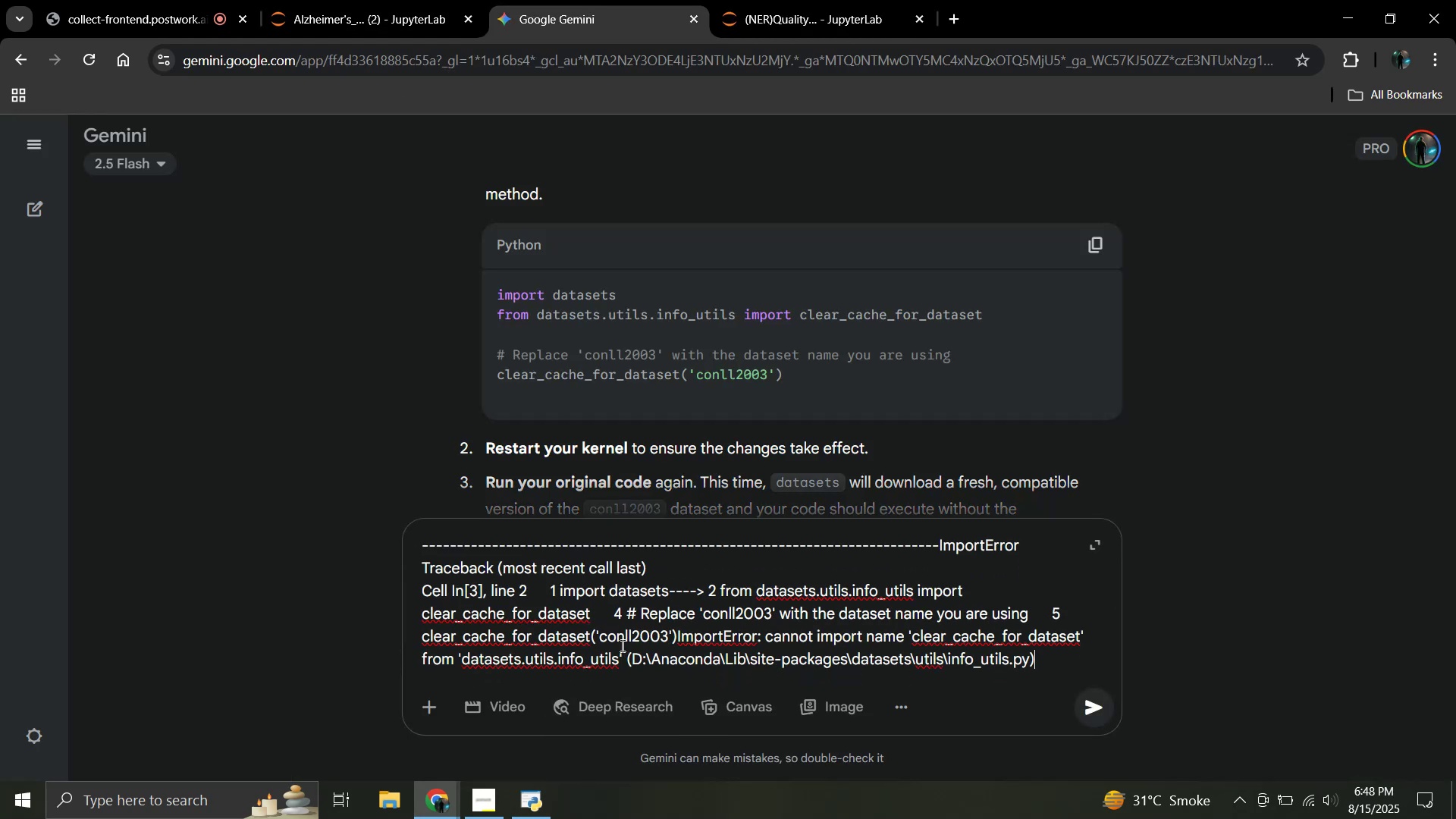 
key(Enter)
 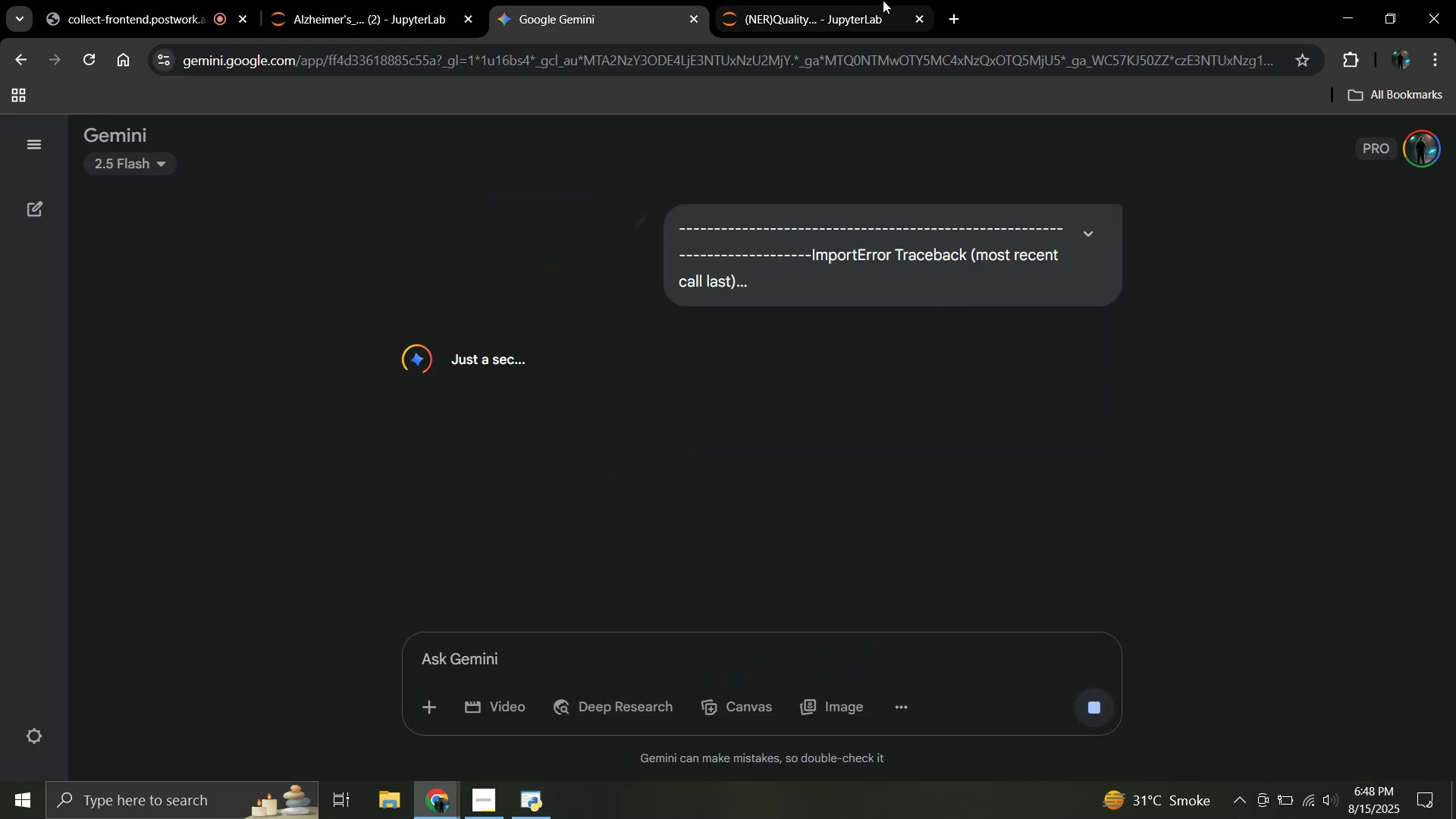 
left_click([883, 0])
 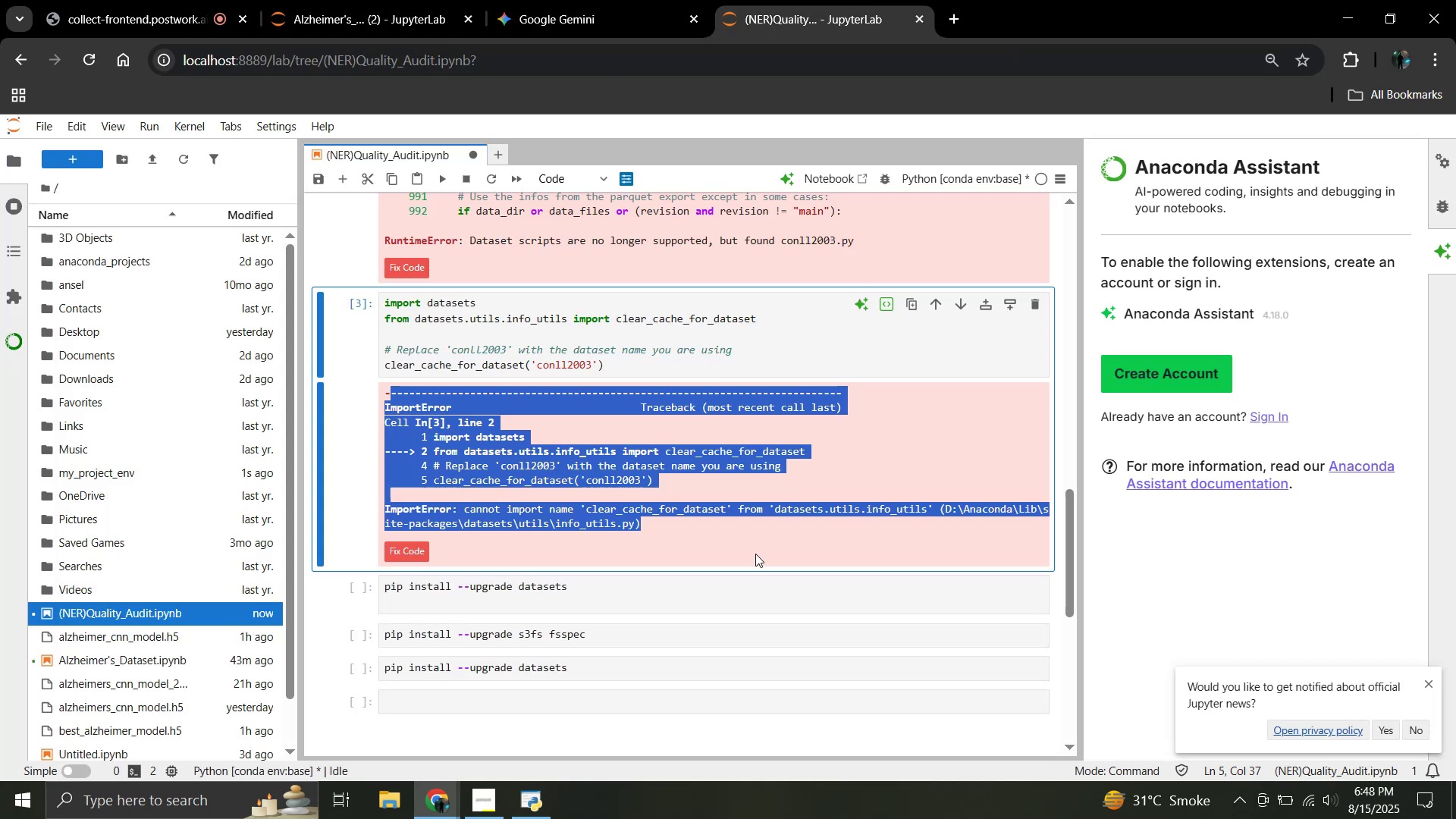 
left_click([755, 554])
 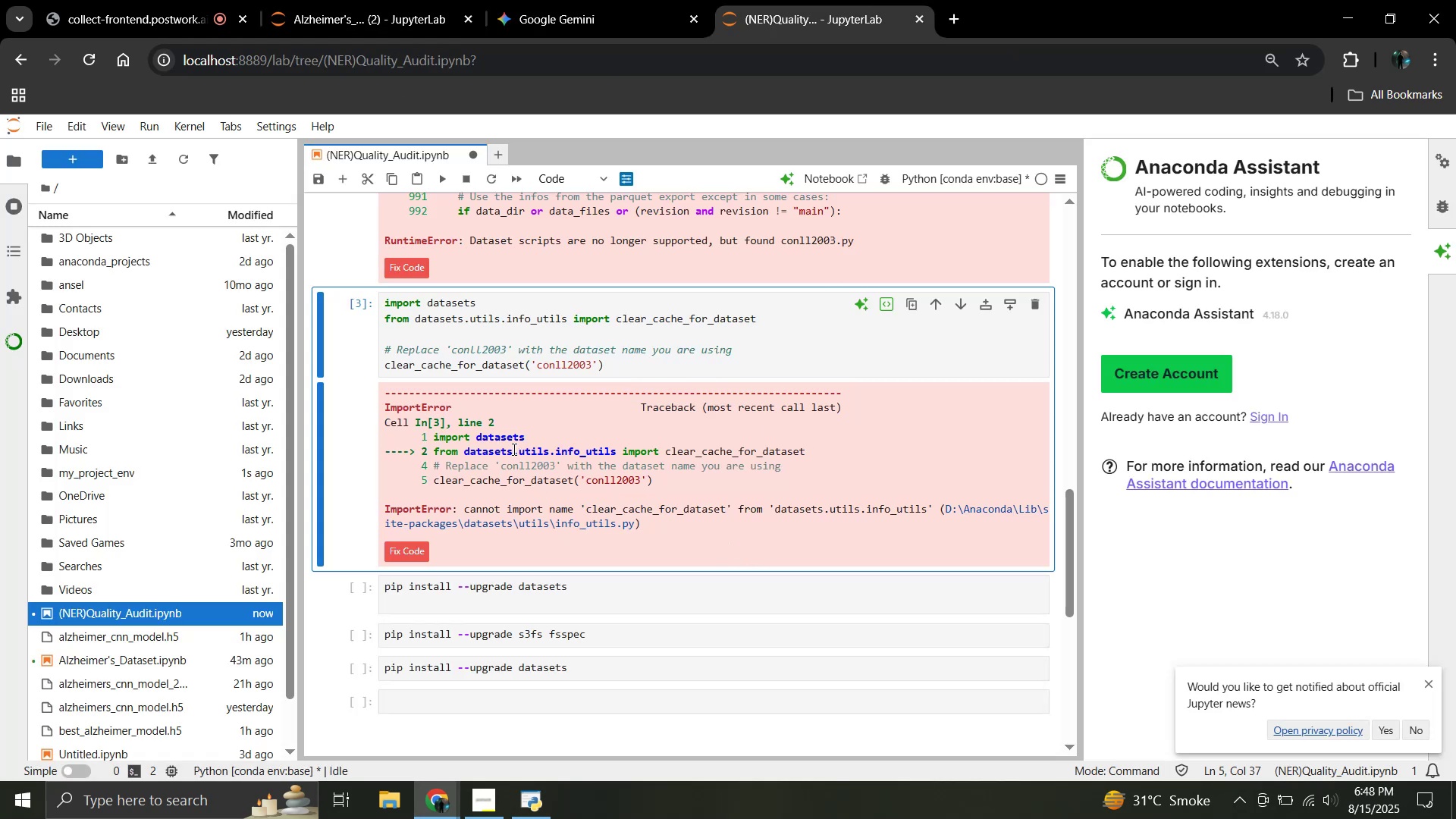 
double_click([573, 0])
 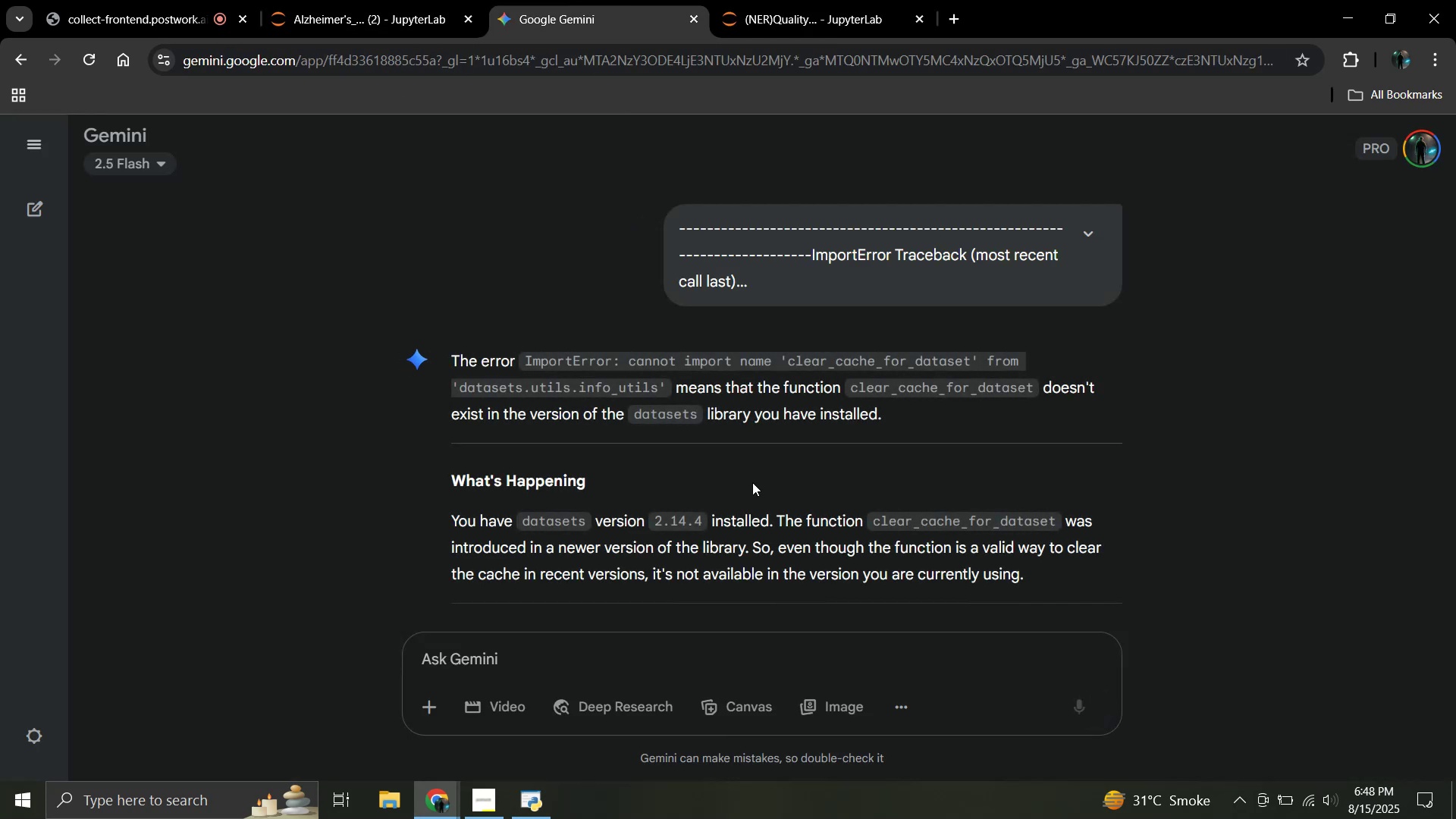 
scroll: coordinate [752, 482], scroll_direction: down, amount: 2.0
 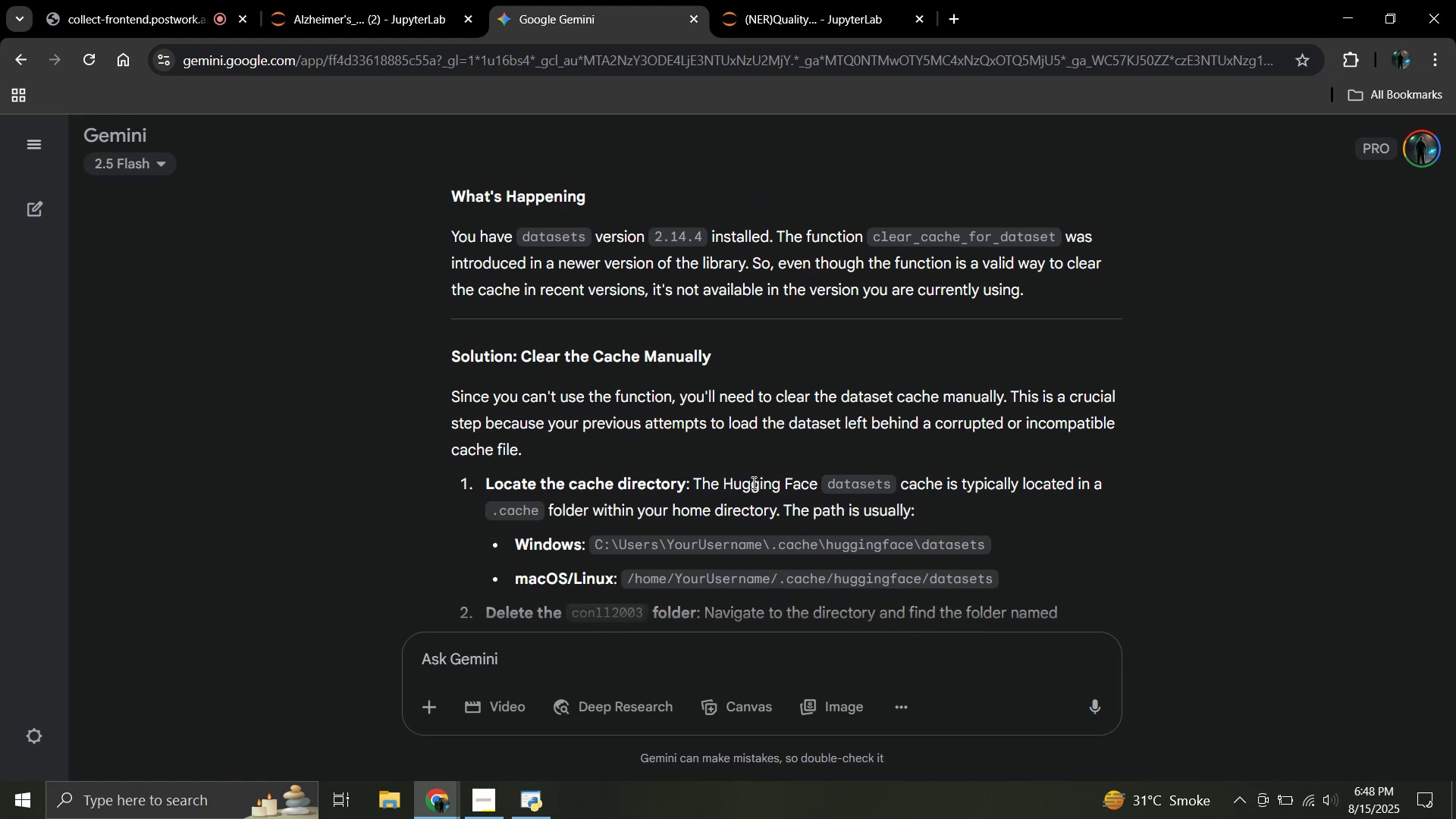 
wait(7.23)
 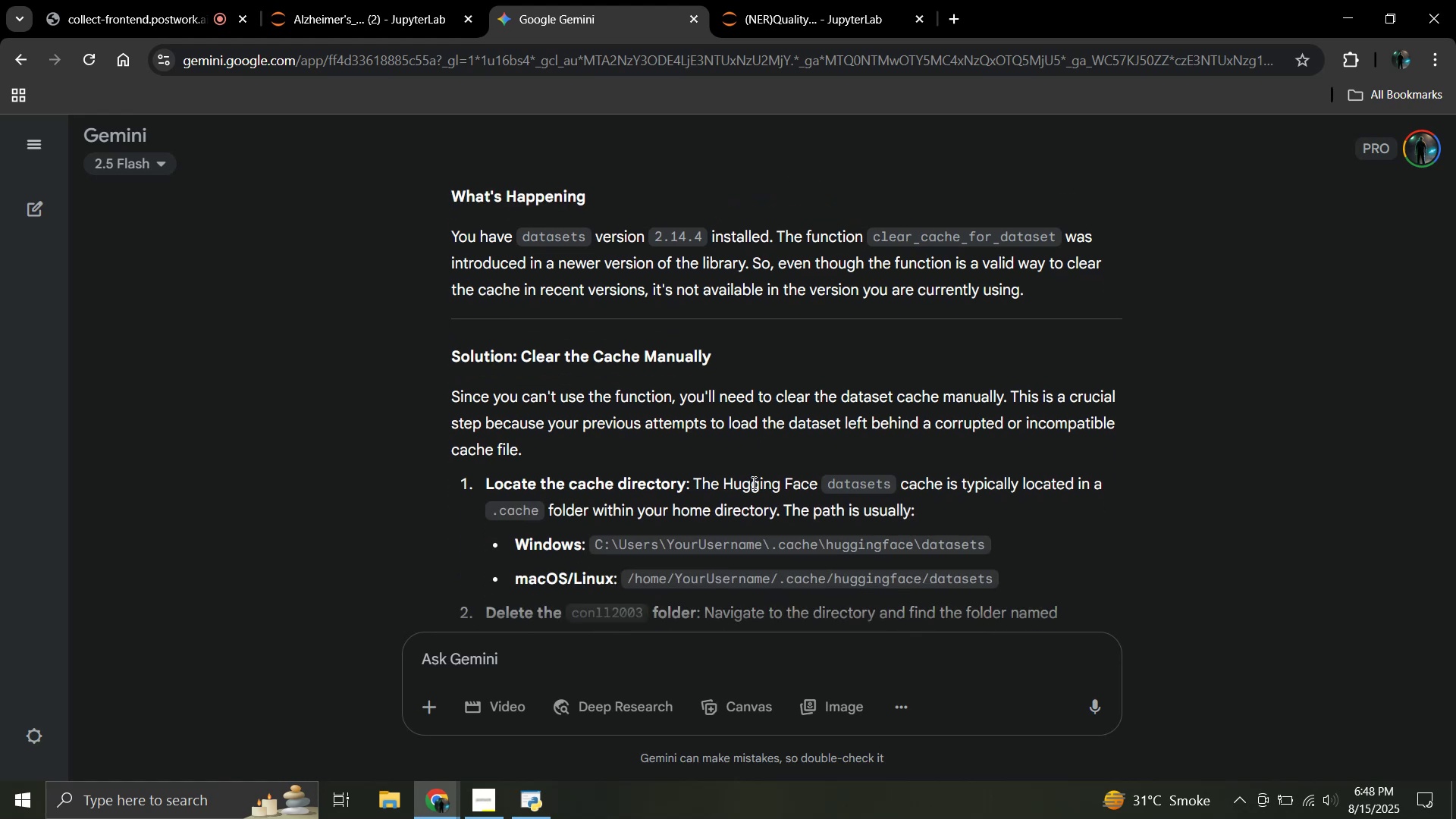 
scroll: coordinate [748, 449], scroll_direction: down, amount: 1.0
 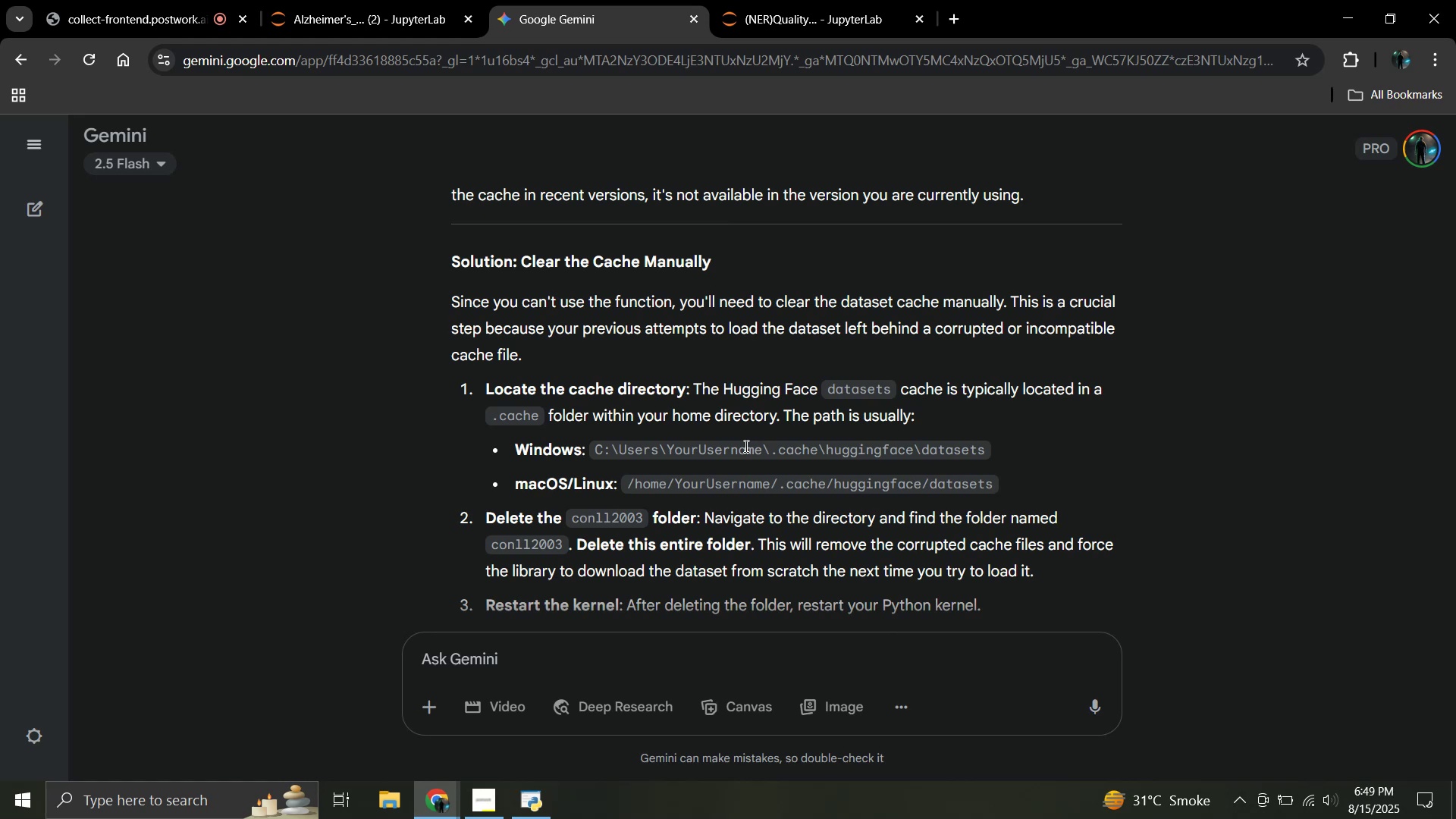 
wait(9.62)
 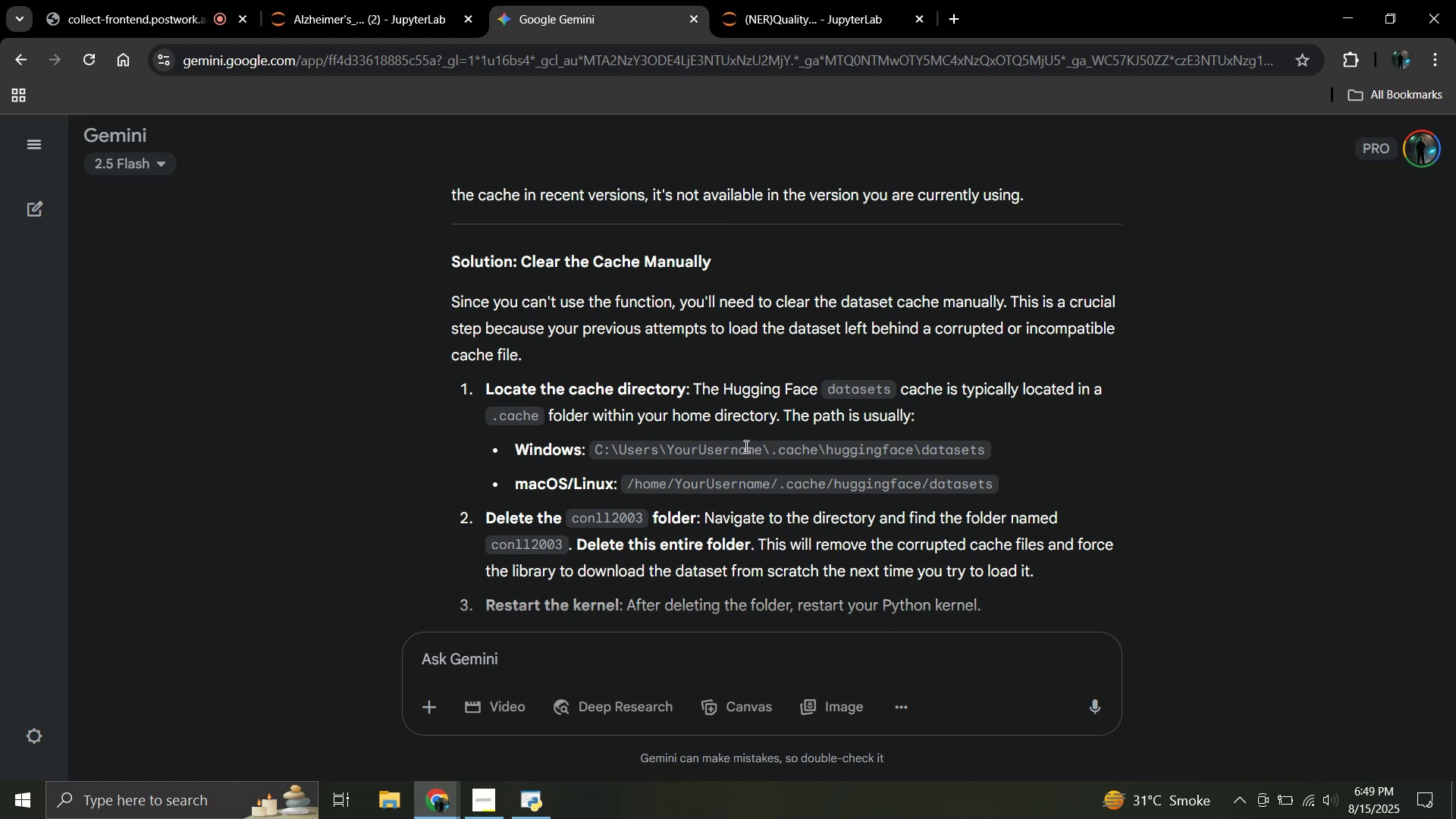 
scroll: coordinate [745, 446], scroll_direction: down, amount: 2.0
 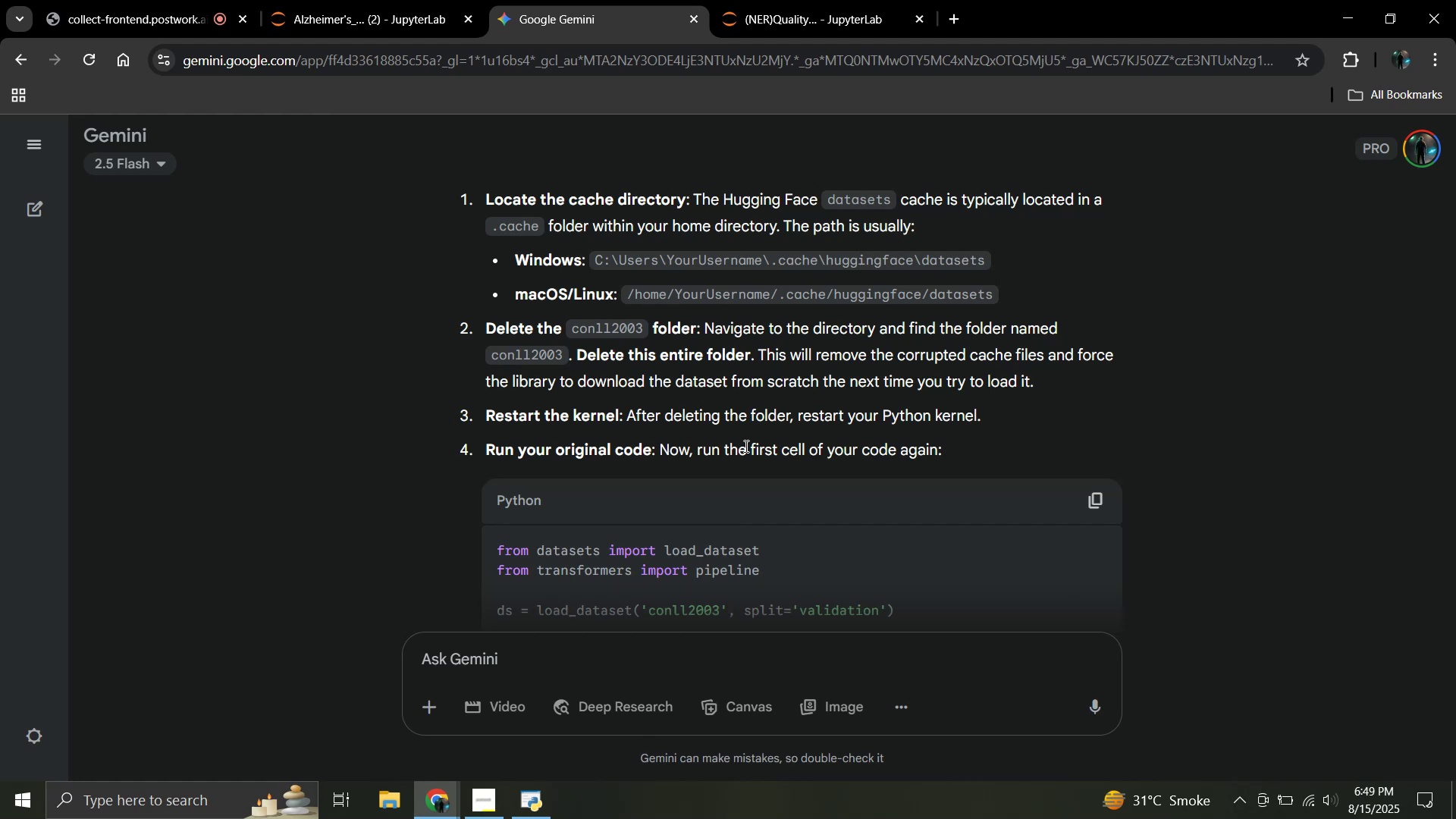 
wait(14.84)
 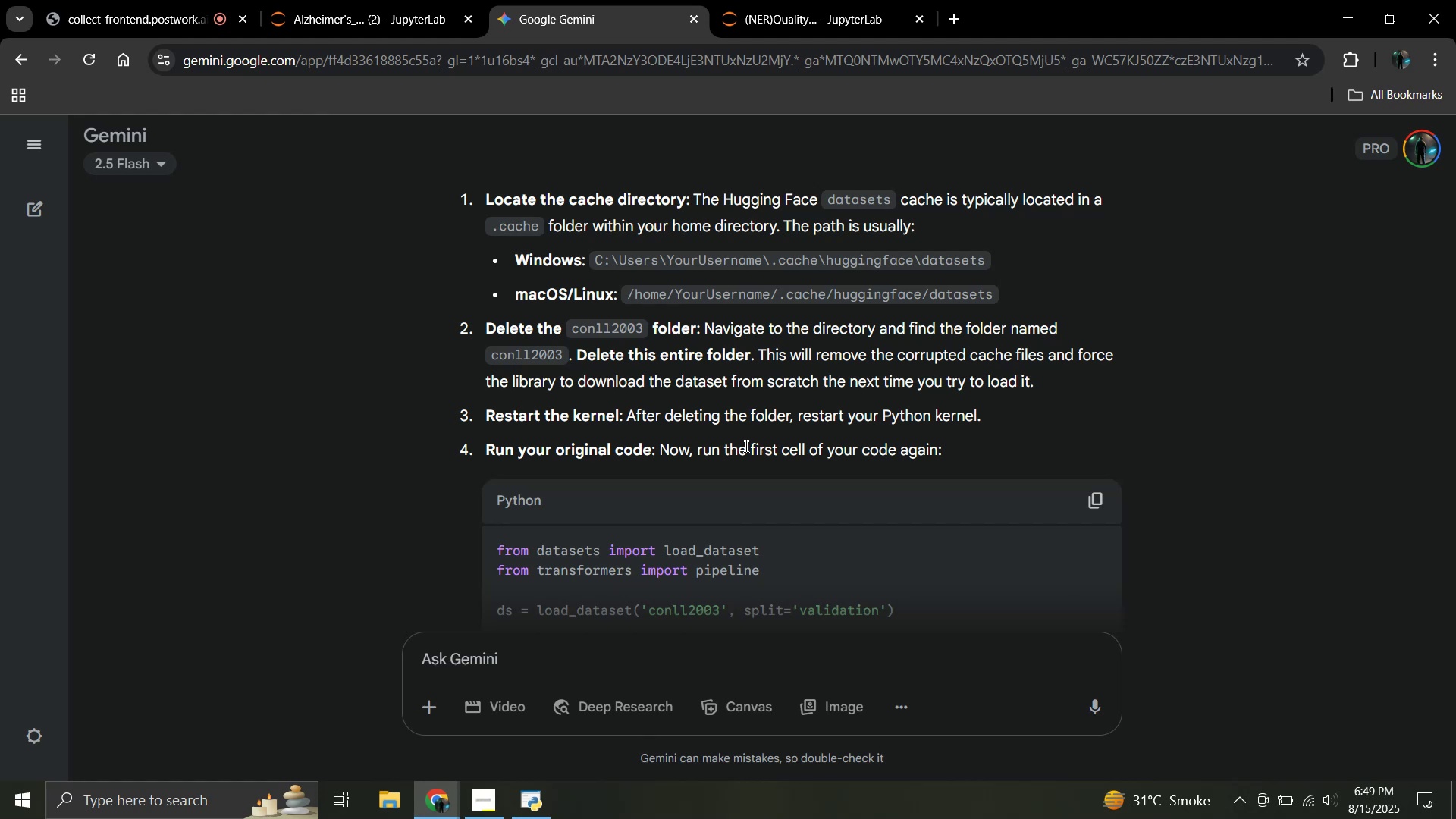 
scroll: coordinate [689, 464], scroll_direction: down, amount: 3.0
 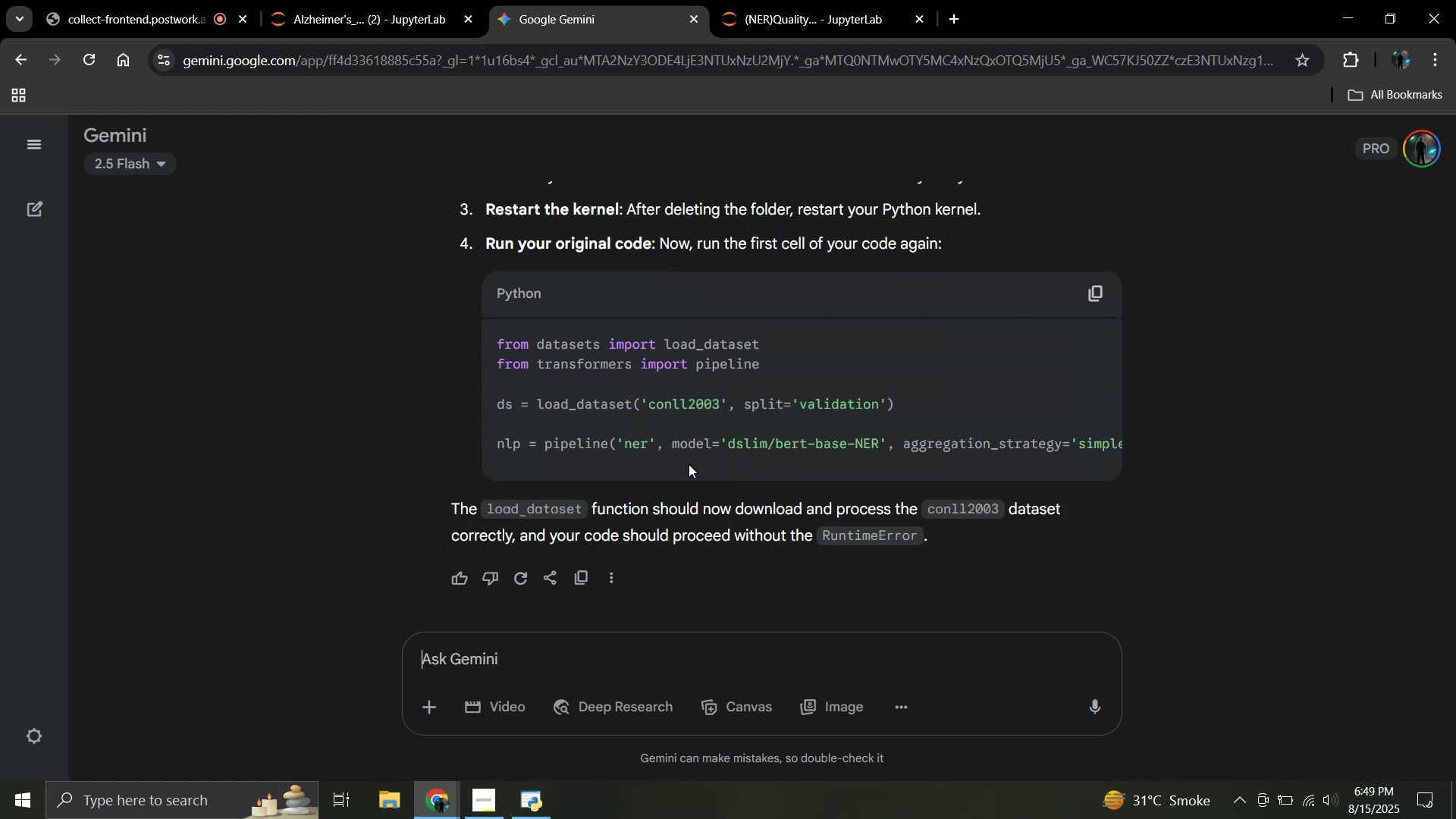 
scroll: coordinate [689, 464], scroll_direction: up, amount: 2.0
 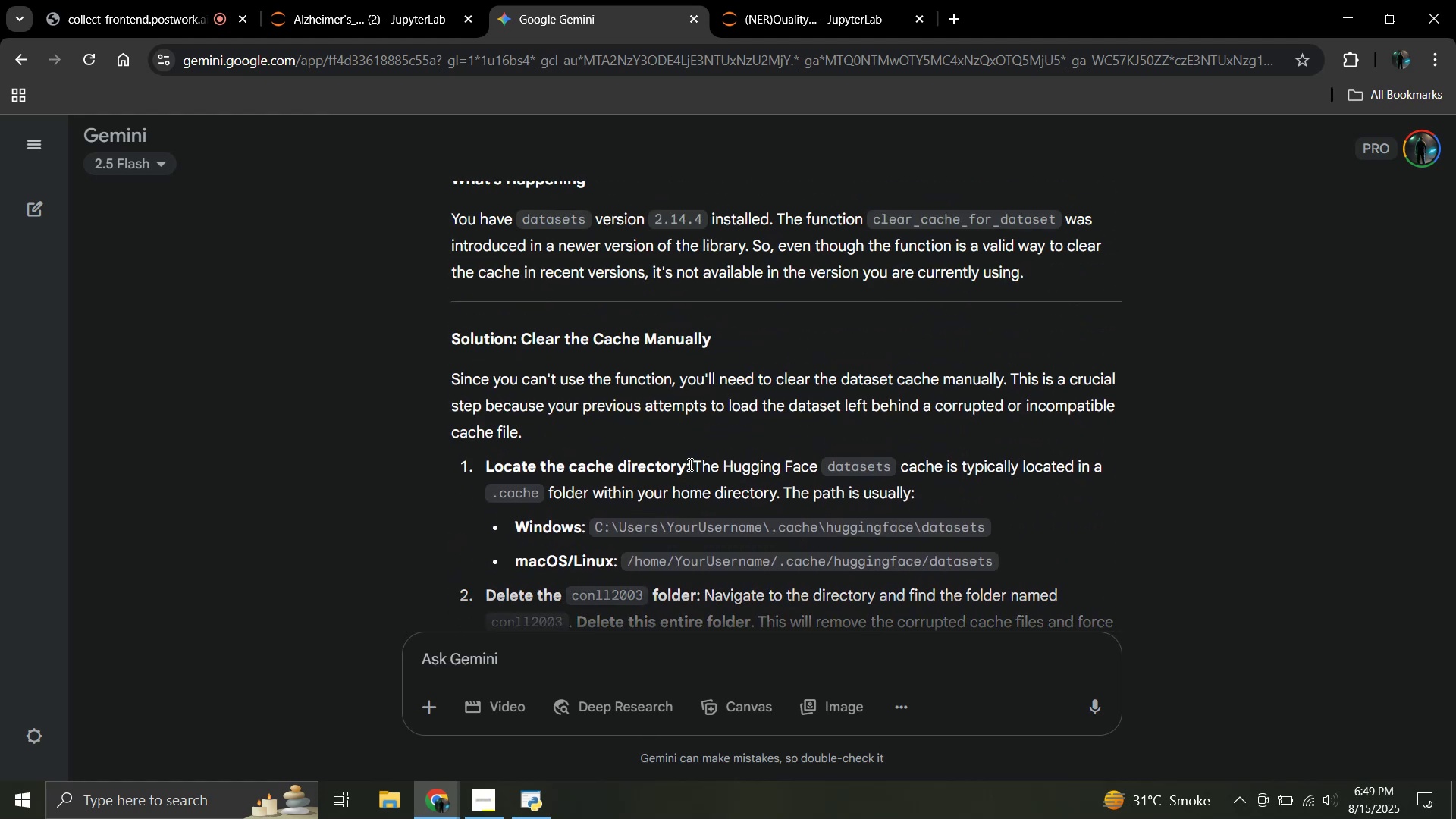 
scroll: coordinate [689, 464], scroll_direction: down, amount: 1.0
 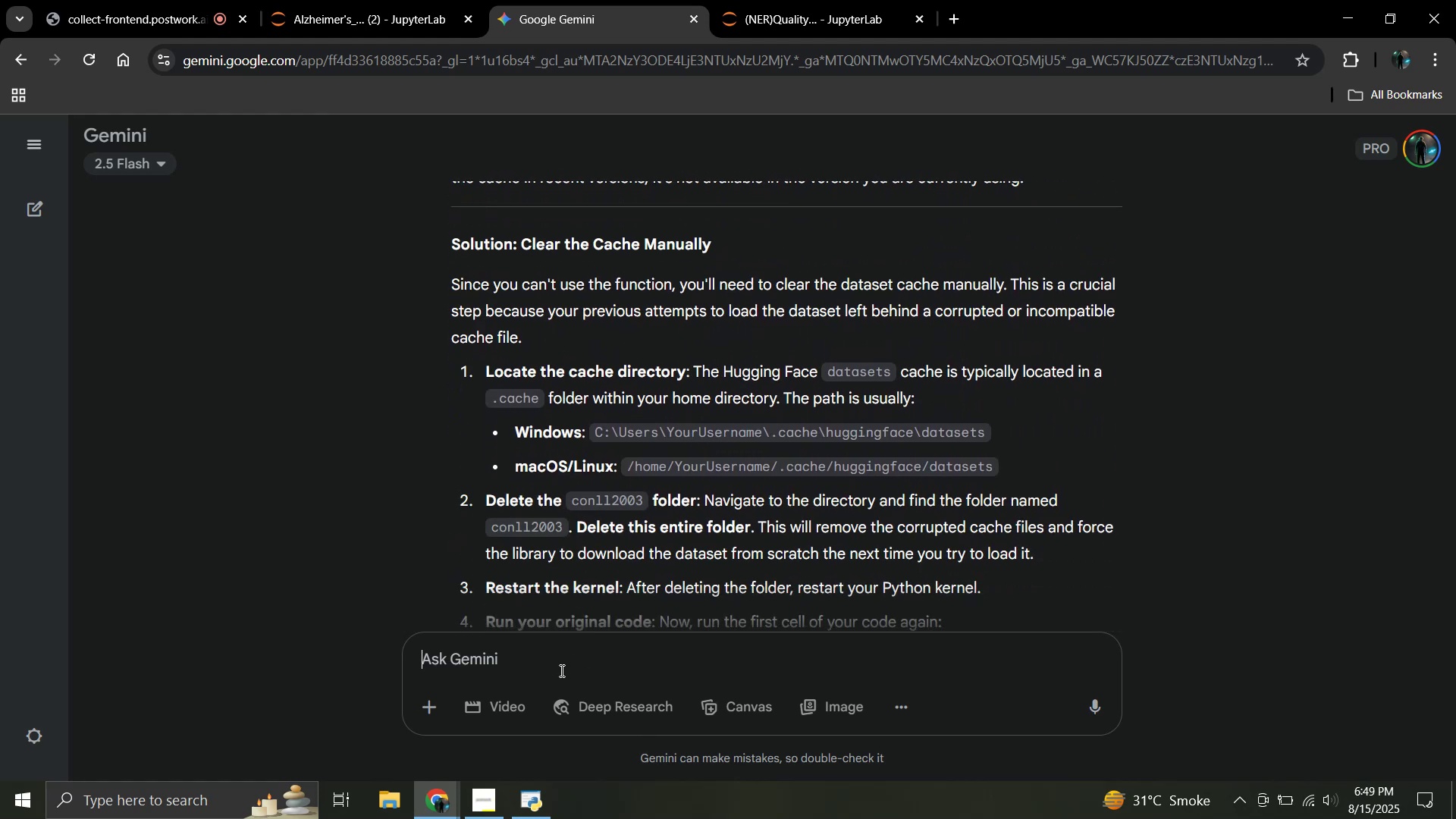 
left_click([395, 795])
 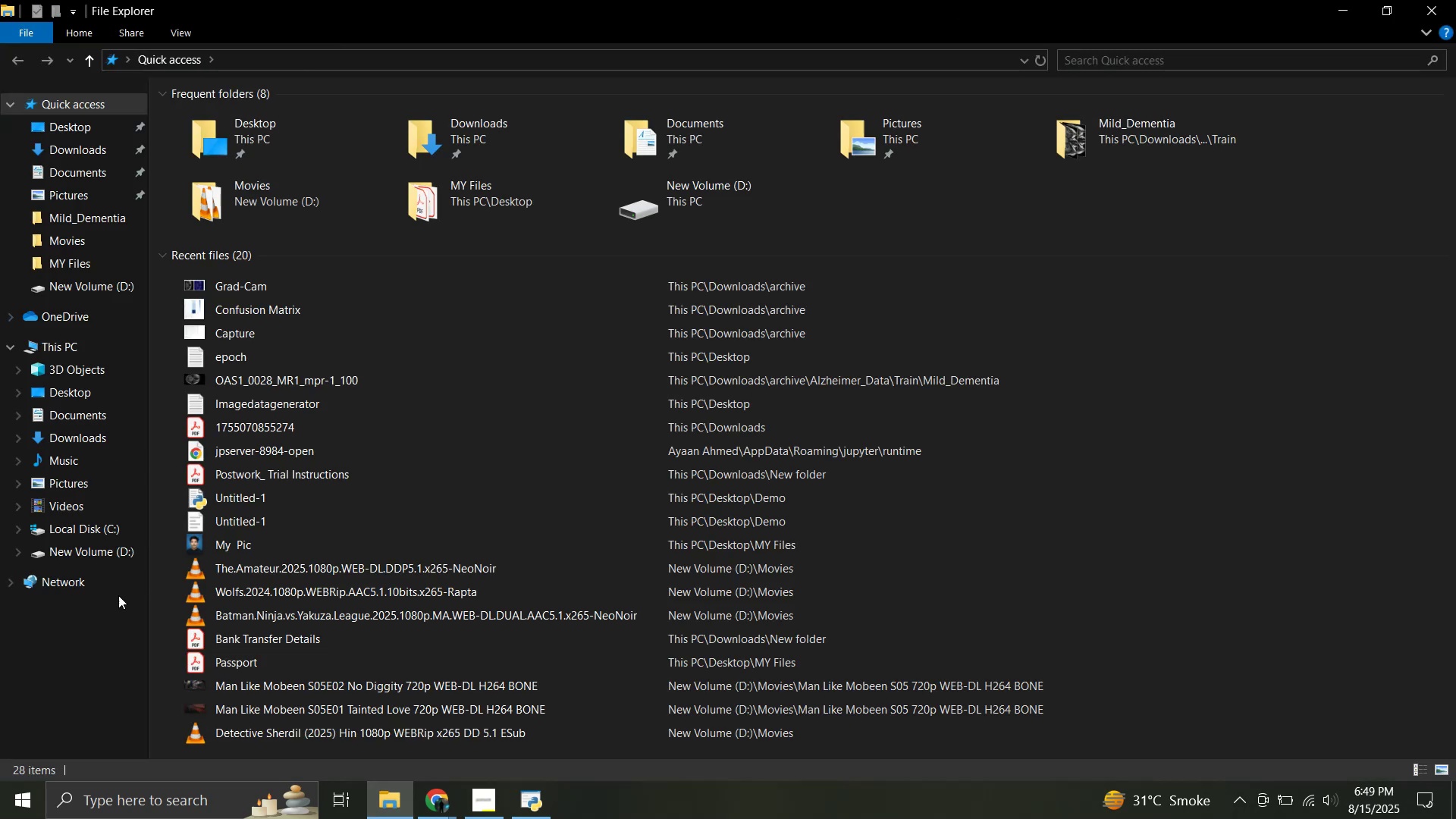 
left_click([120, 551])
 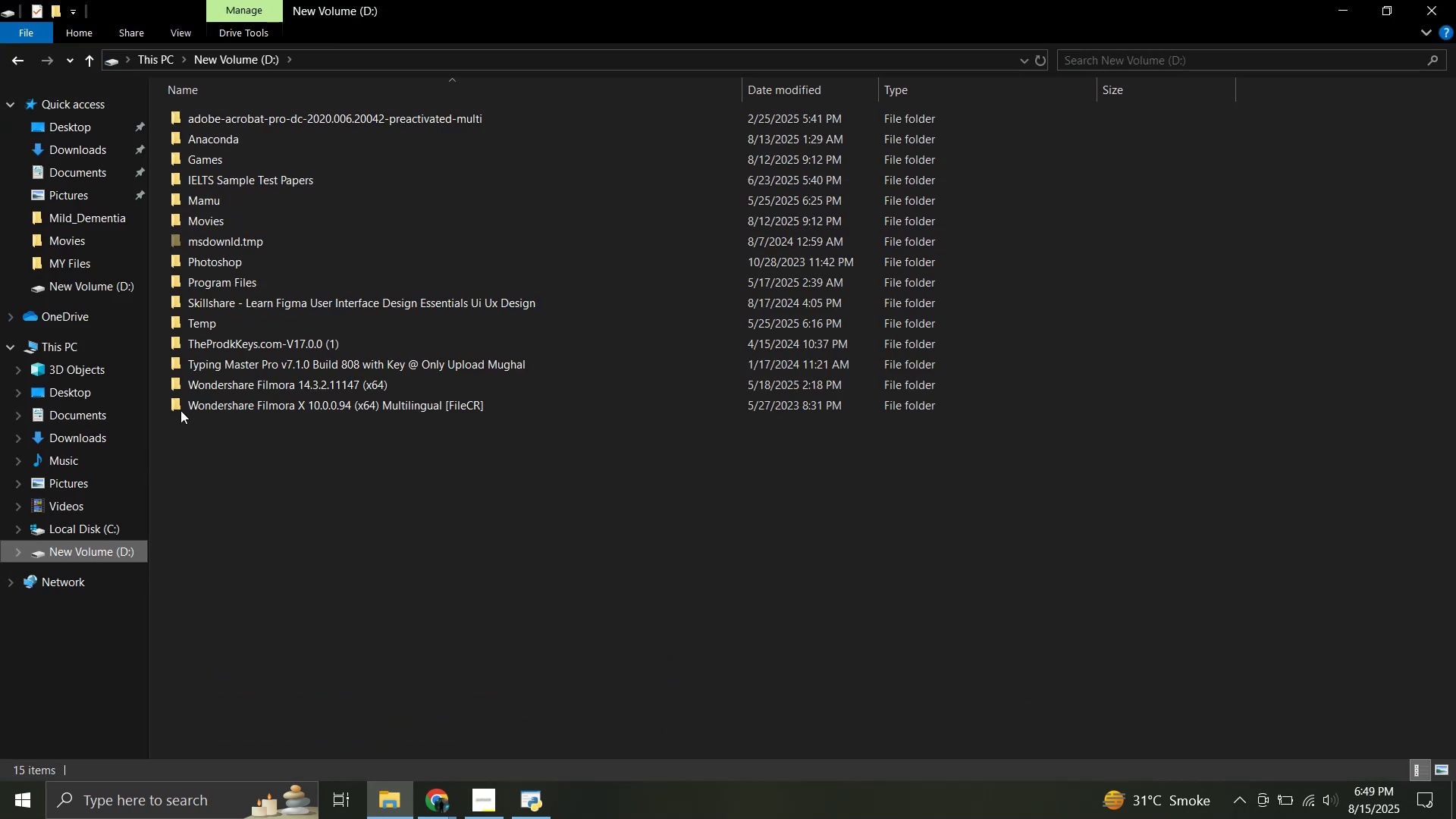 
left_click([102, 526])
 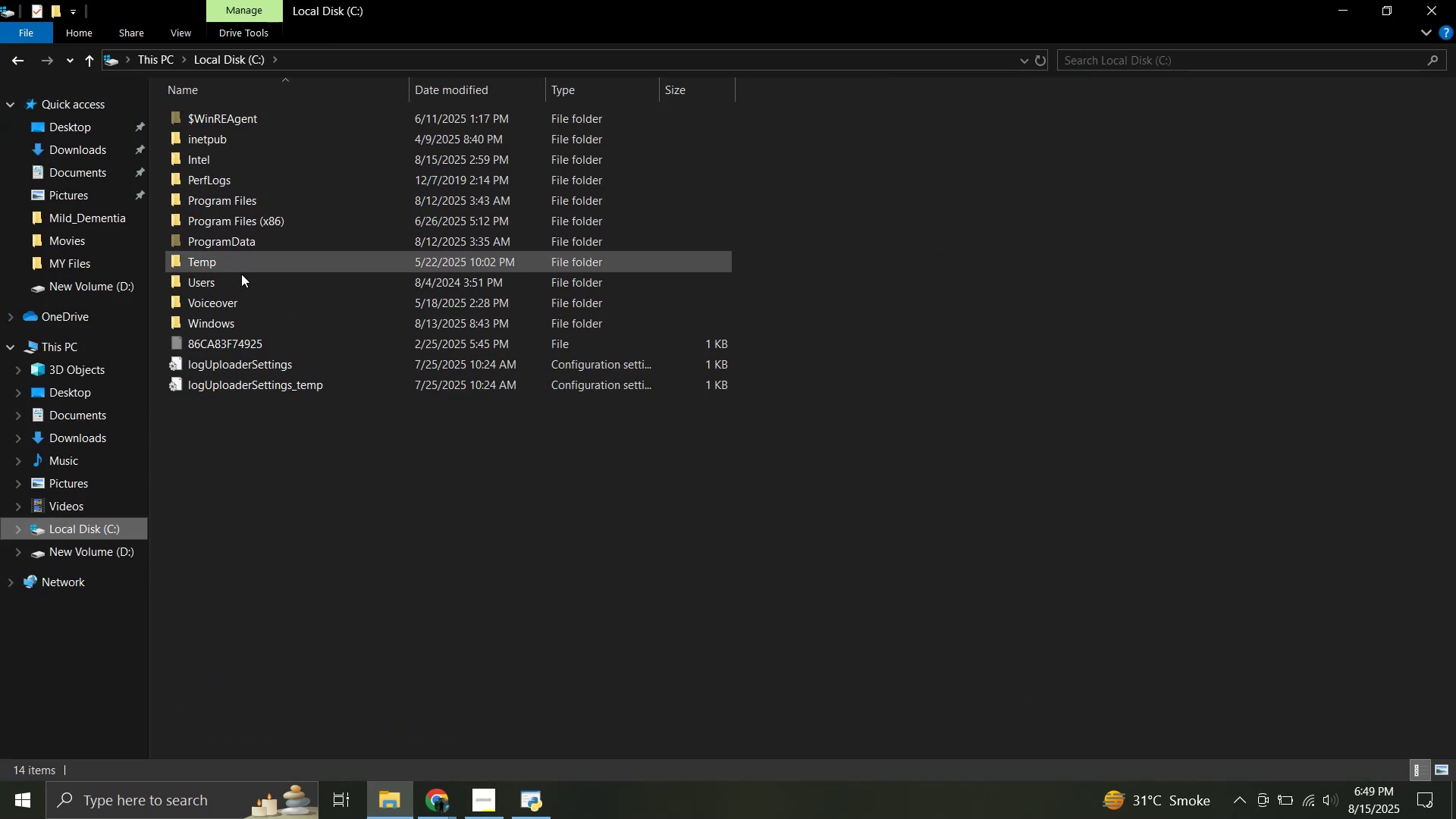 
left_click([241, 280])
 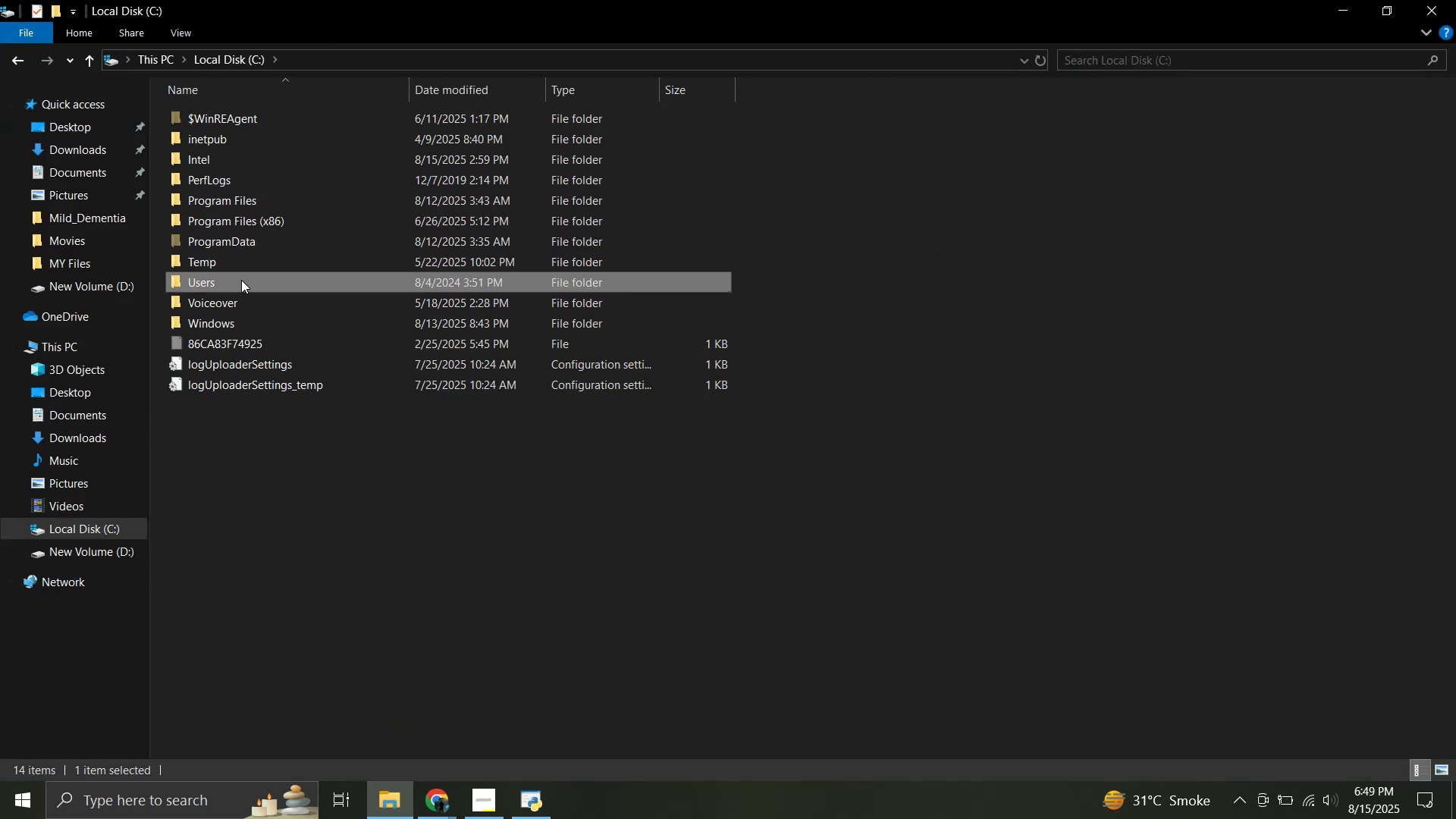 
double_click([241, 280])
 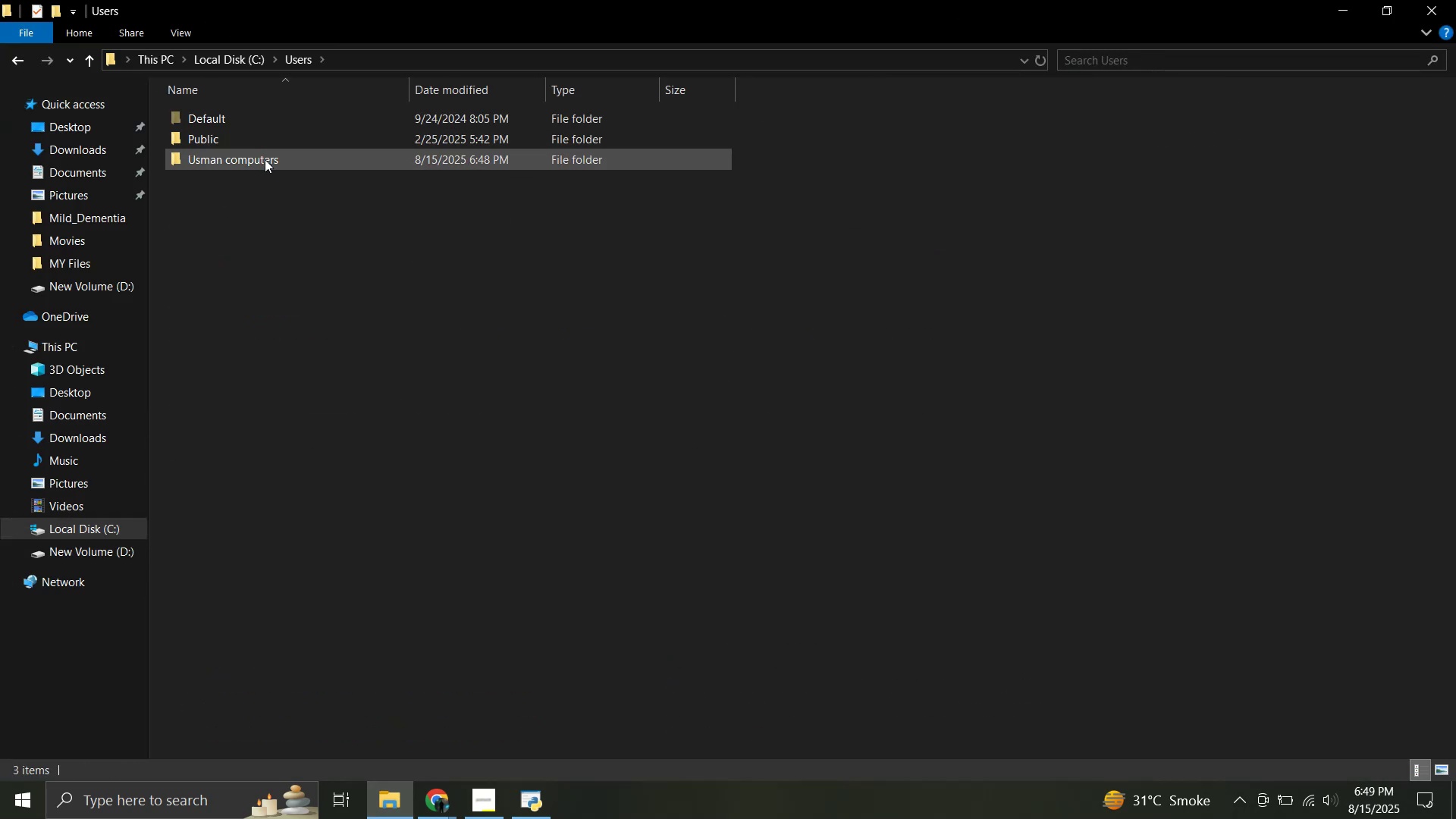 
double_click([265, 159])
 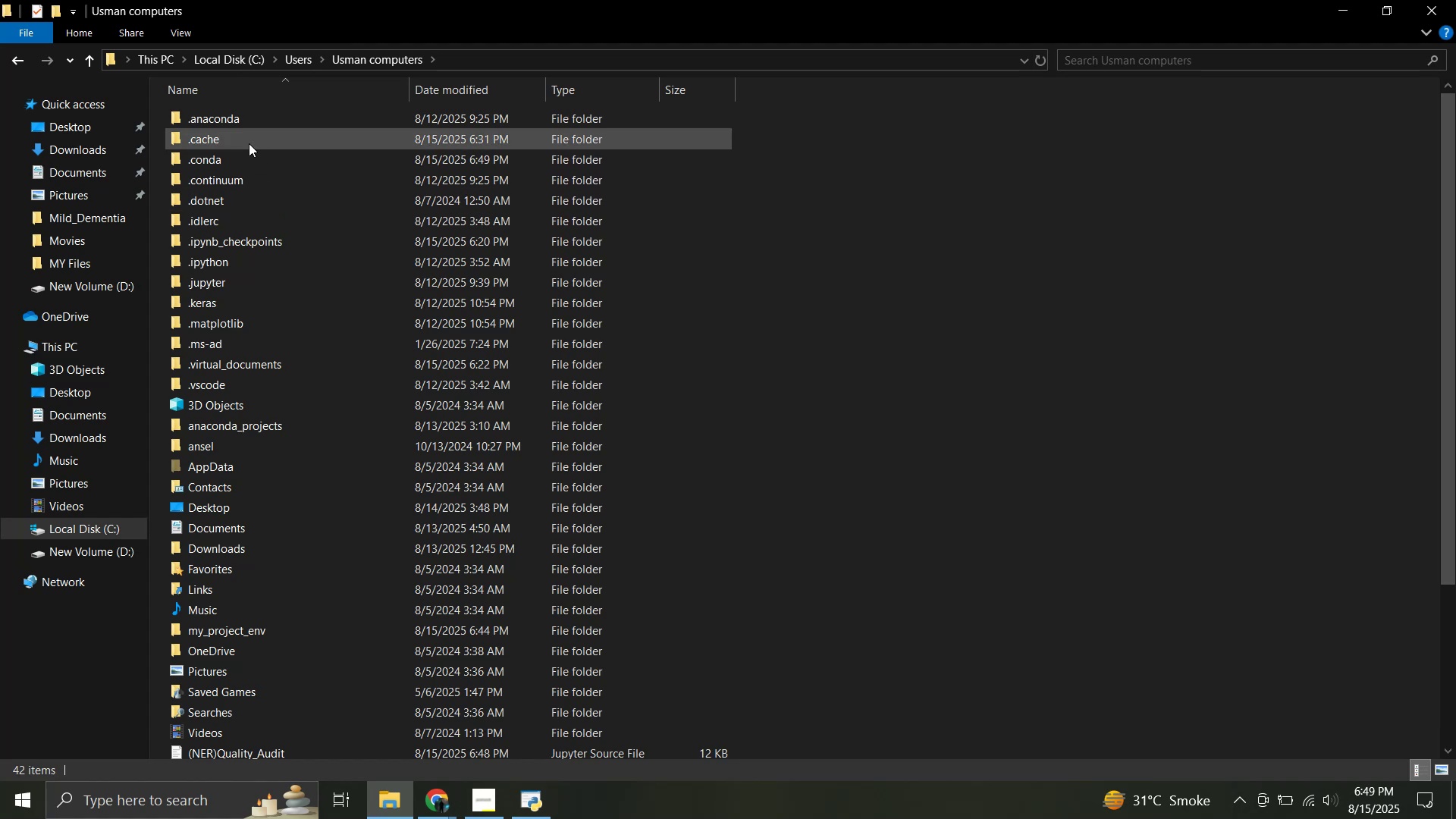 
double_click([249, 143])
 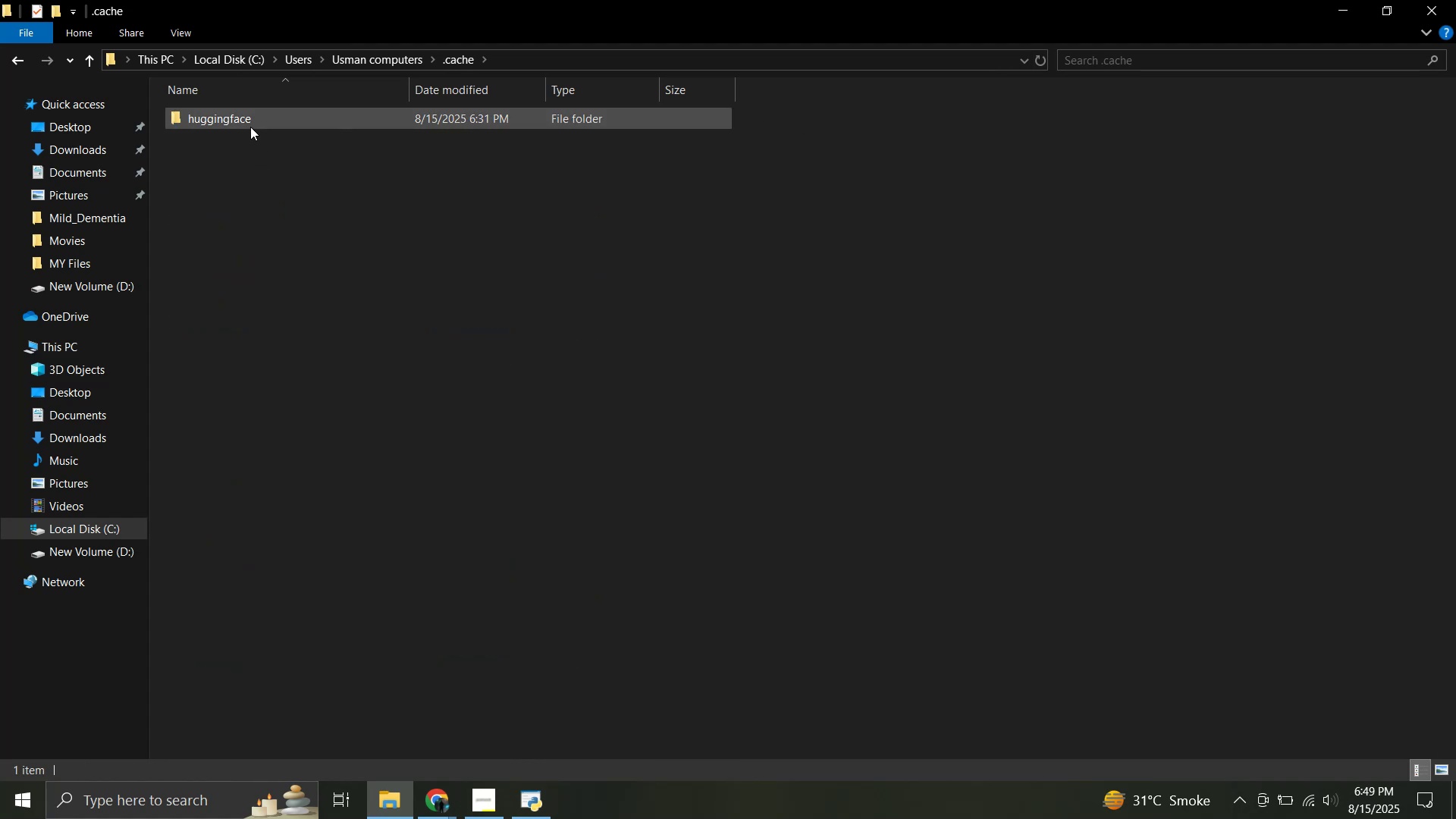 
left_click([250, 127])
 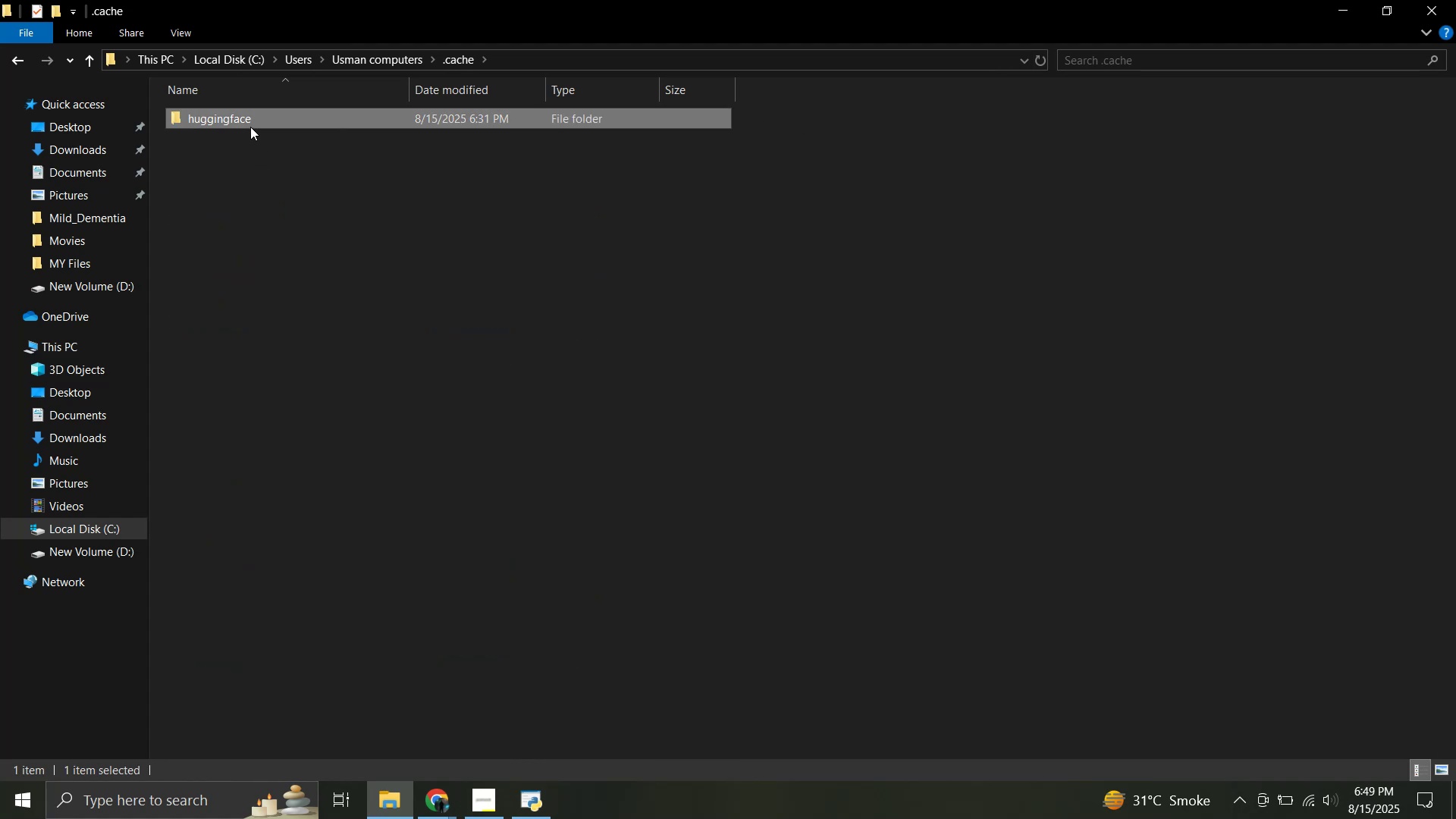 
left_click([250, 127])
 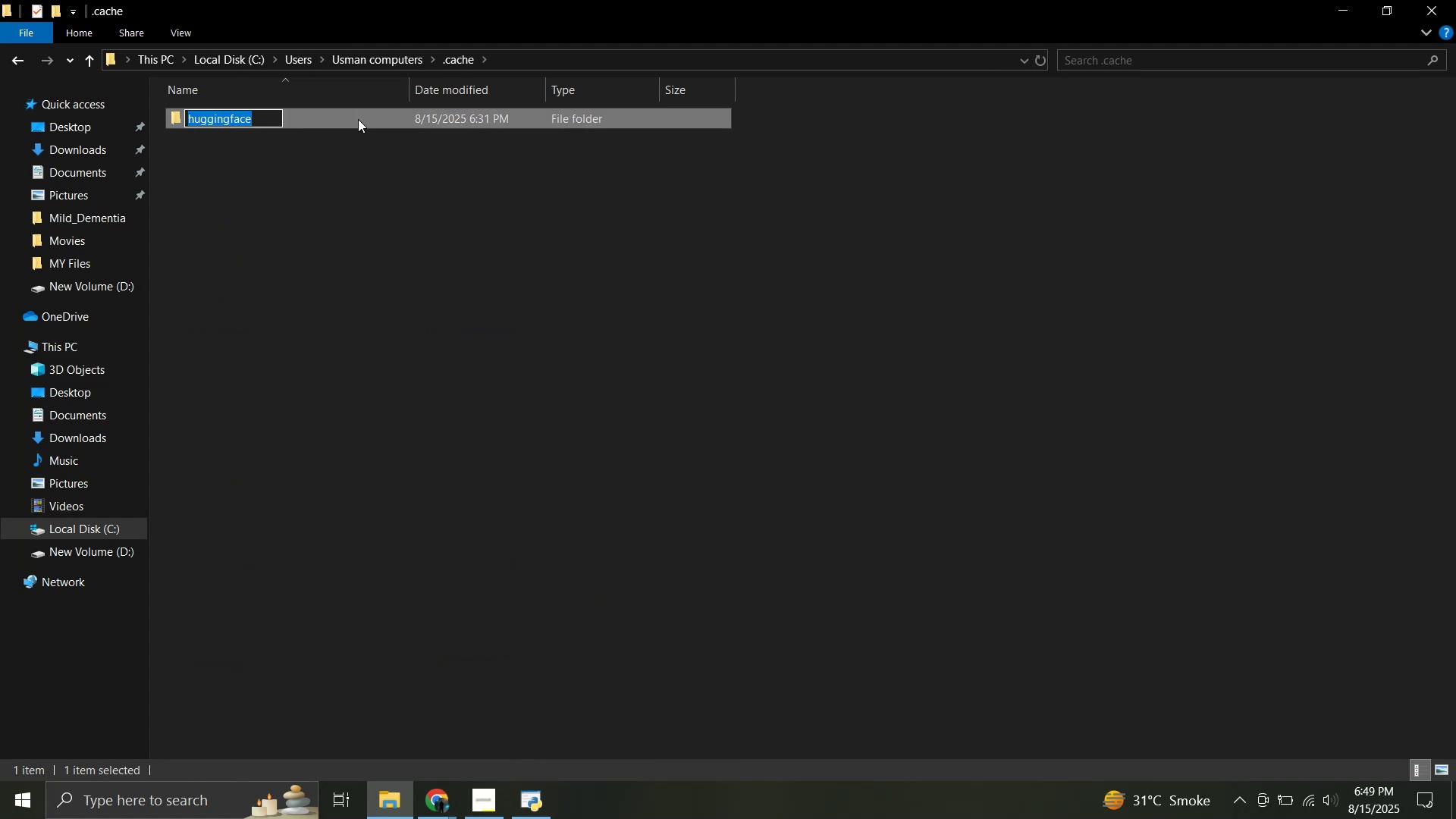 
double_click([358, 119])
 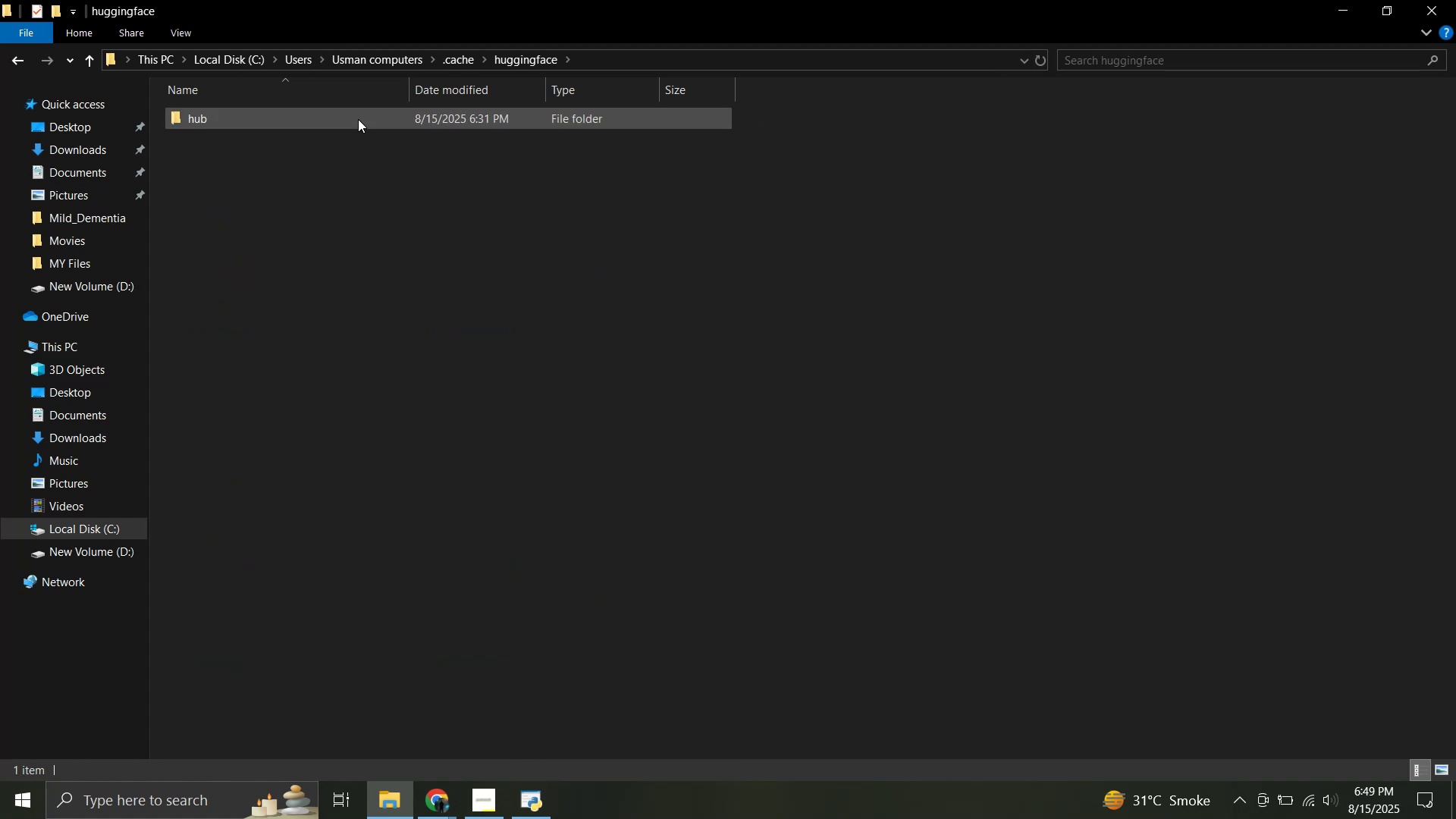 
double_click([358, 119])
 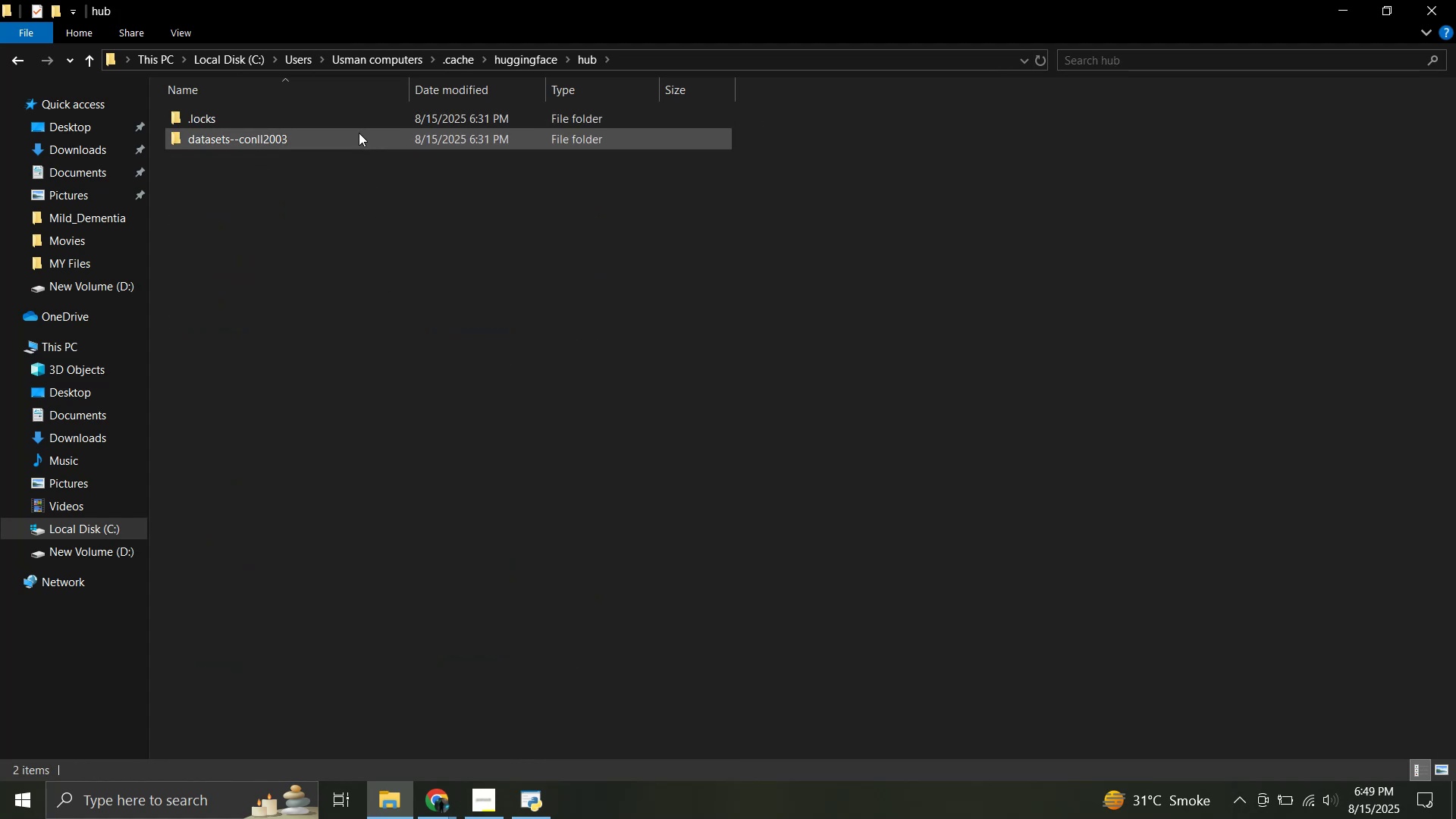 
left_click([359, 133])
 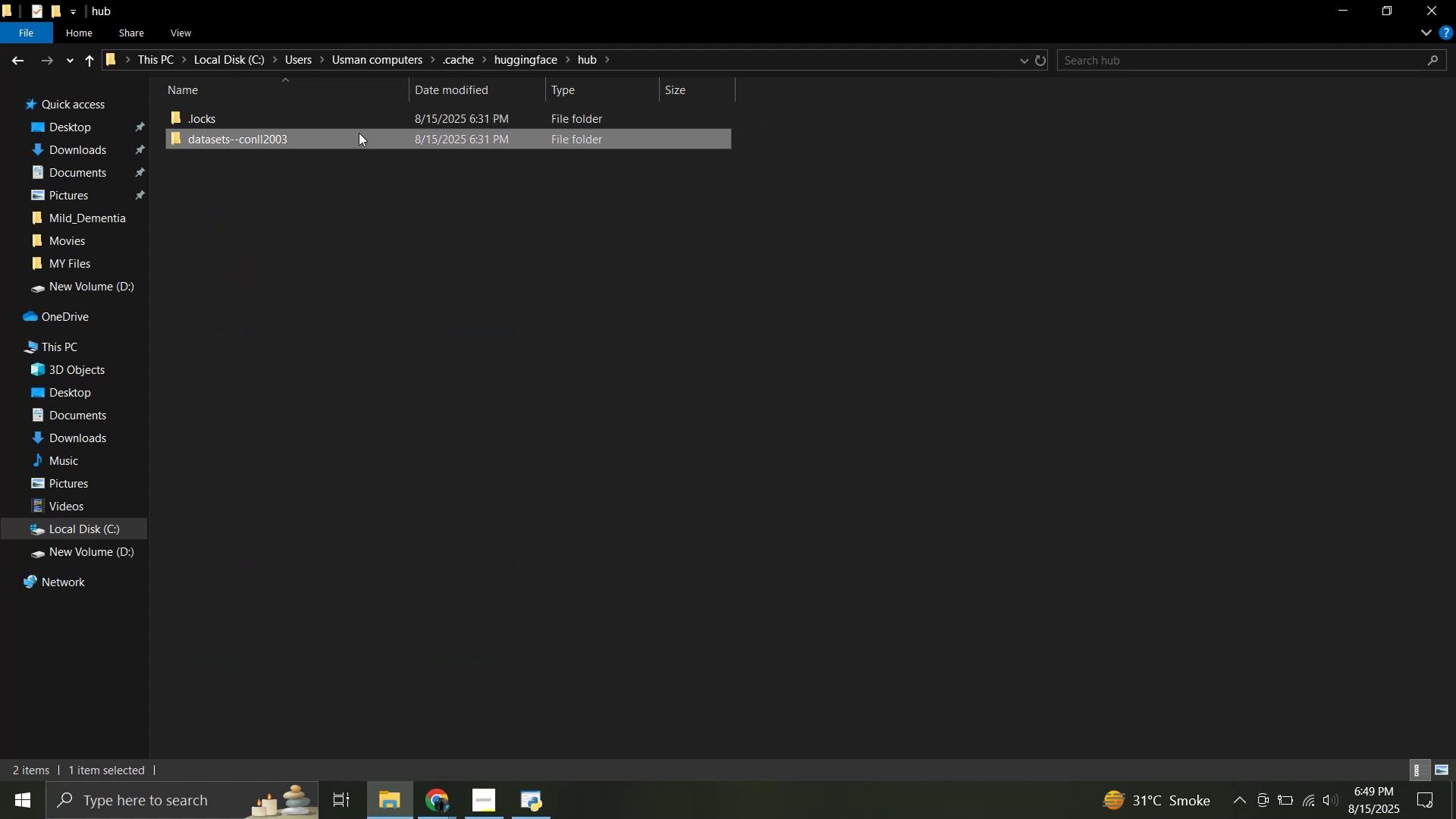 
double_click([359, 133])
 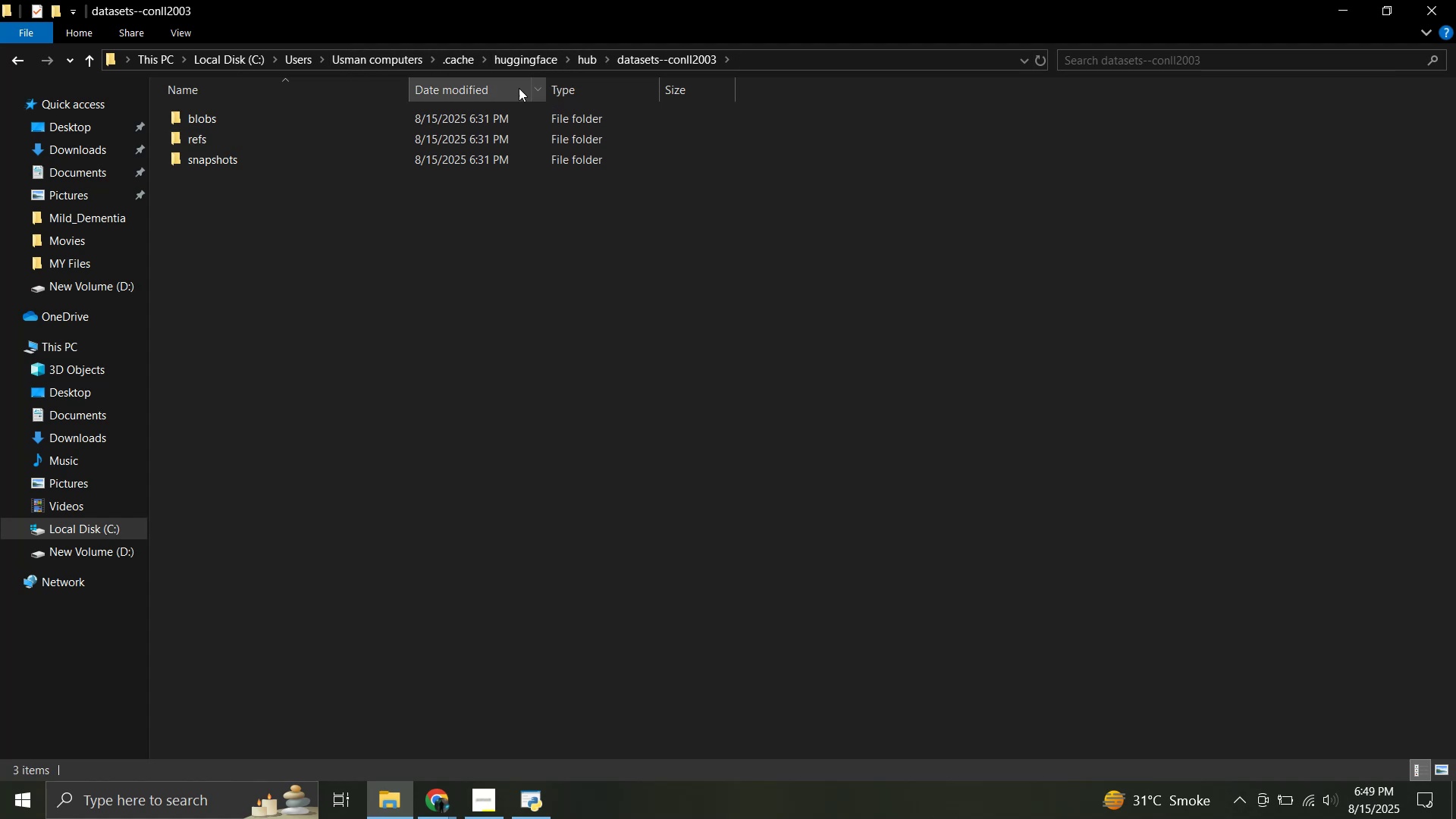 
left_click([589, 57])
 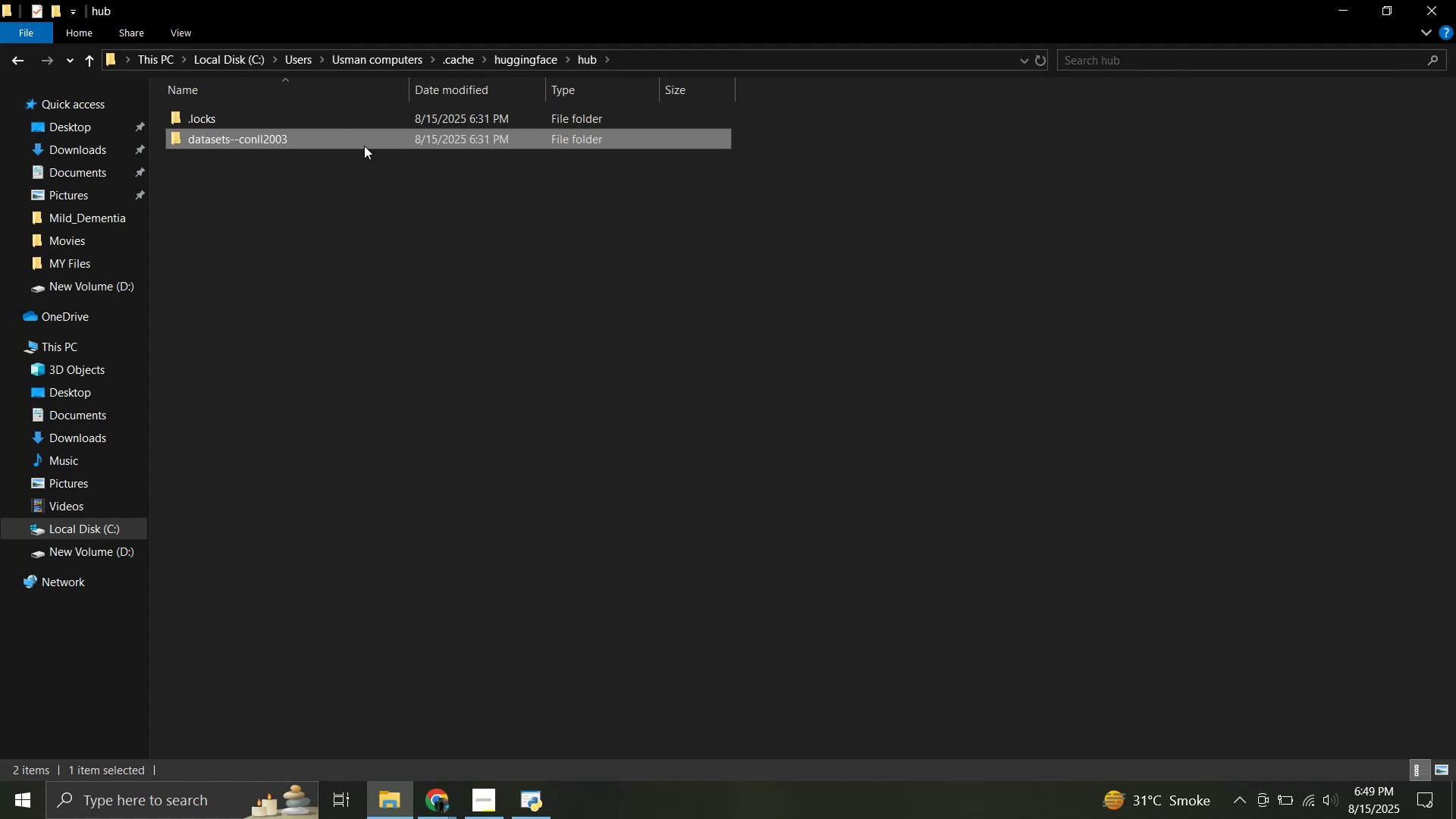 
key(Delete)
 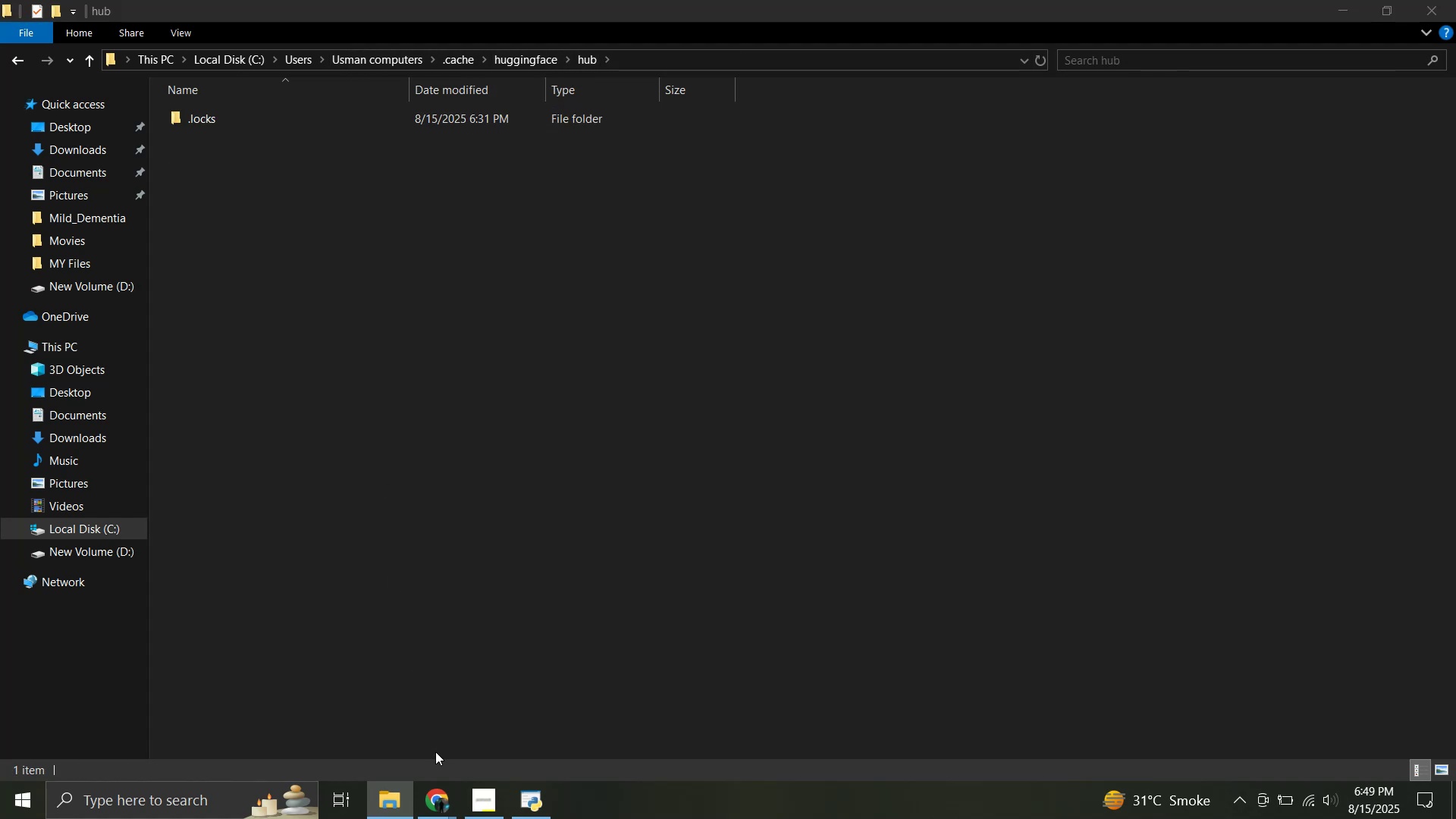 
left_click([435, 799])
 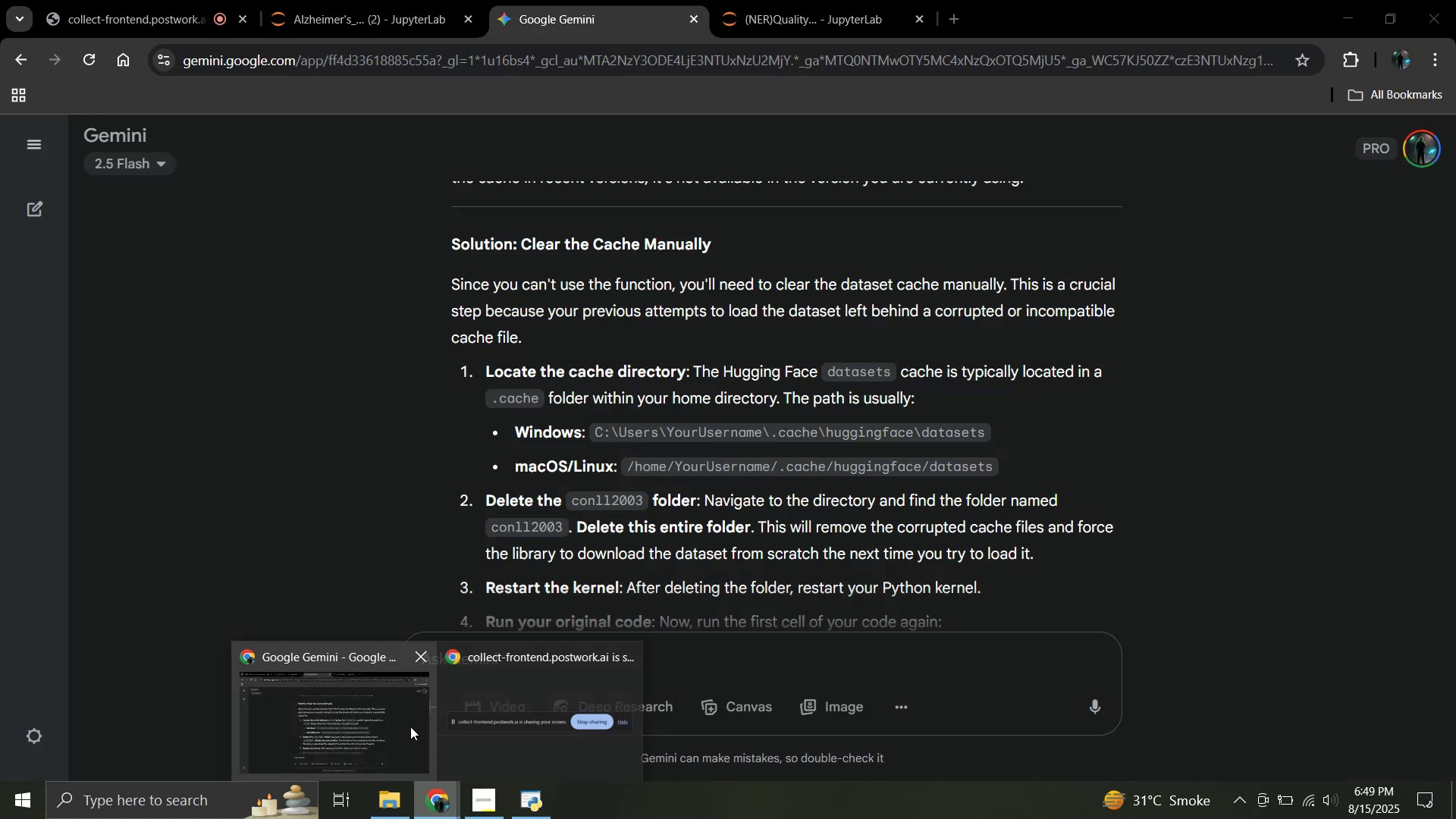 
left_click([410, 726])
 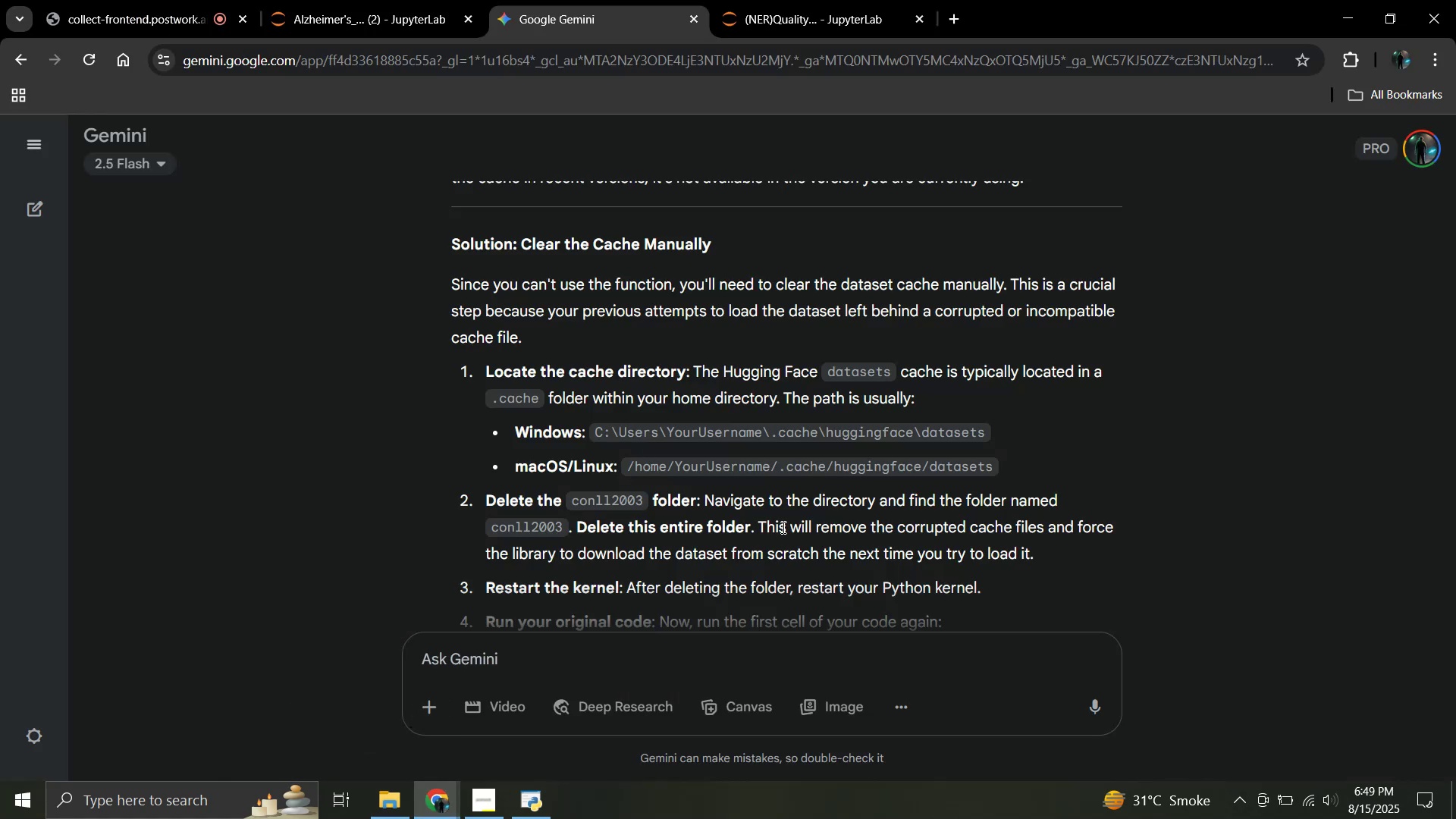 
scroll: coordinate [782, 527], scroll_direction: down, amount: 1.0
 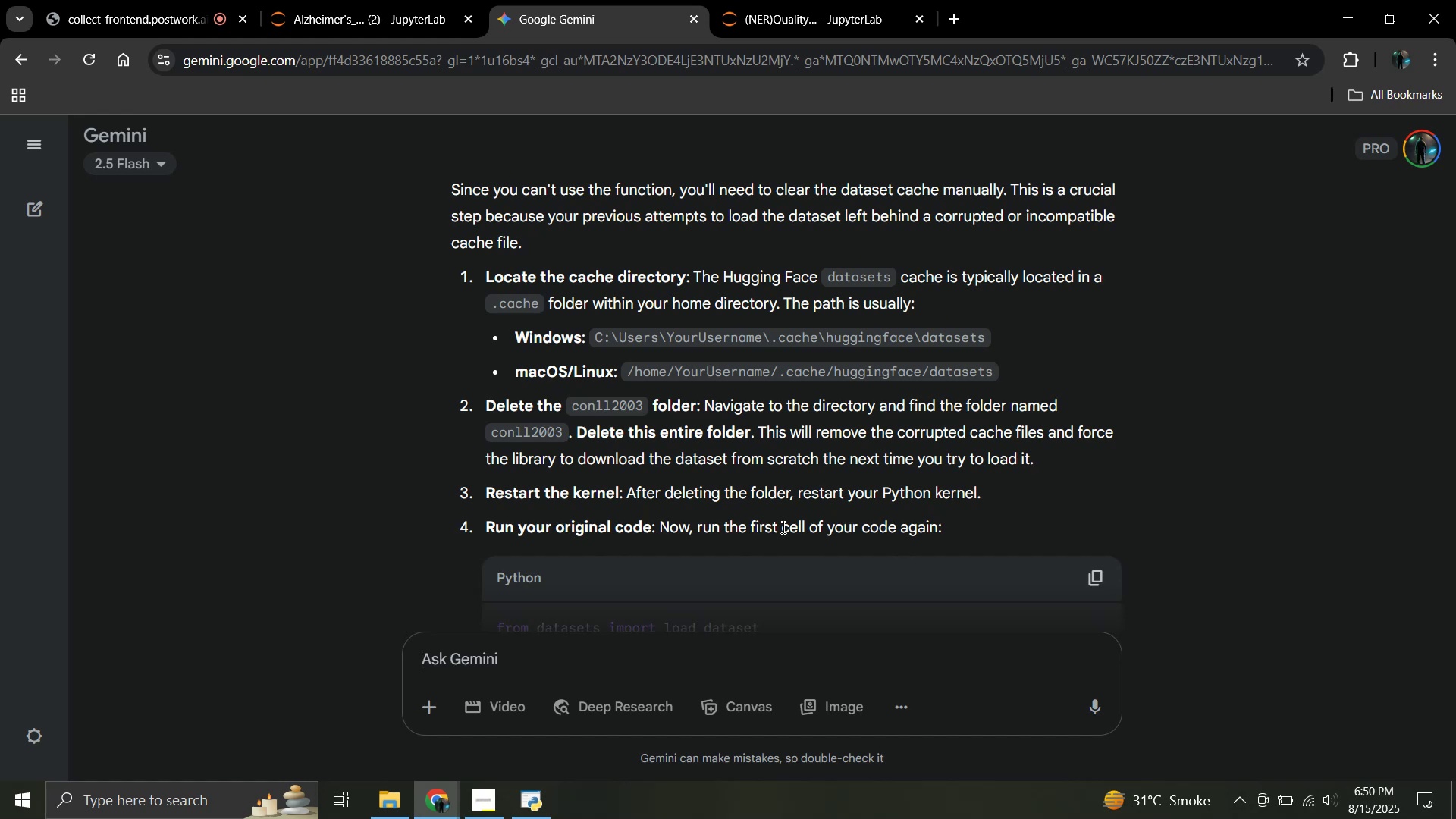 
wait(7.21)
 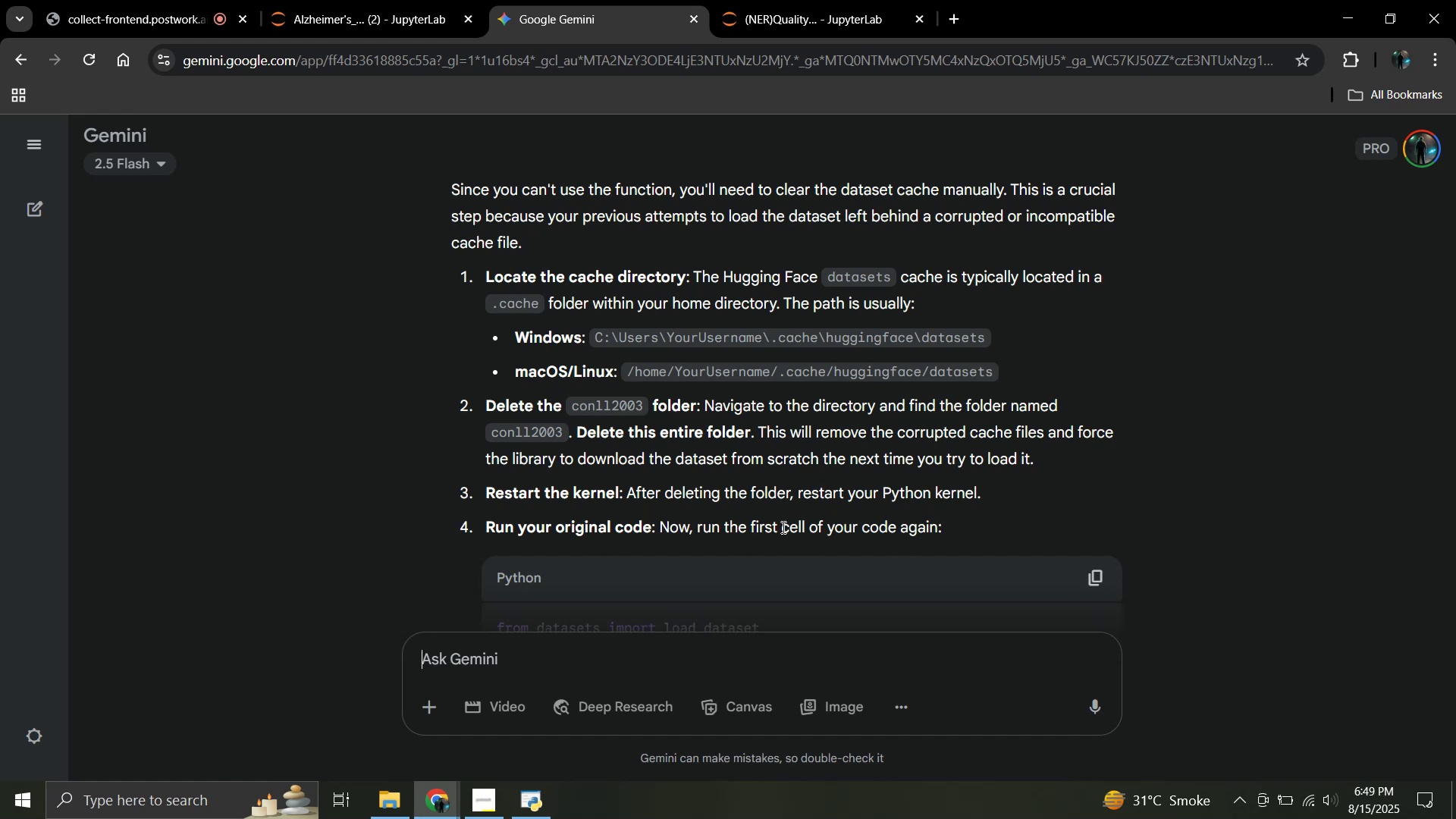 
scroll: coordinate [754, 419], scroll_direction: down, amount: 1.0
 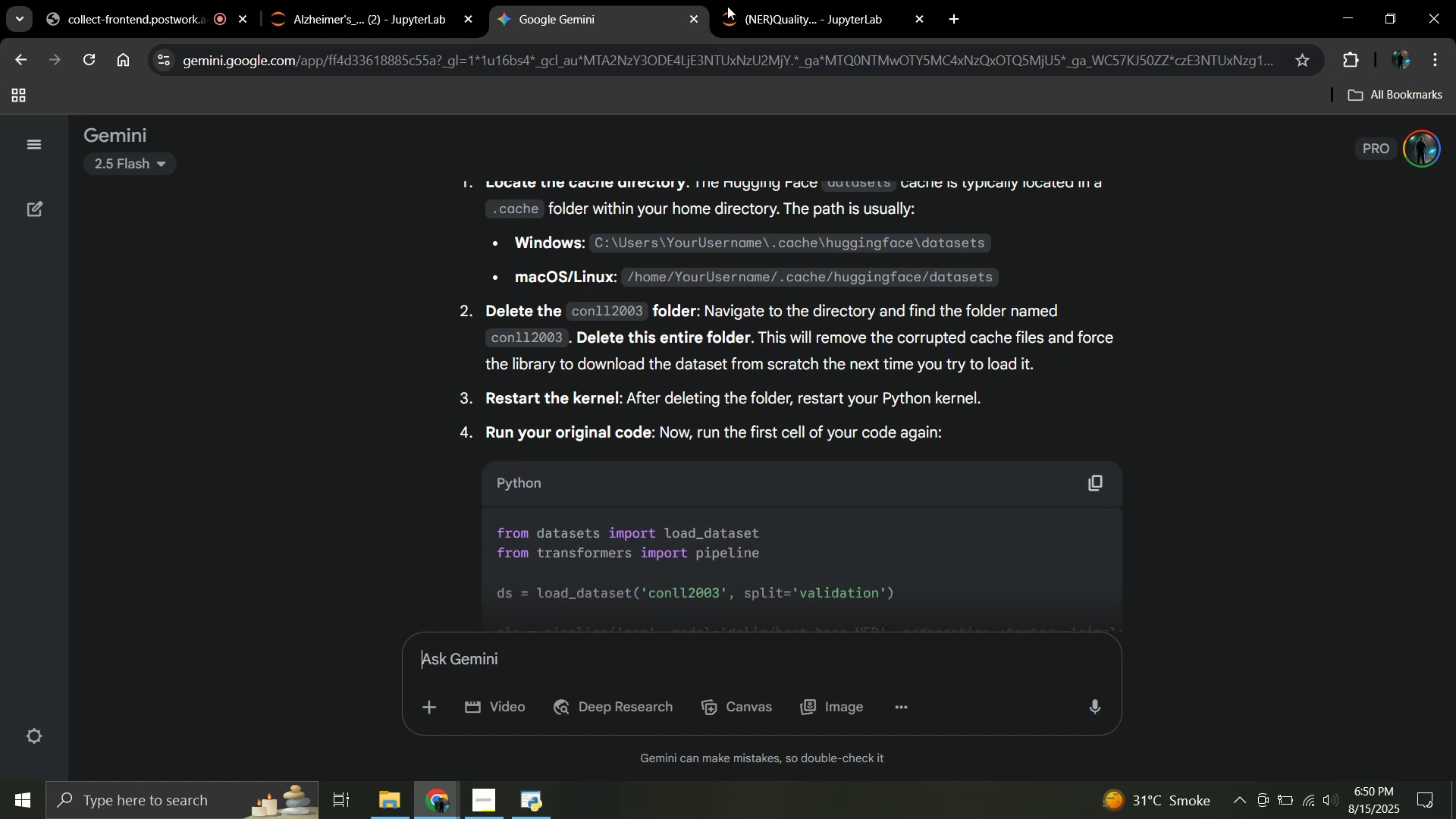 
left_click([757, 0])
 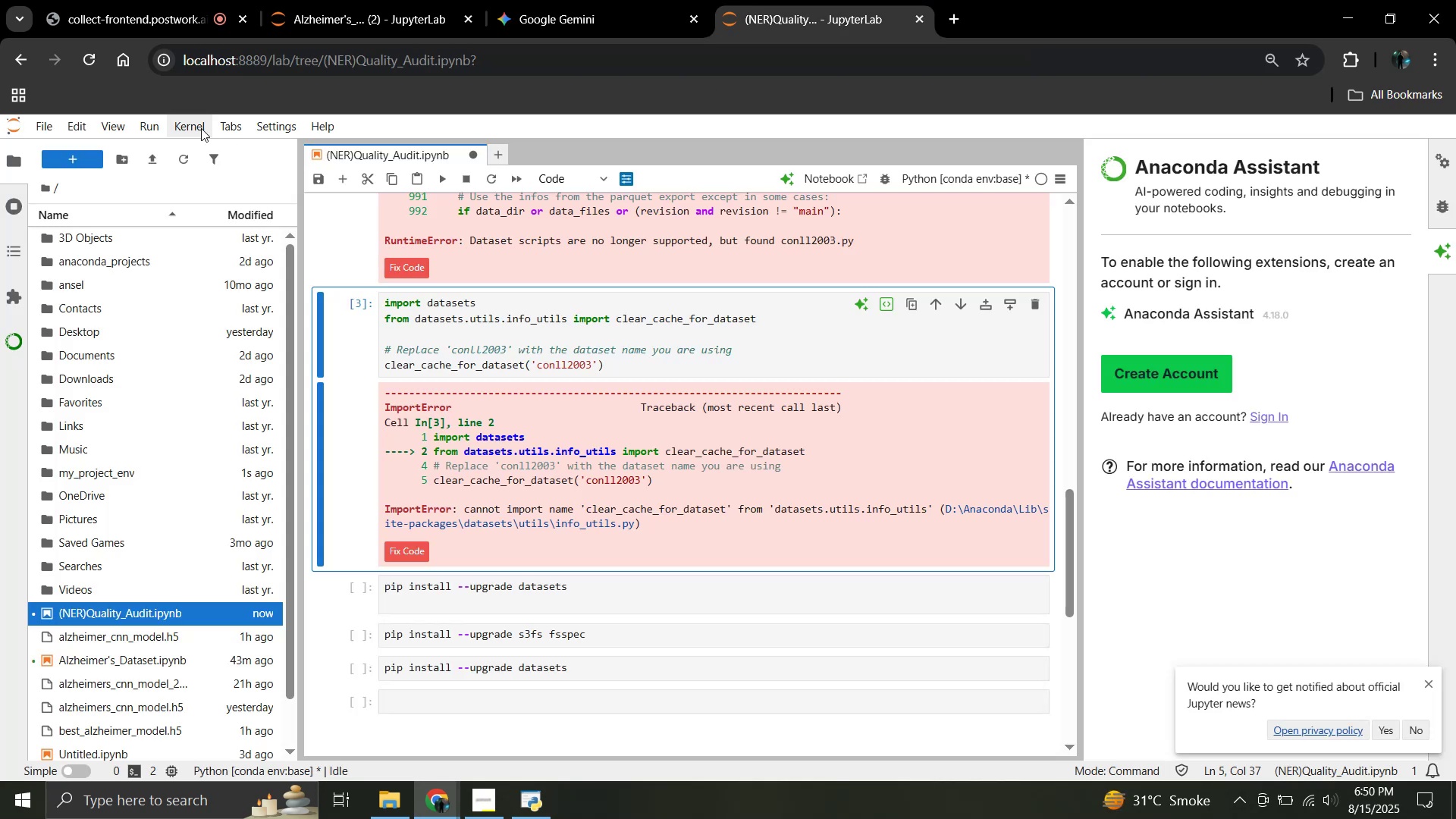 
left_click([201, 128])
 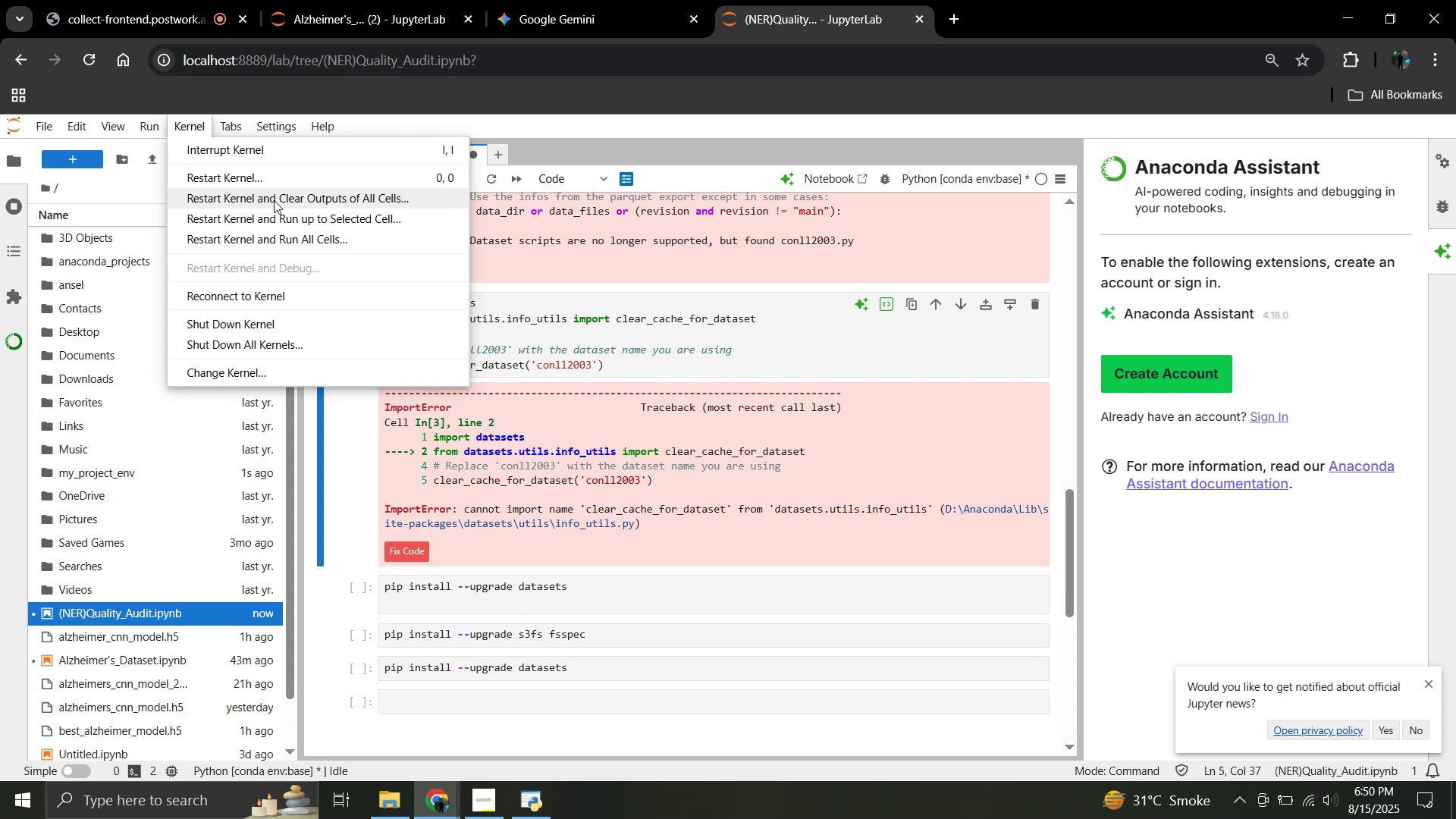 
left_click([287, 174])
 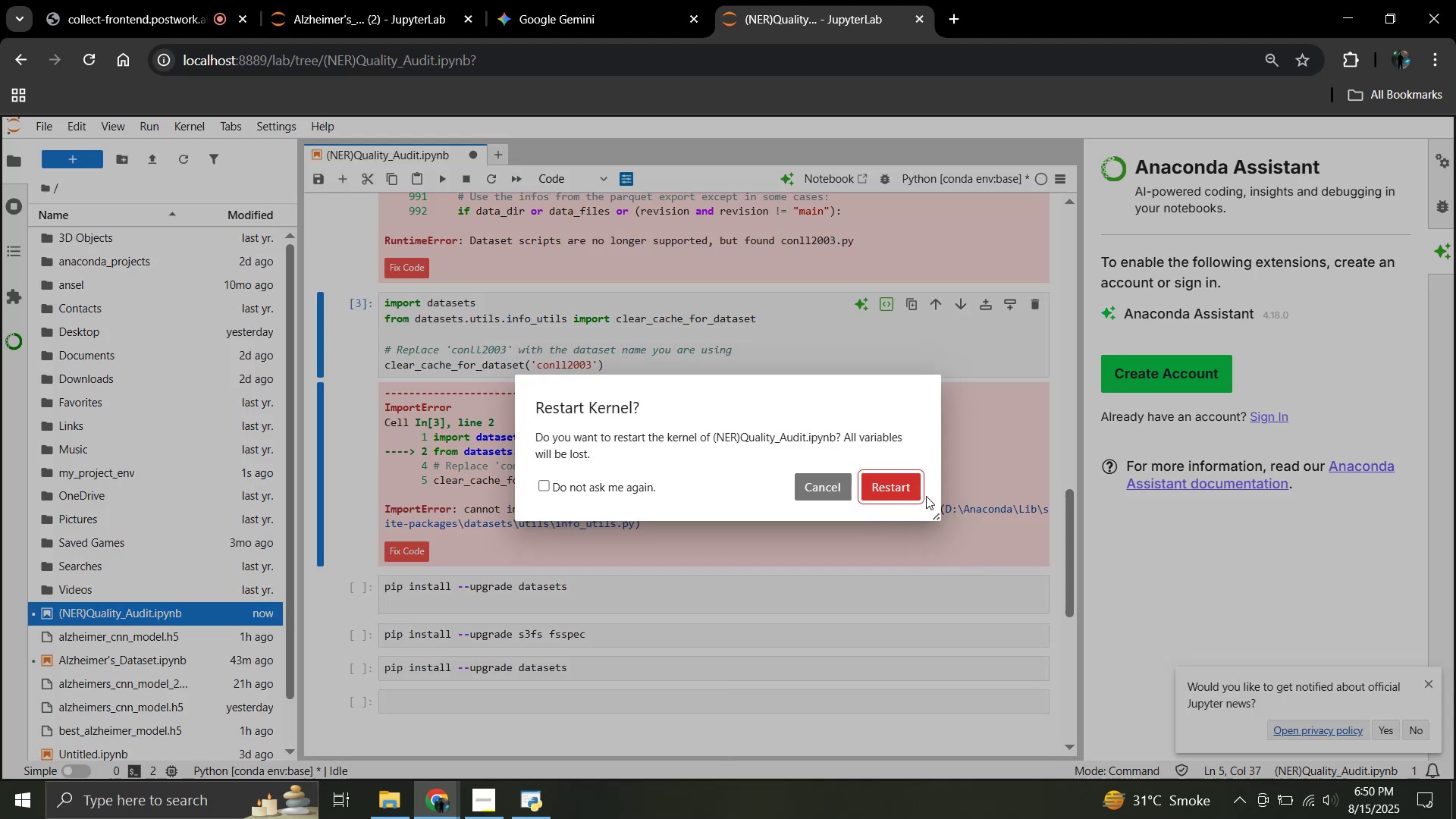 
left_click([915, 490])
 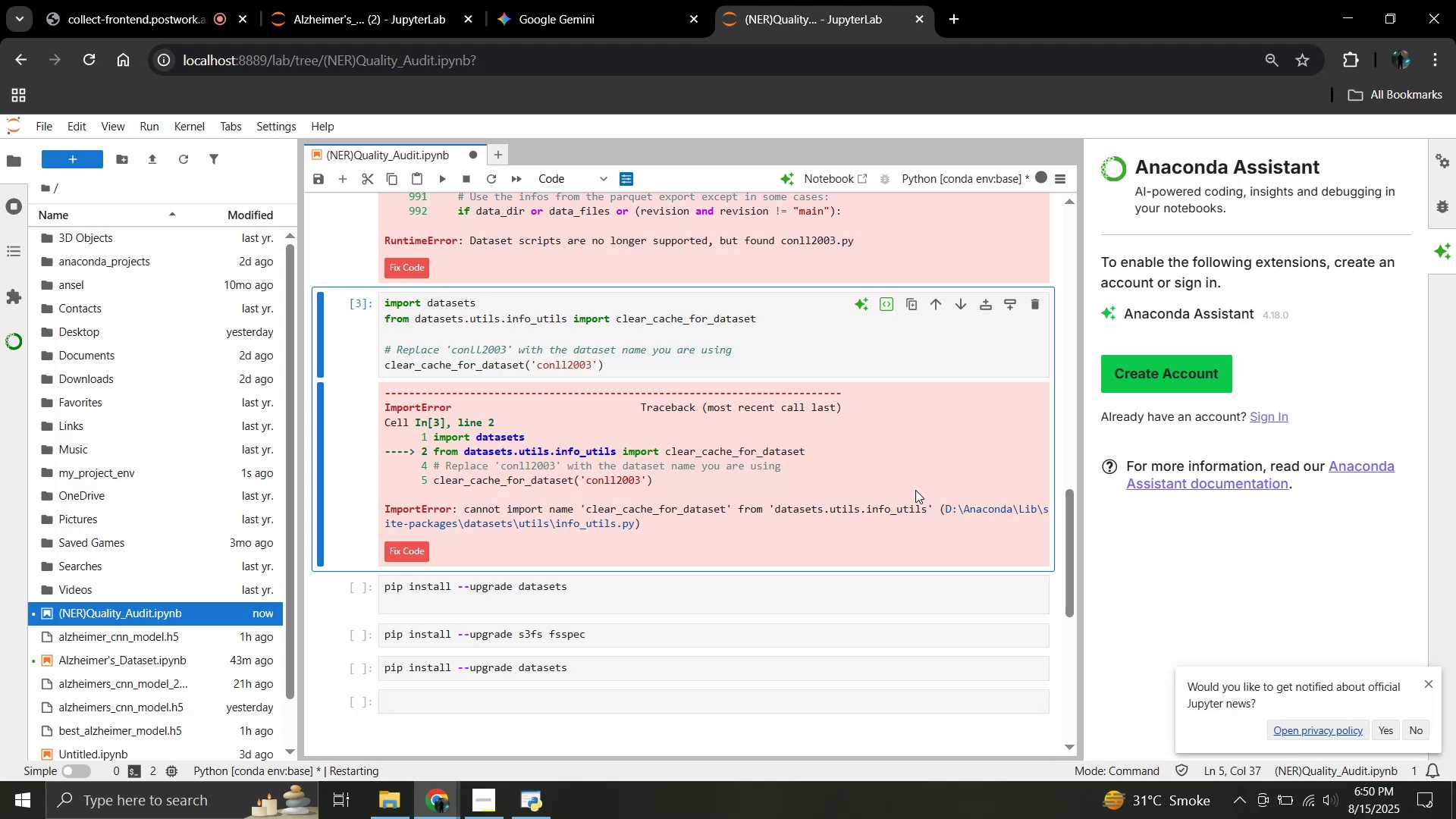 
scroll: coordinate [775, 456], scroll_direction: up, amount: 5.0
 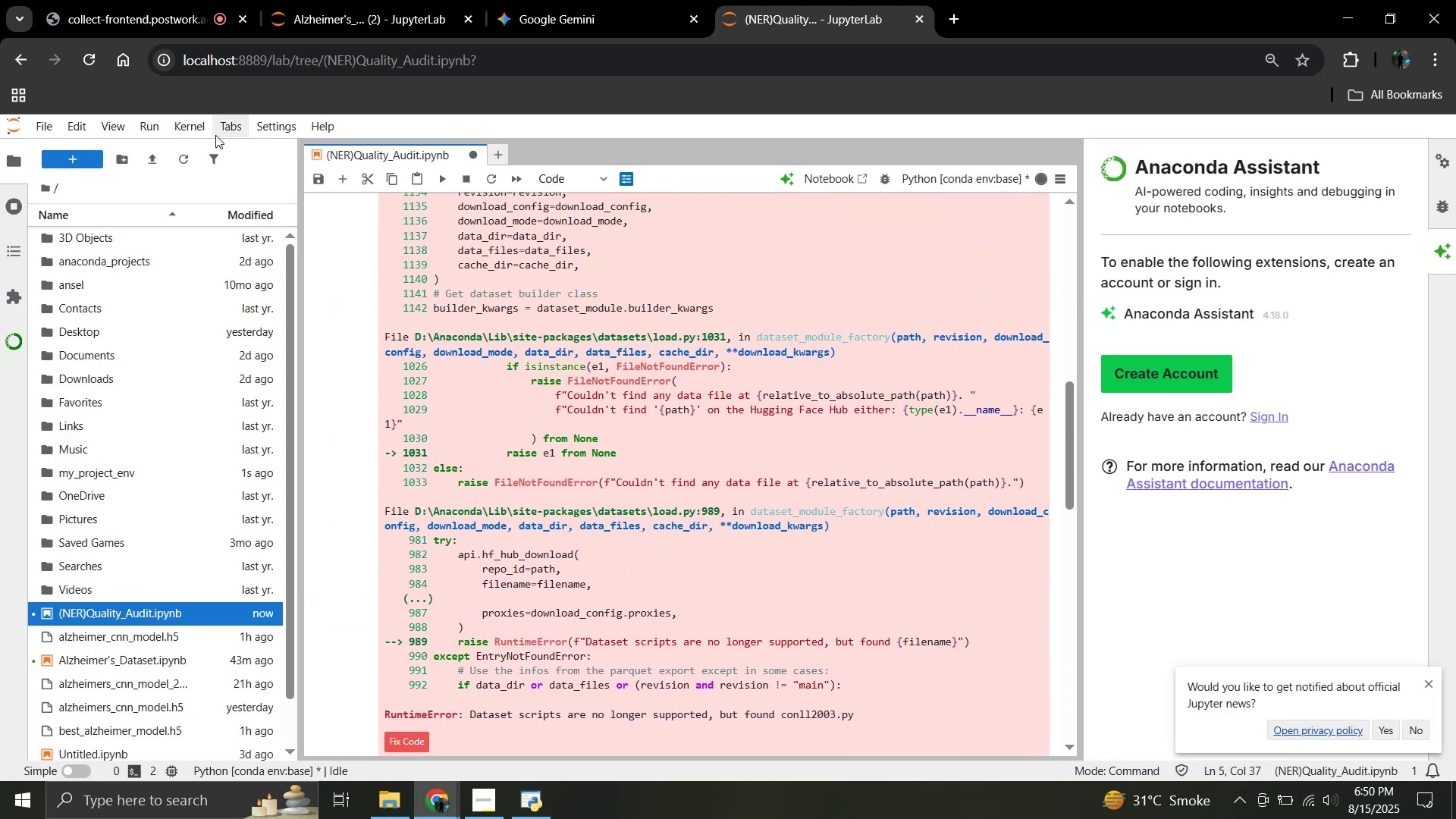 
wait(5.43)
 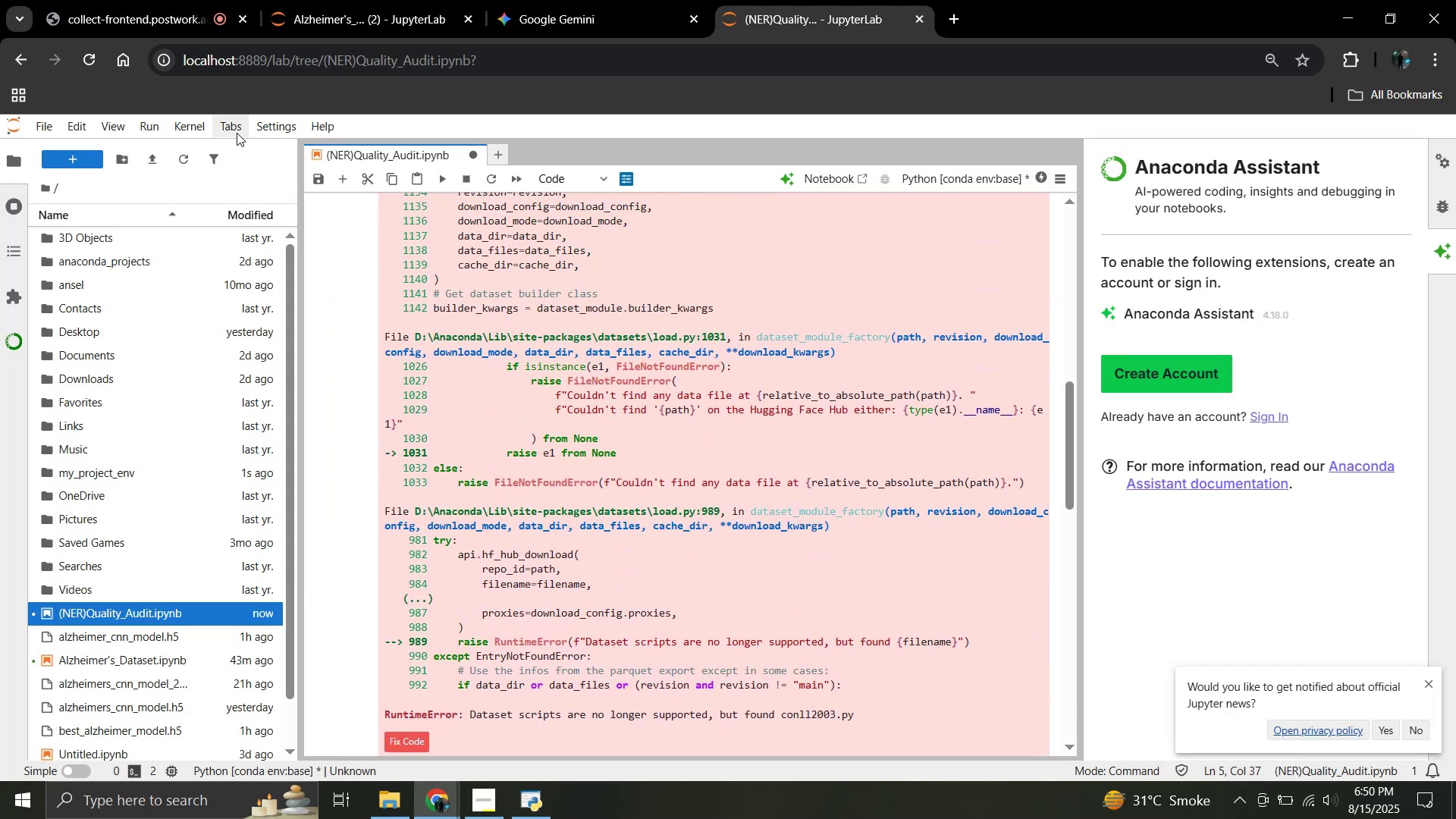 
left_click([203, 130])
 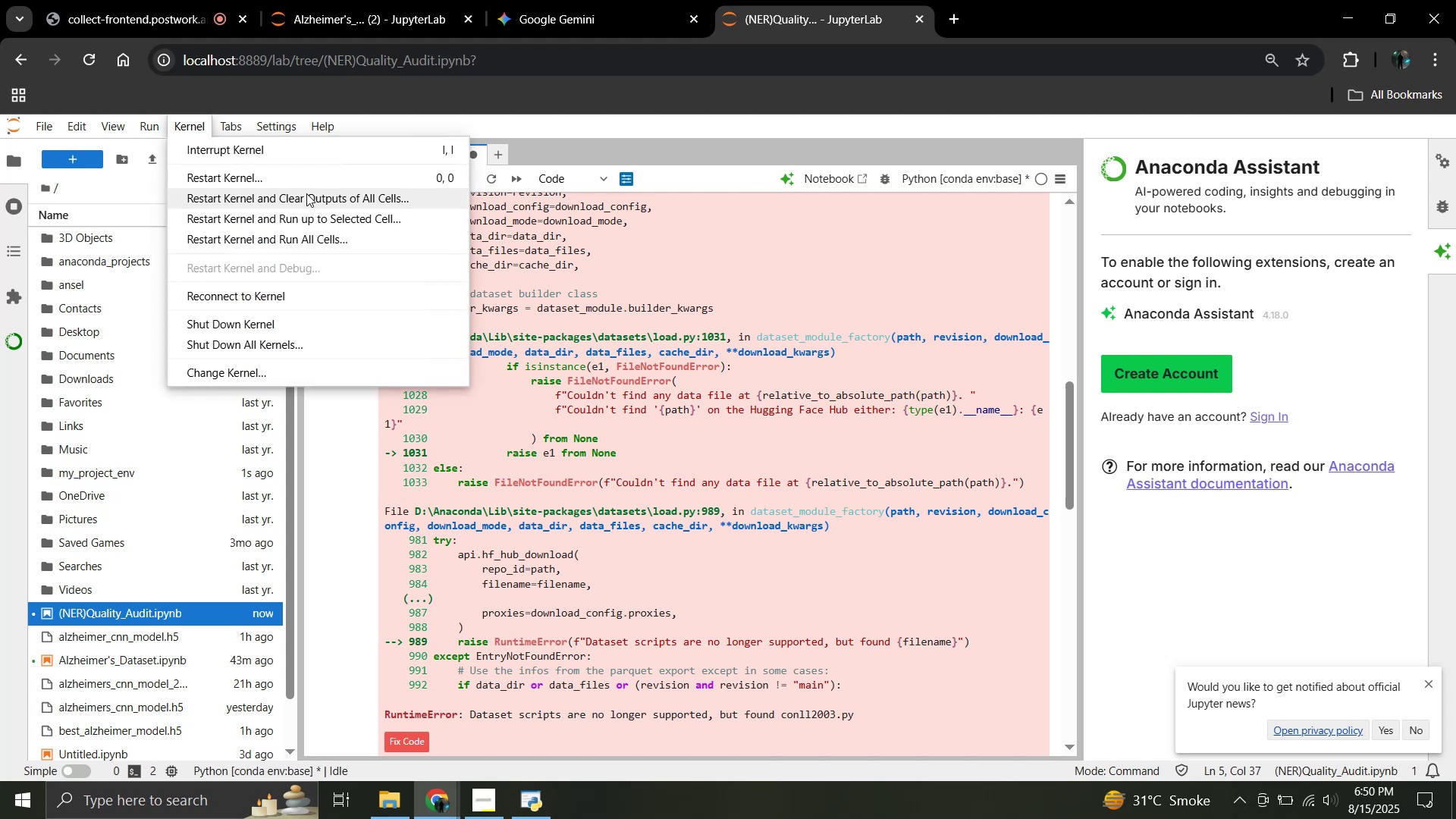 
left_click([308, 193])
 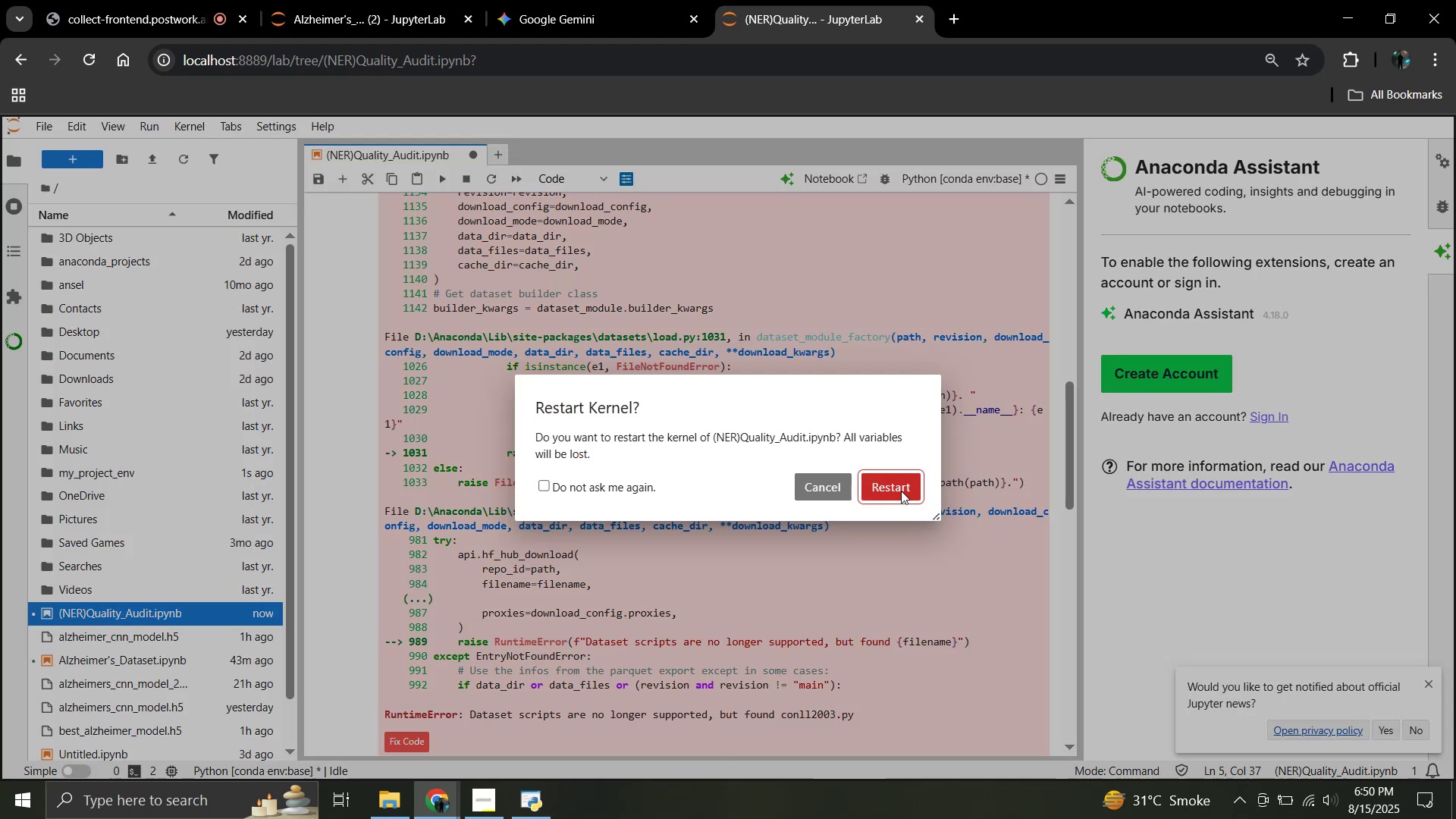 
double_click([901, 491])
 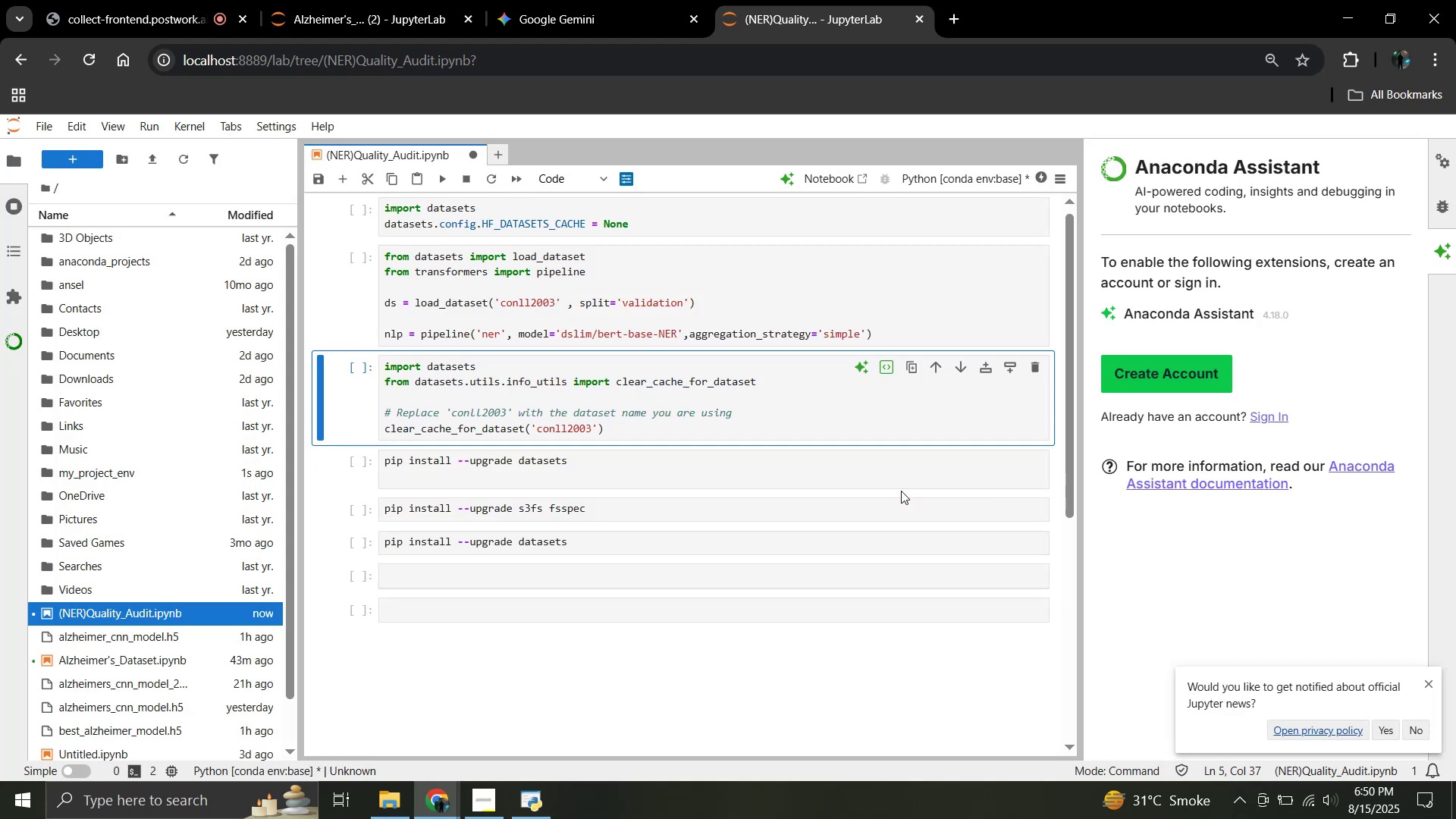 
scroll: coordinate [685, 373], scroll_direction: up, amount: 7.0
 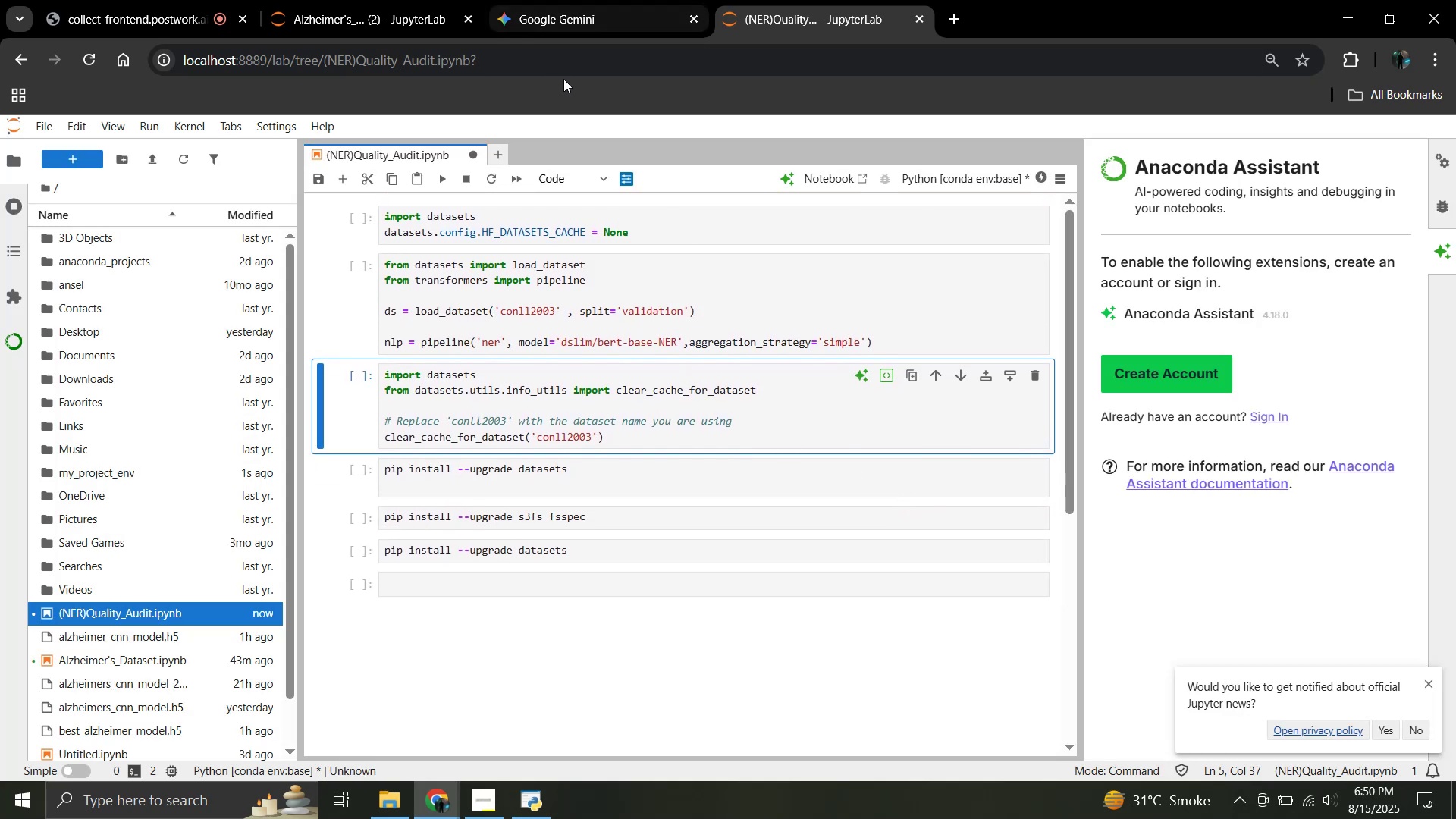 
left_click([570, 8])
 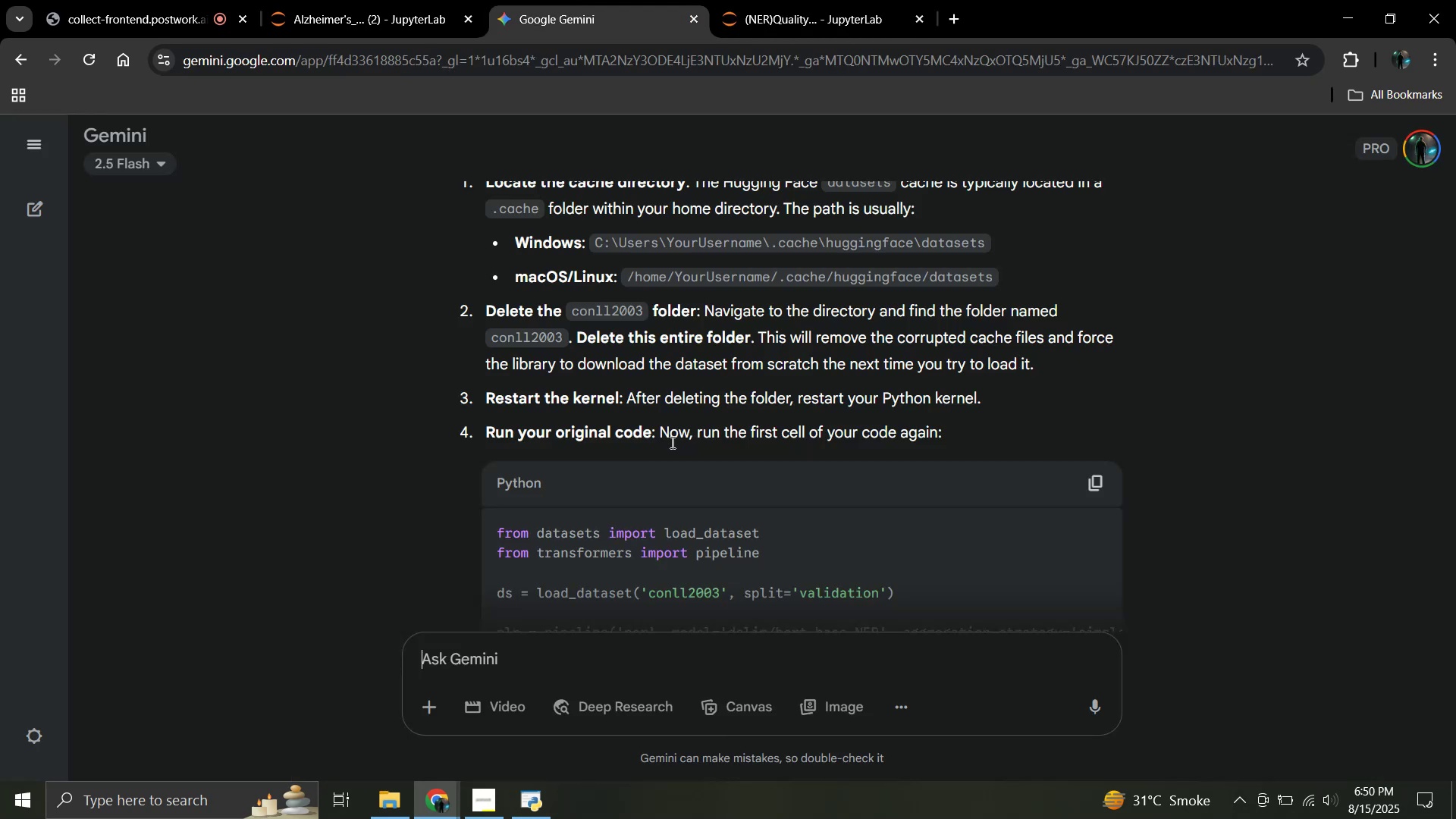 
scroll: coordinate [671, 442], scroll_direction: down, amount: 2.0
 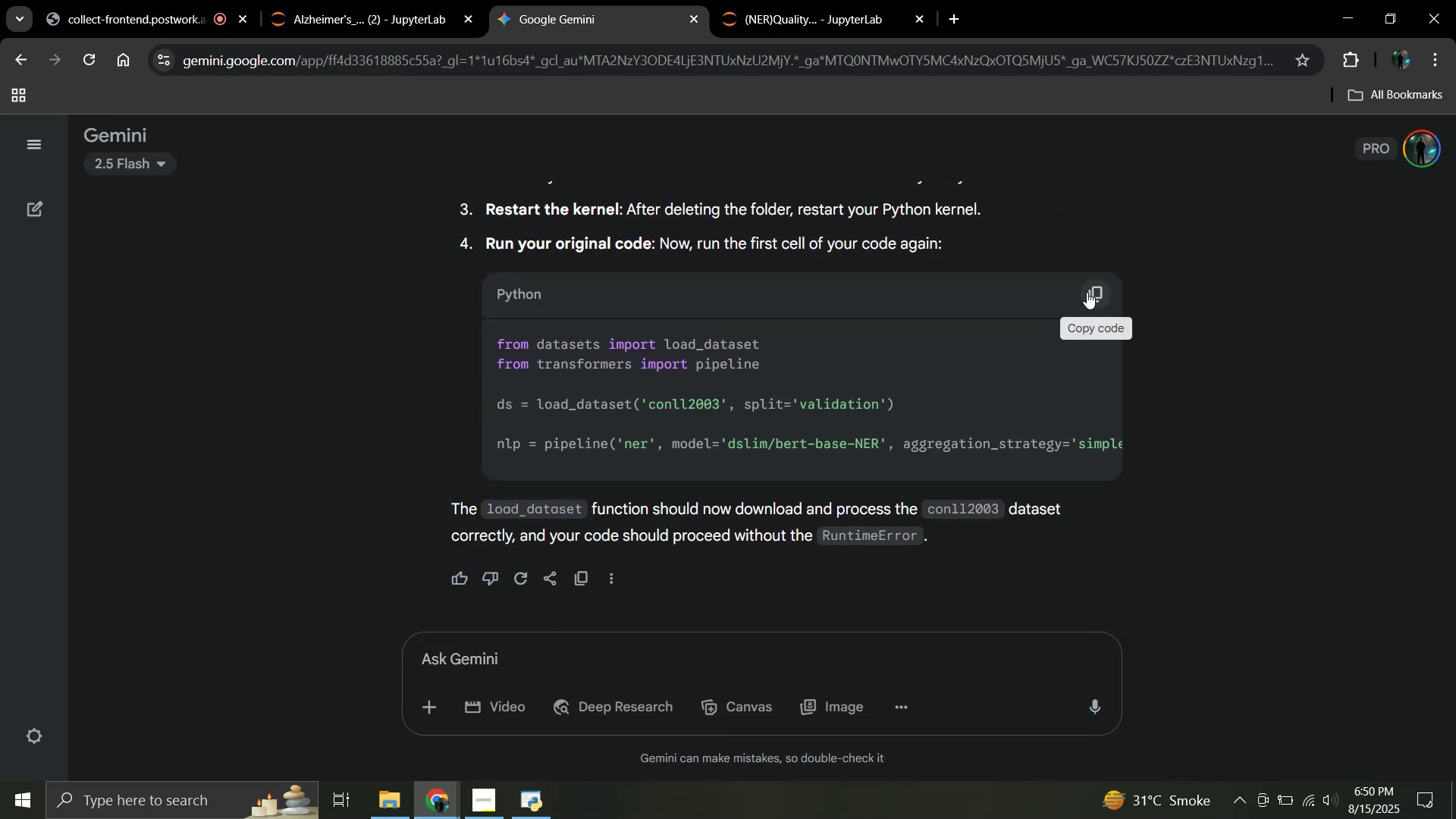 
left_click([1099, 296])
 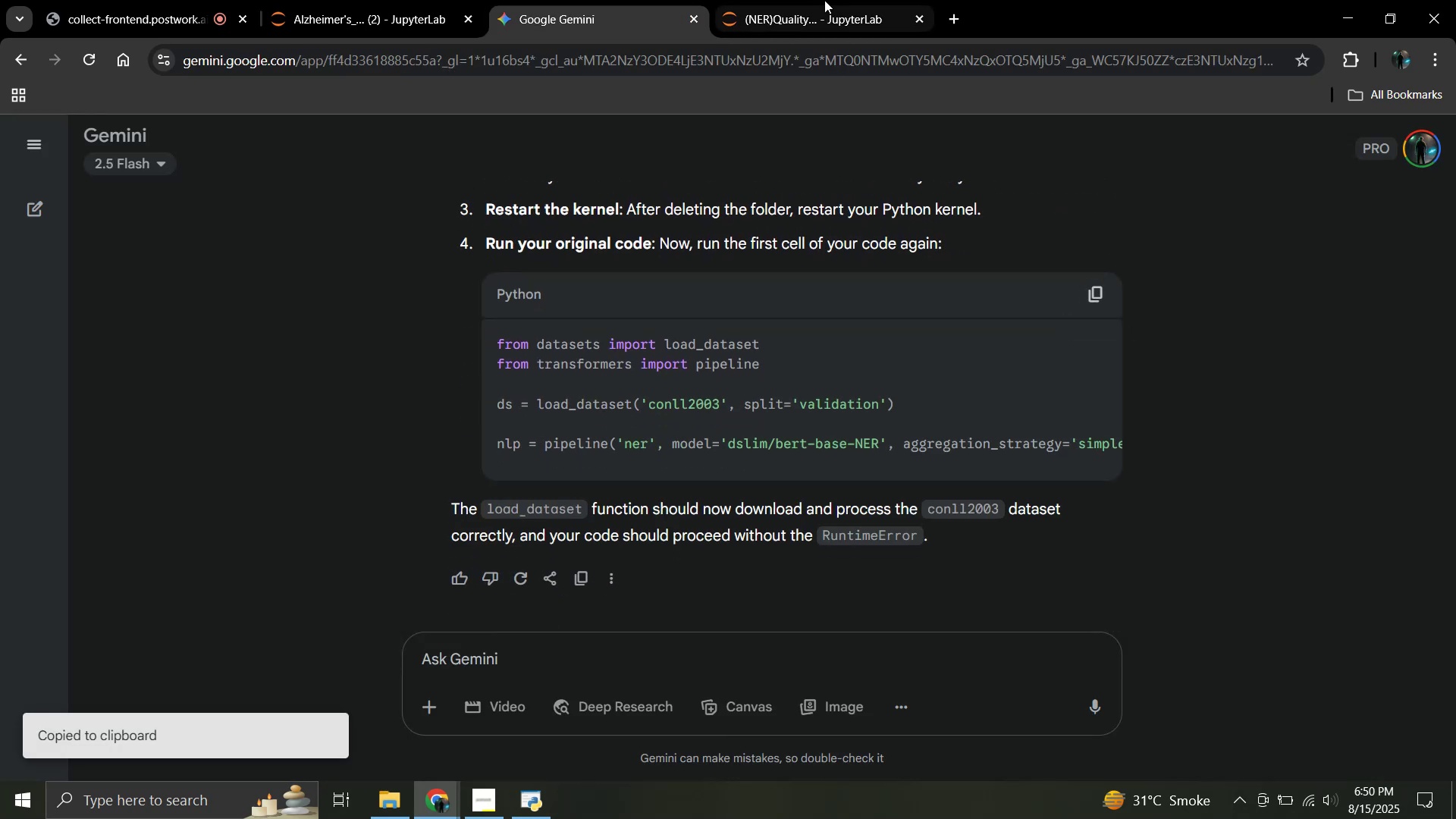 
left_click([814, 0])
 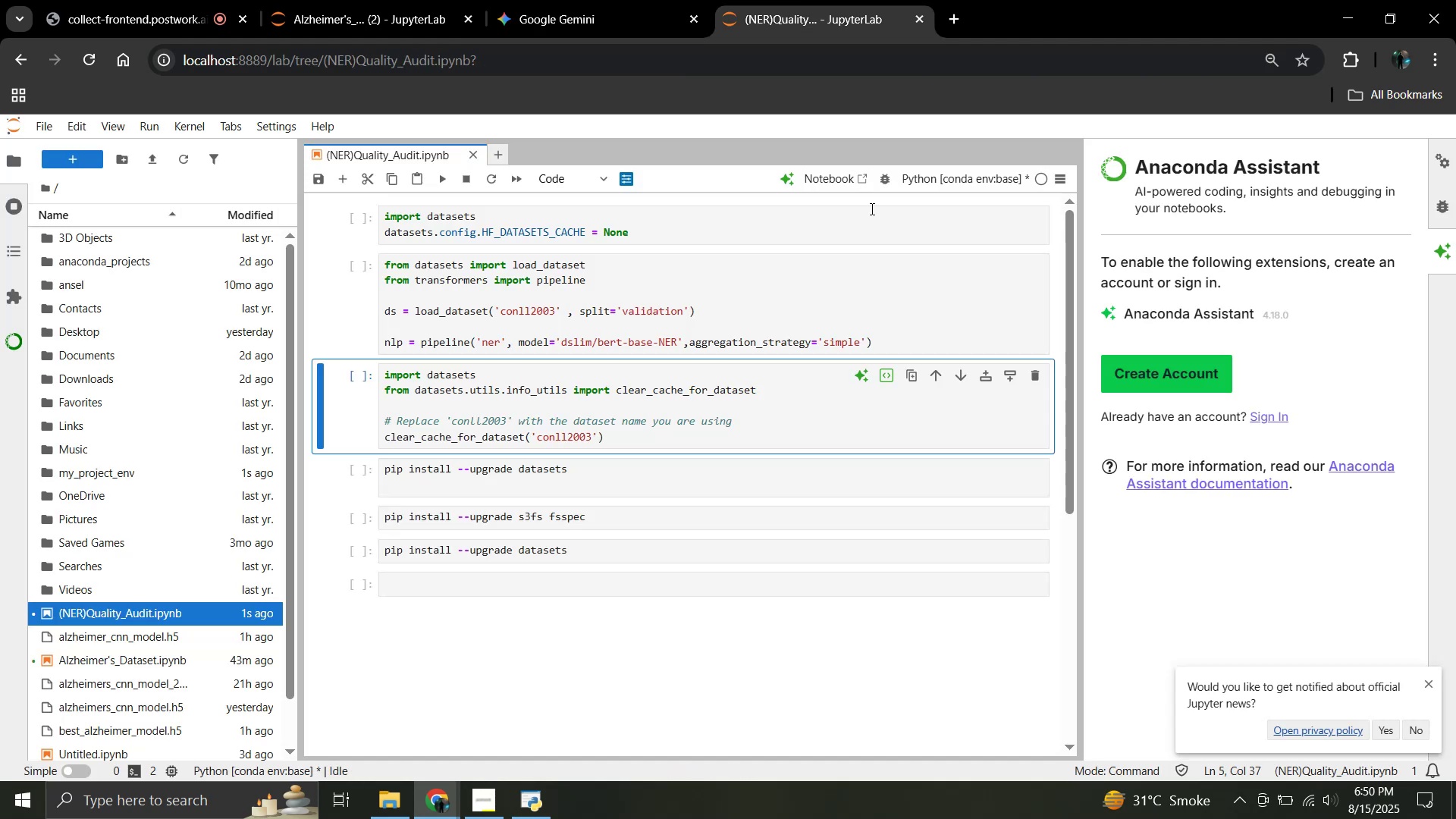 
scroll: coordinate [870, 232], scroll_direction: up, amount: 3.0
 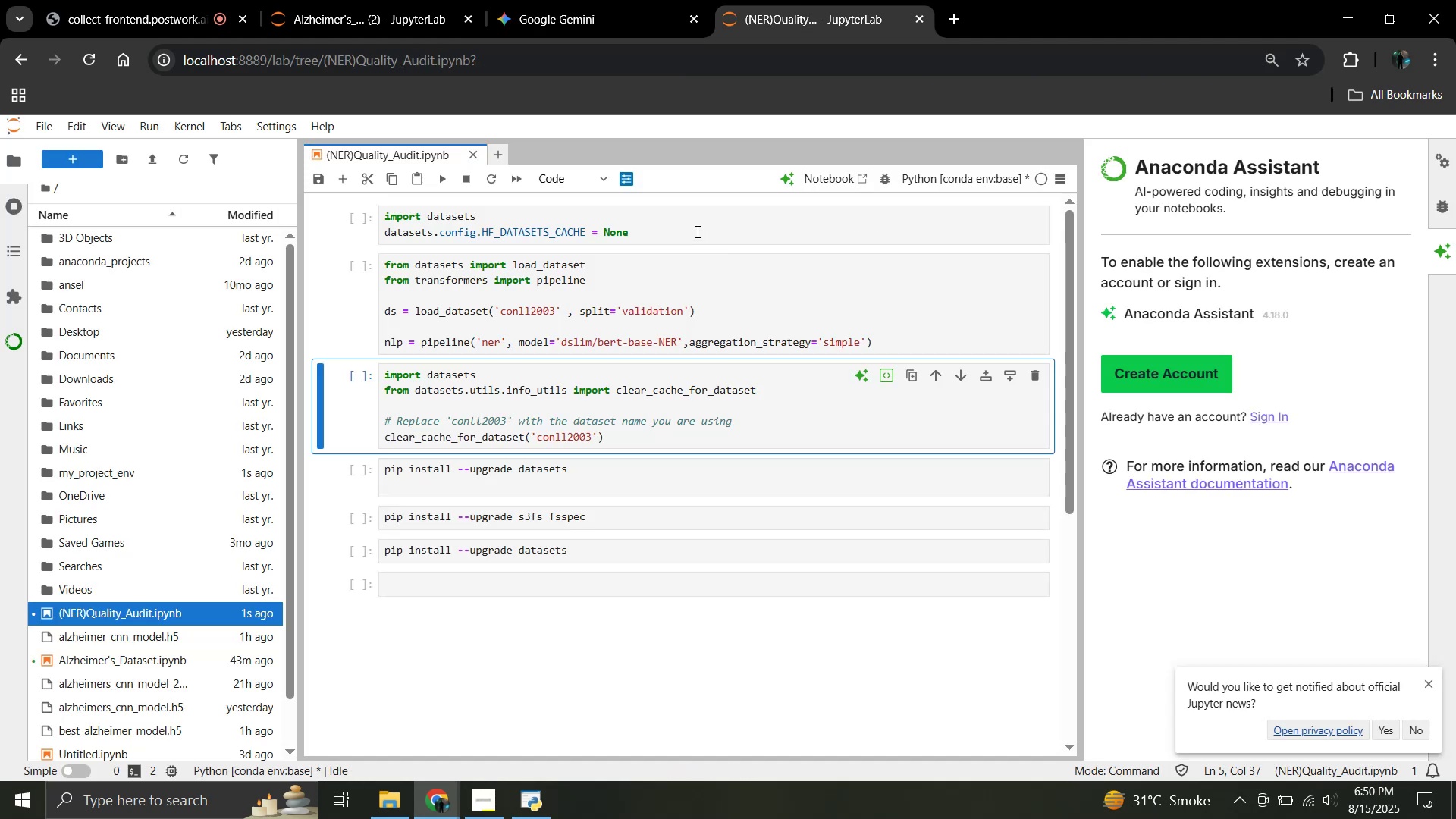 
left_click([696, 231])
 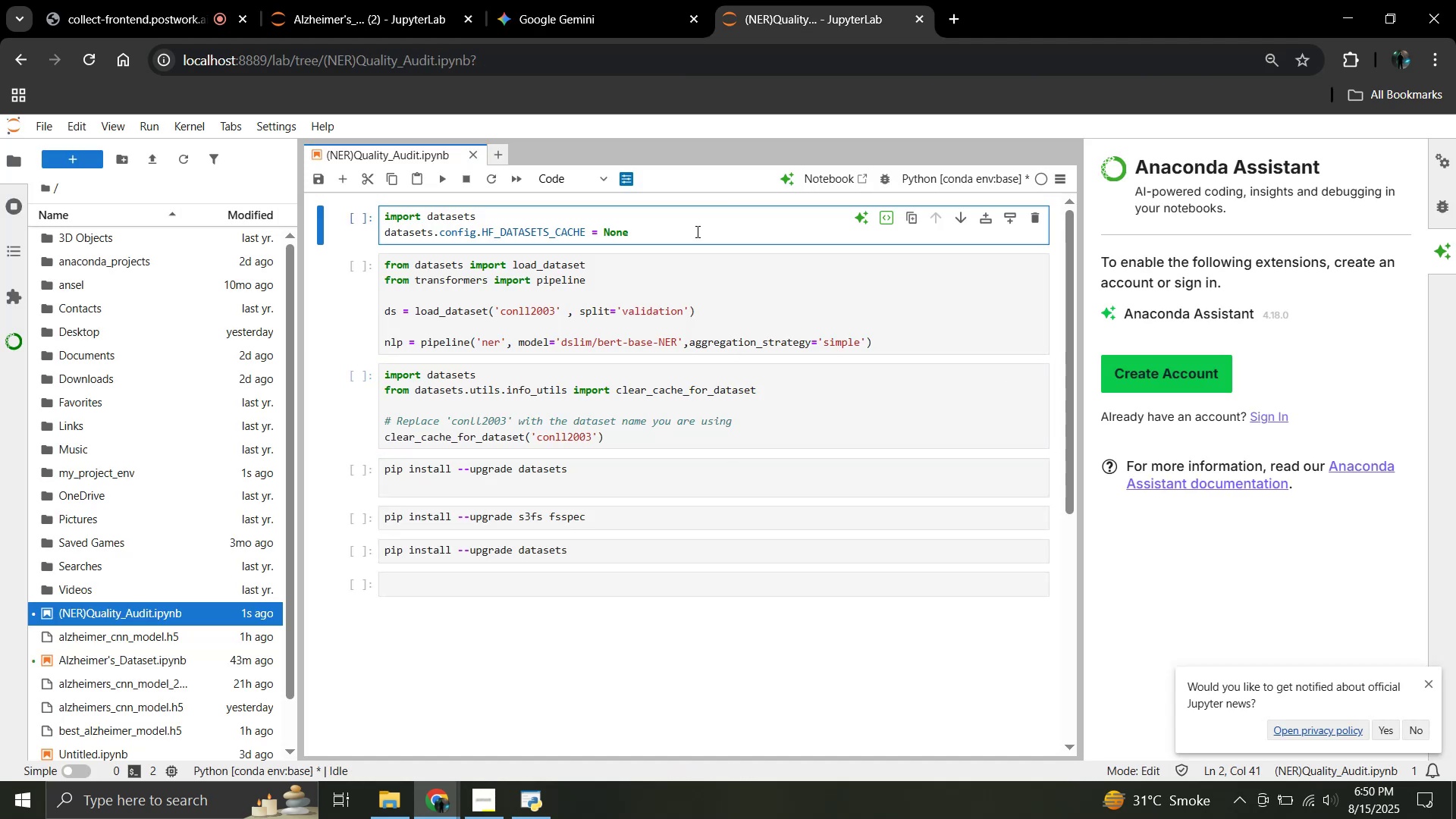 
key(Shift+Enter)
 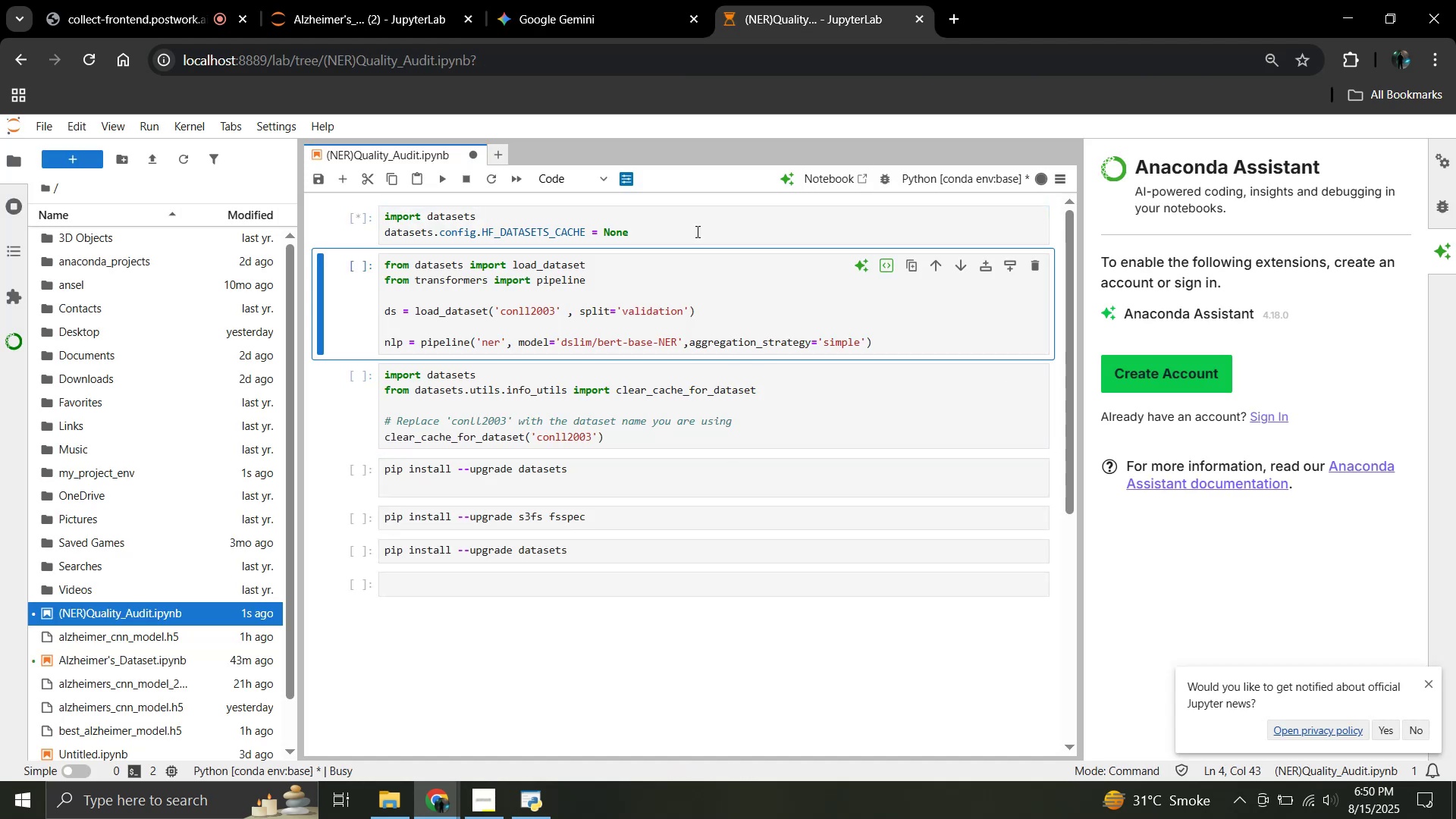 
key(ArrowUp)
 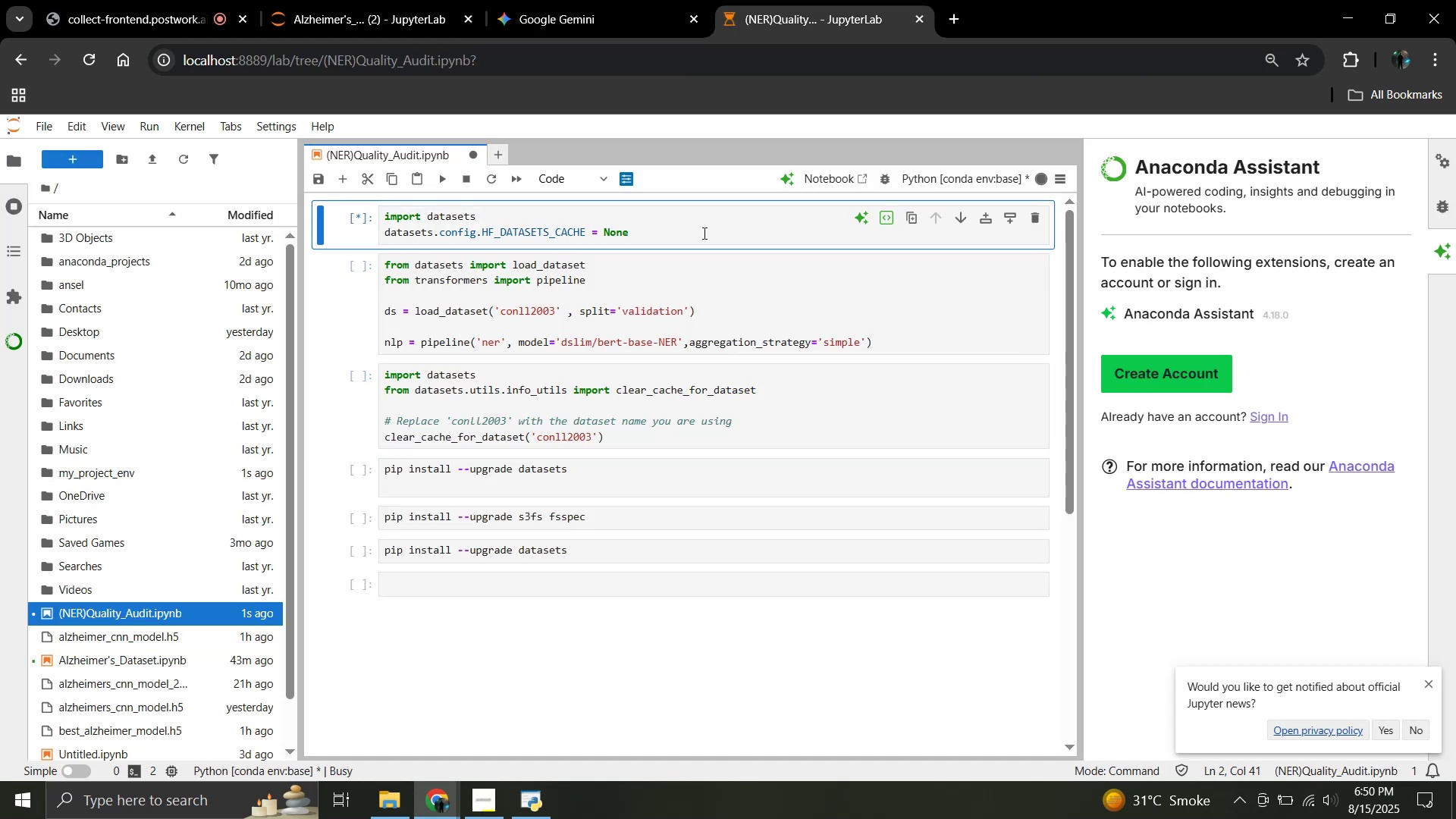 
left_click([703, 233])
 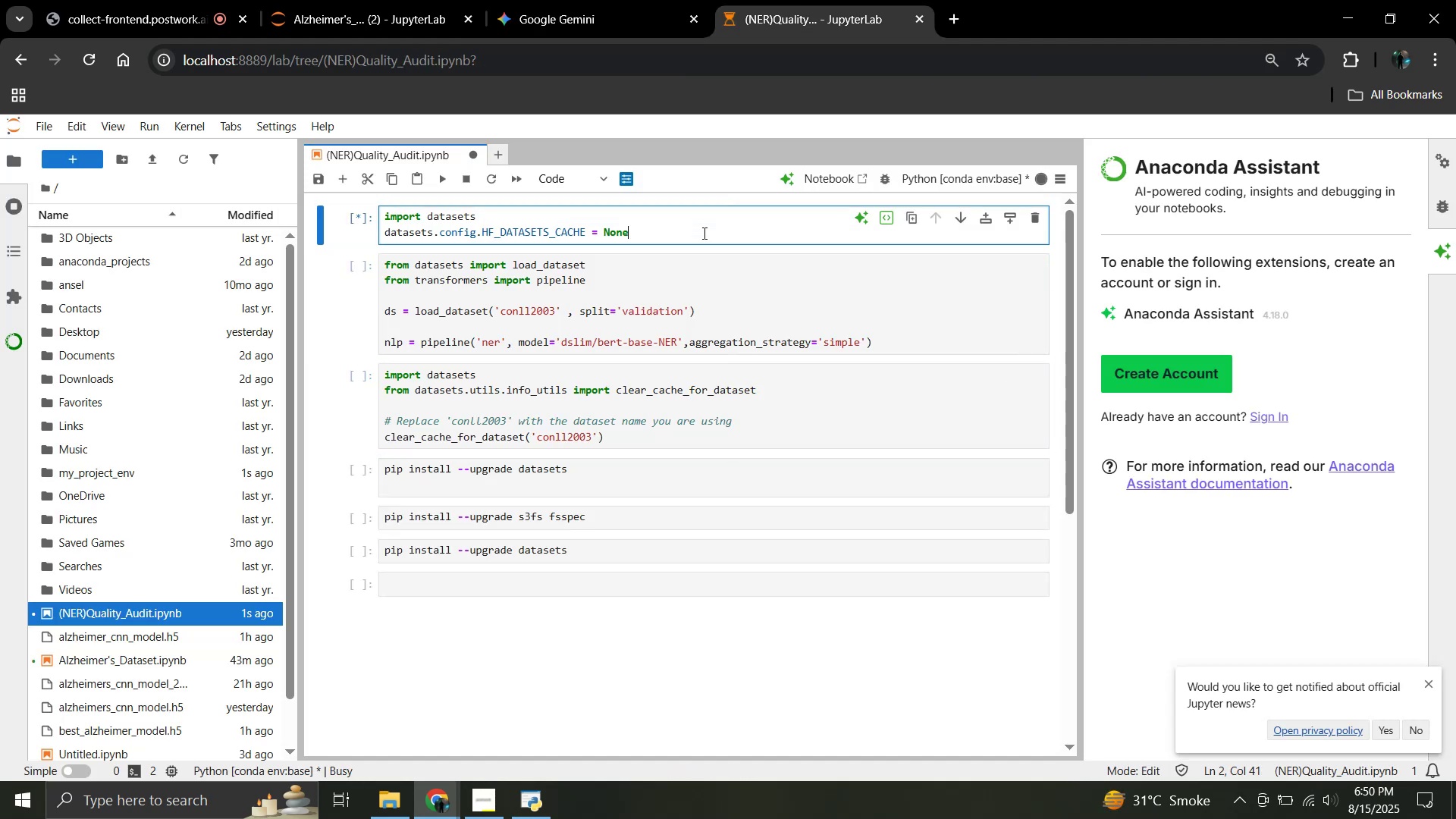 
key(Control+A)
 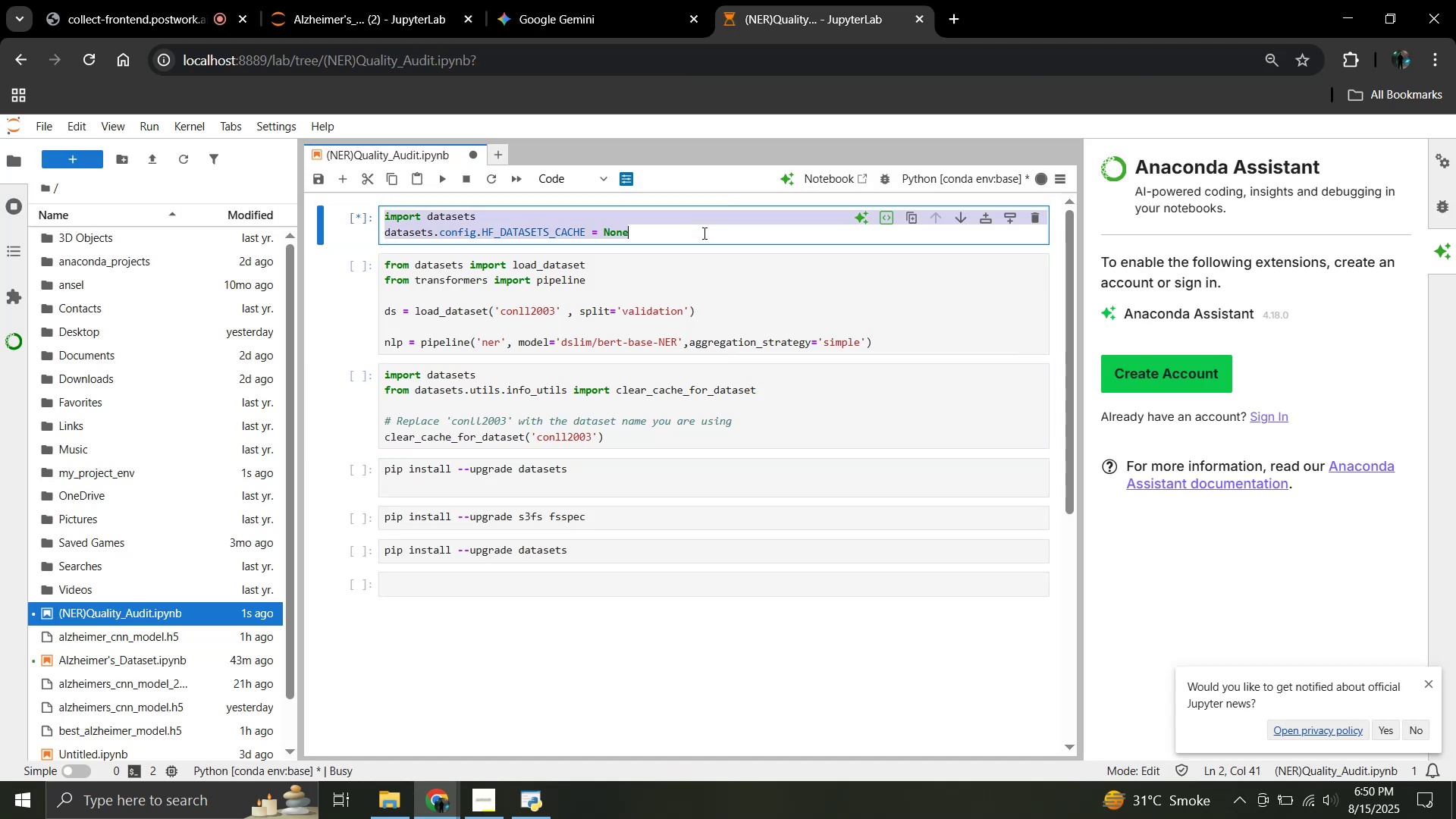 
key(Control+V)
 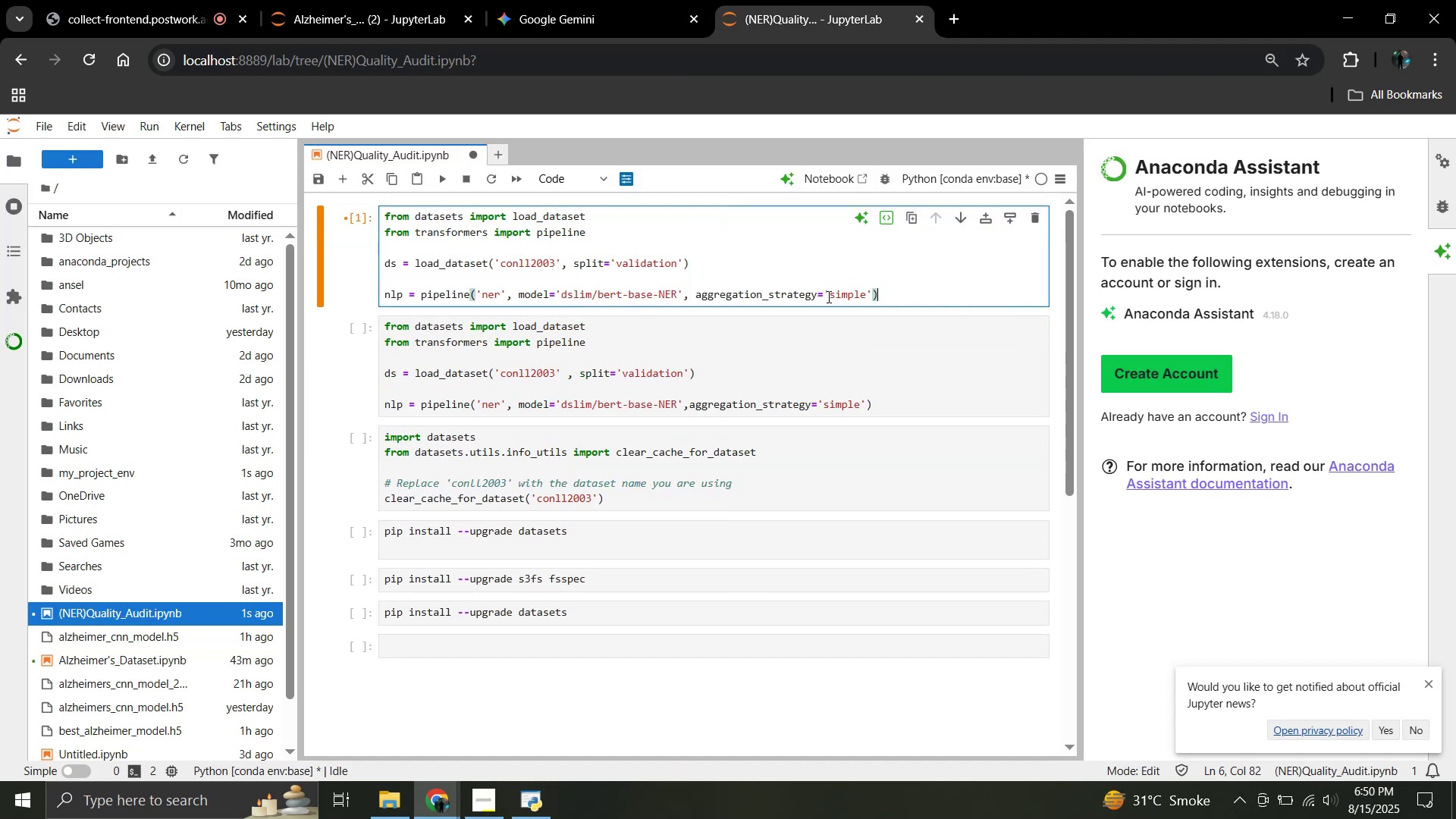 
key(Shift+Enter)
 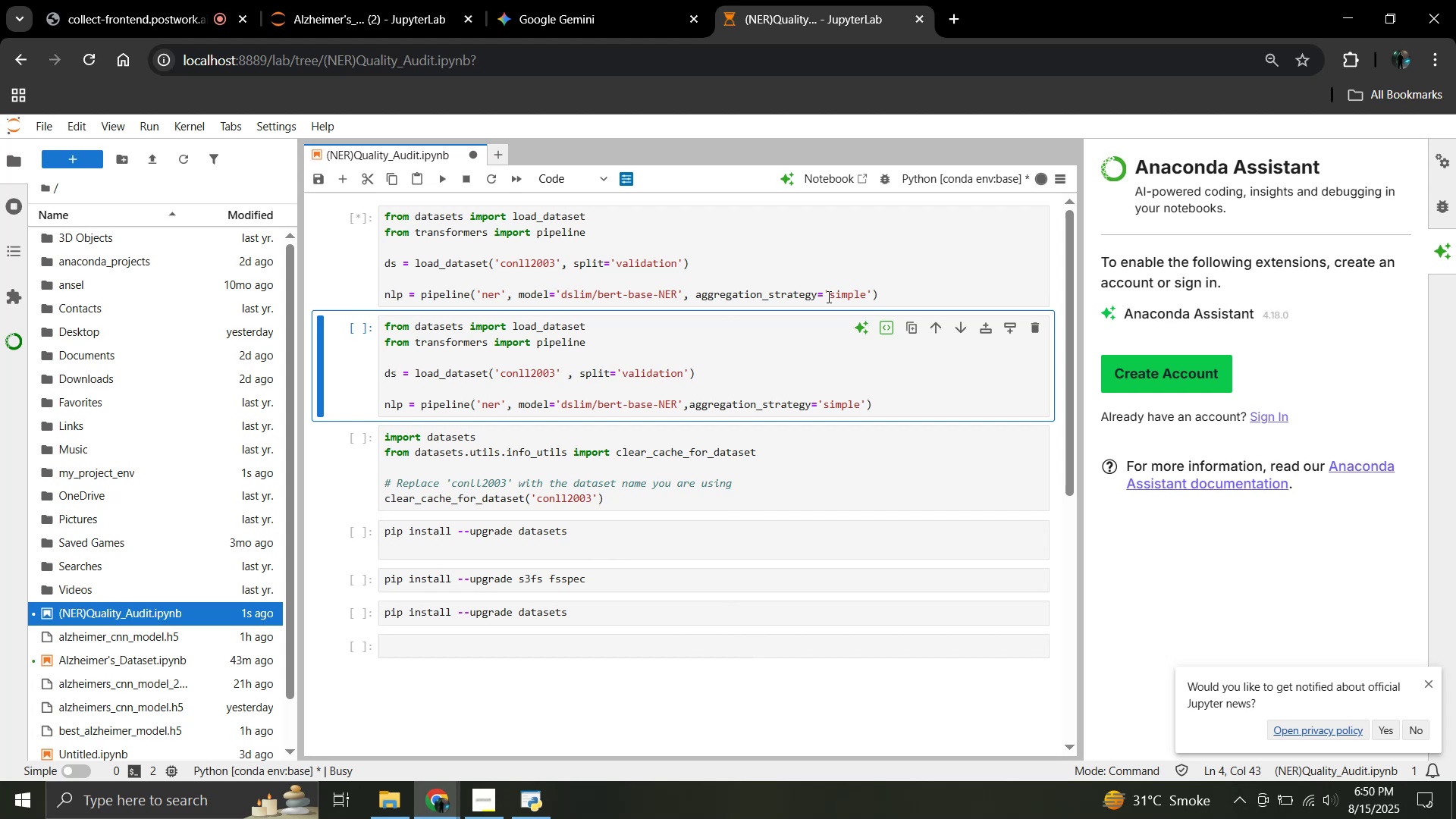 
wait(6.83)
 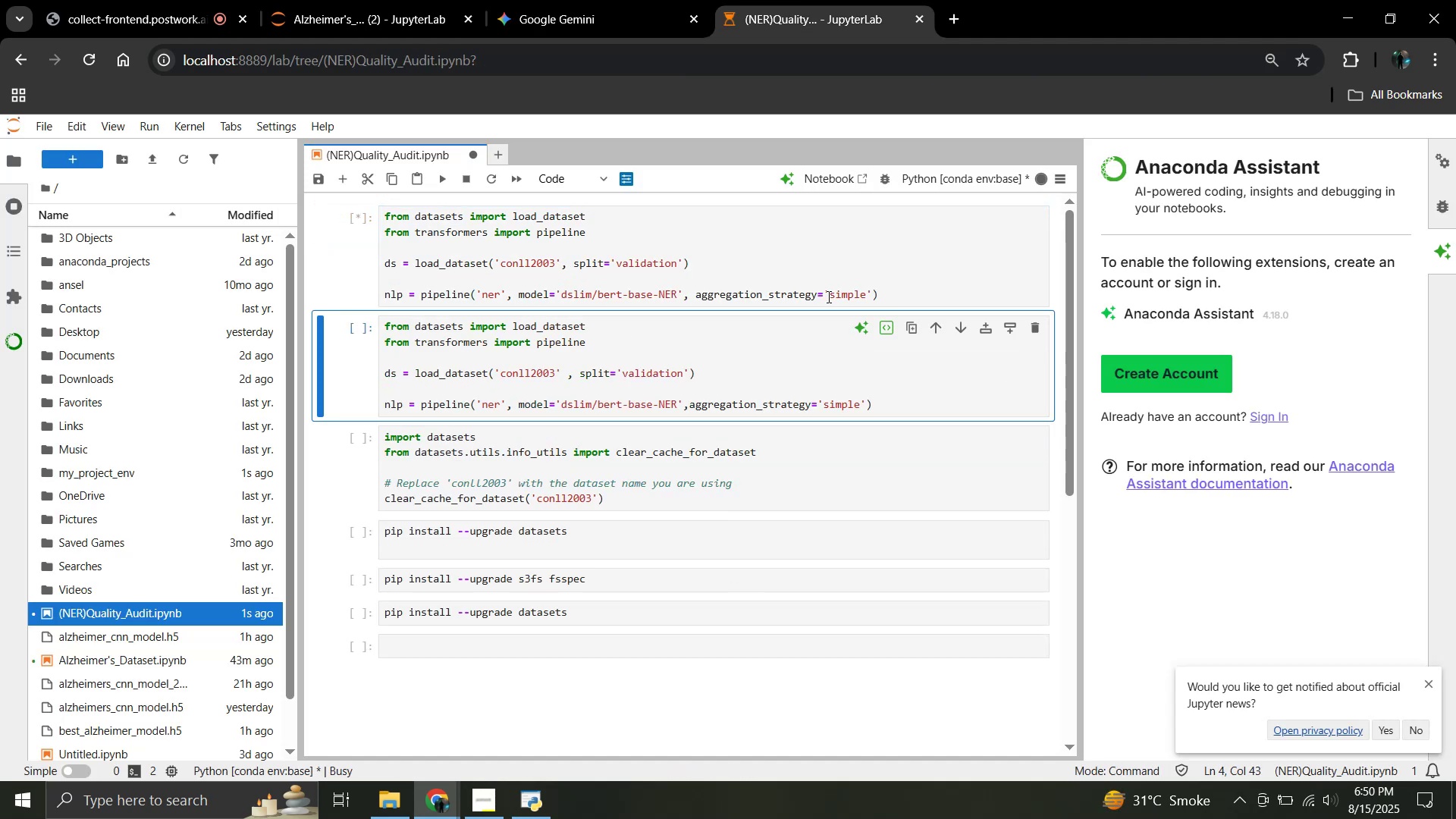 
mouse_move([1032, 186])
 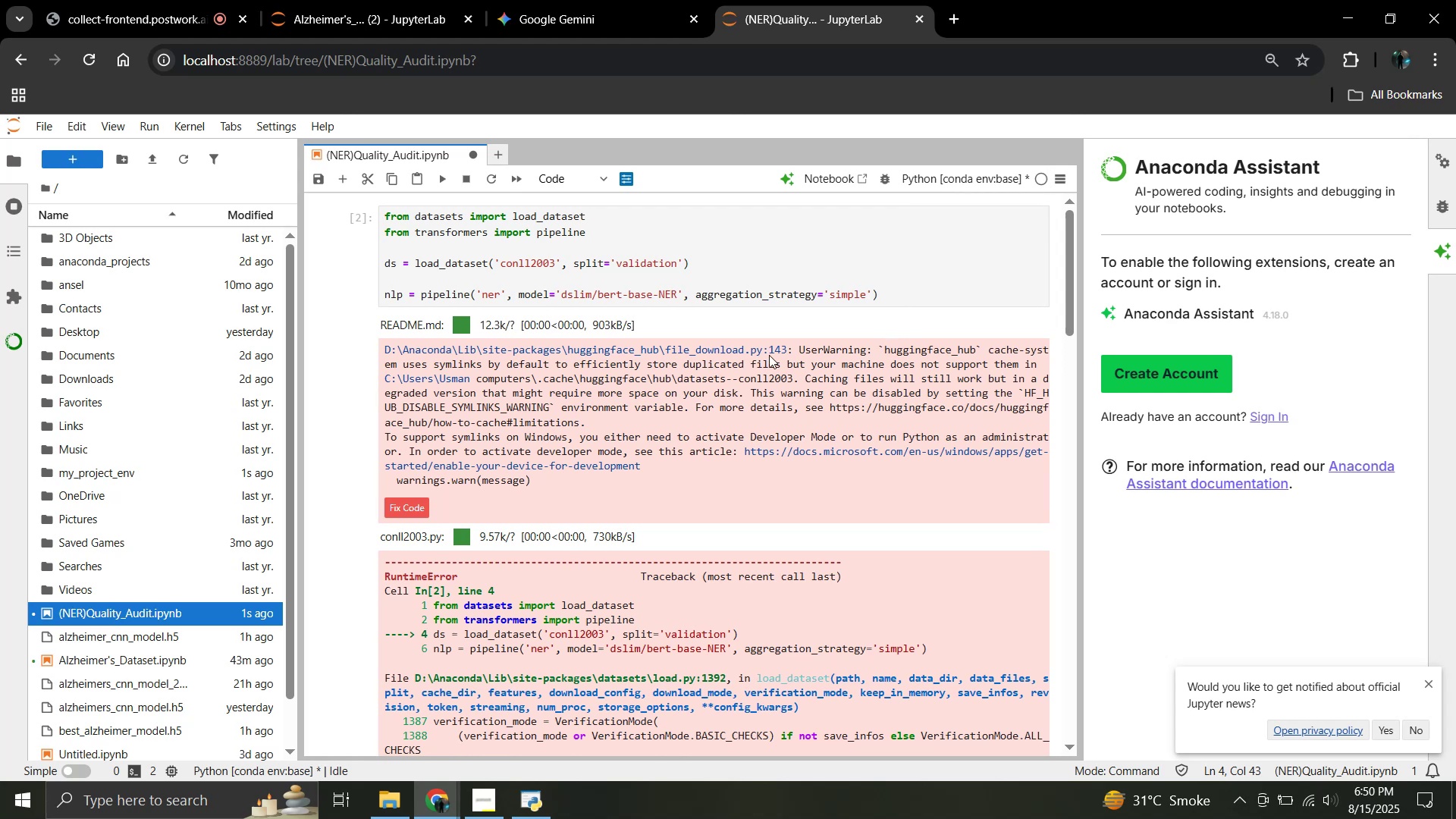 
scroll: coordinate [755, 323], scroll_direction: down, amount: 12.0
 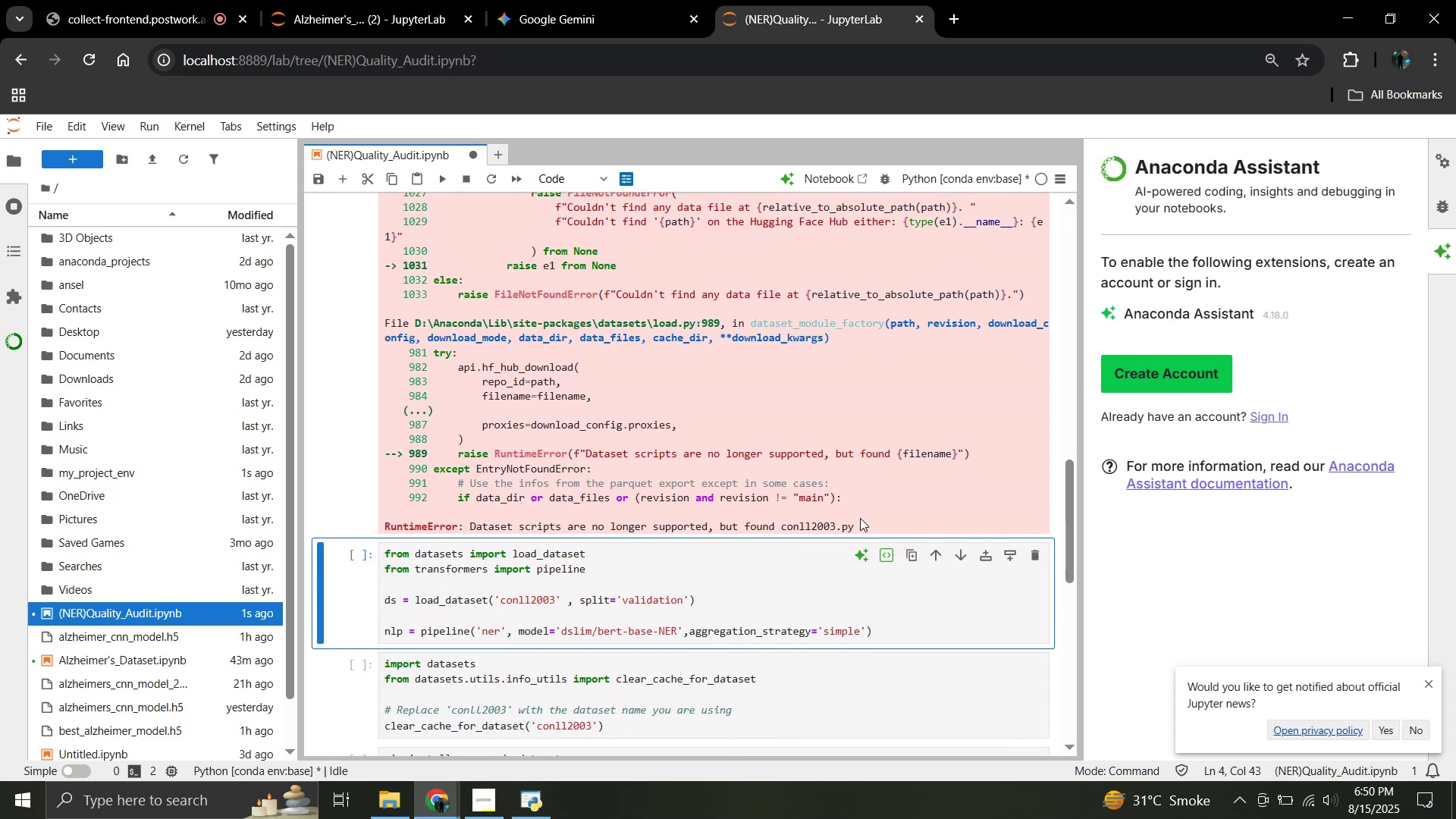 
left_click_drag(start_coordinate=[860, 522], to_coordinate=[381, 329])
 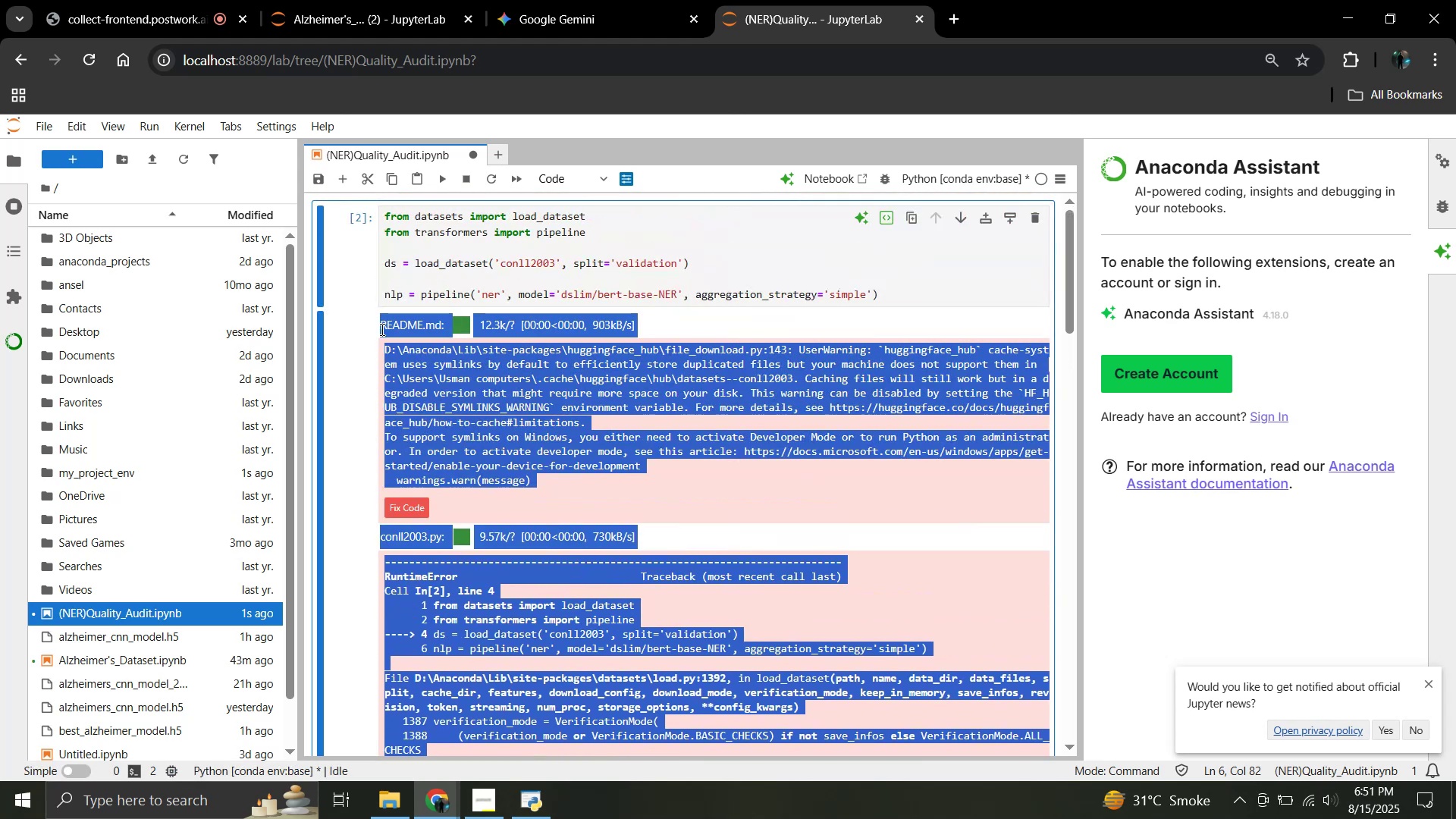 
scroll: coordinate [434, 316], scroll_direction: up, amount: 12.0
 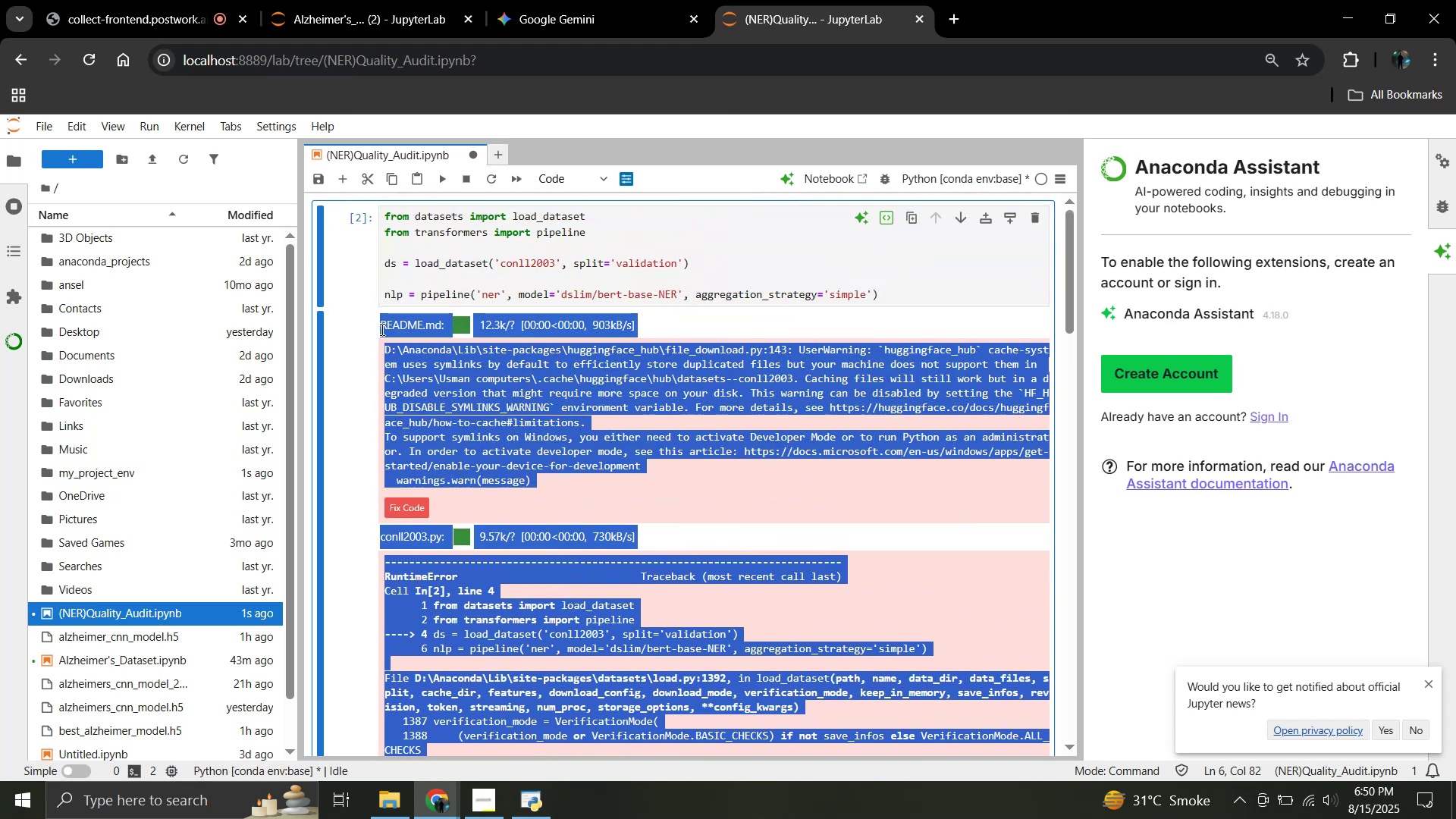 
key(Control+C)
 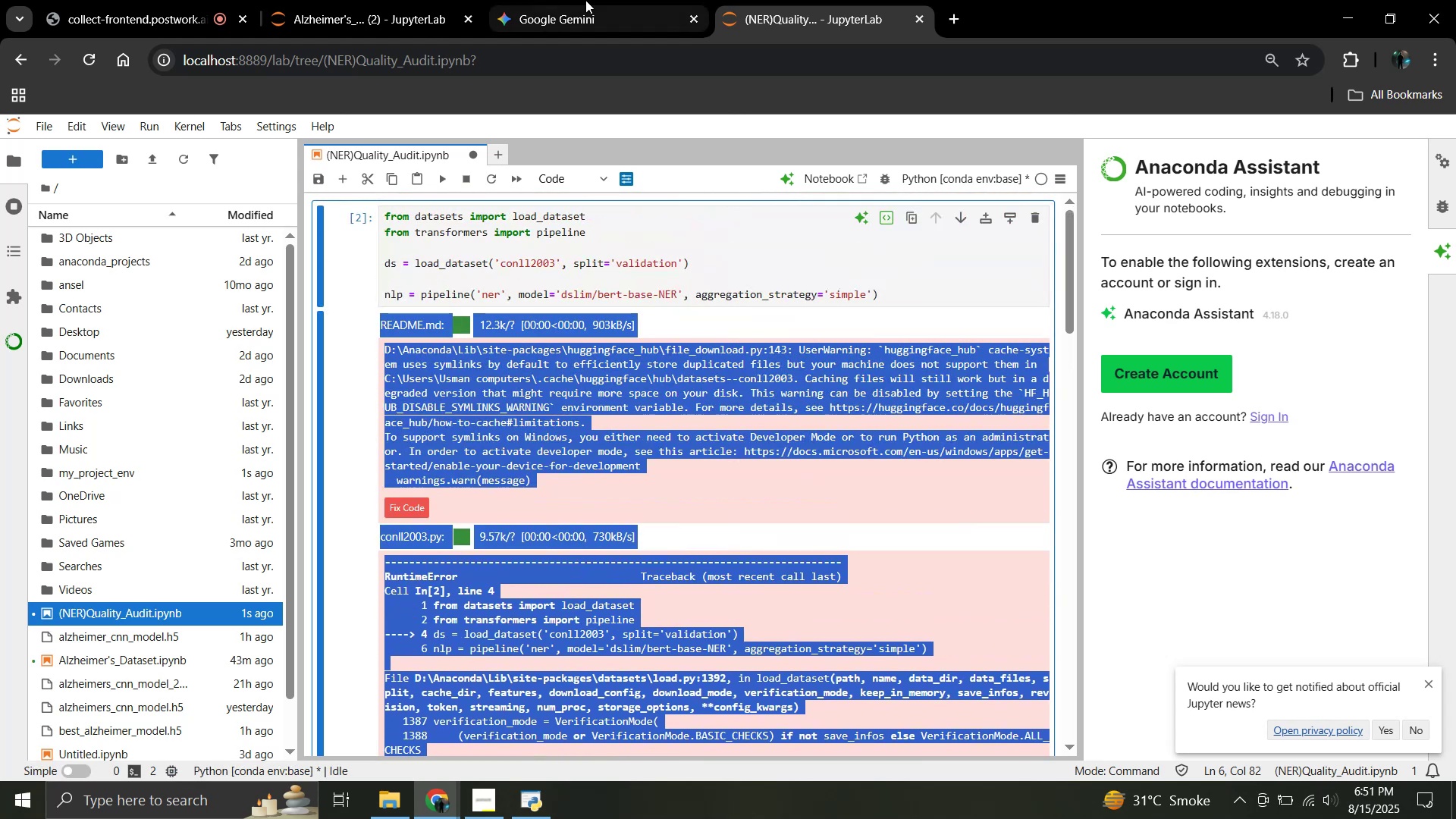 
left_click([585, 0])
 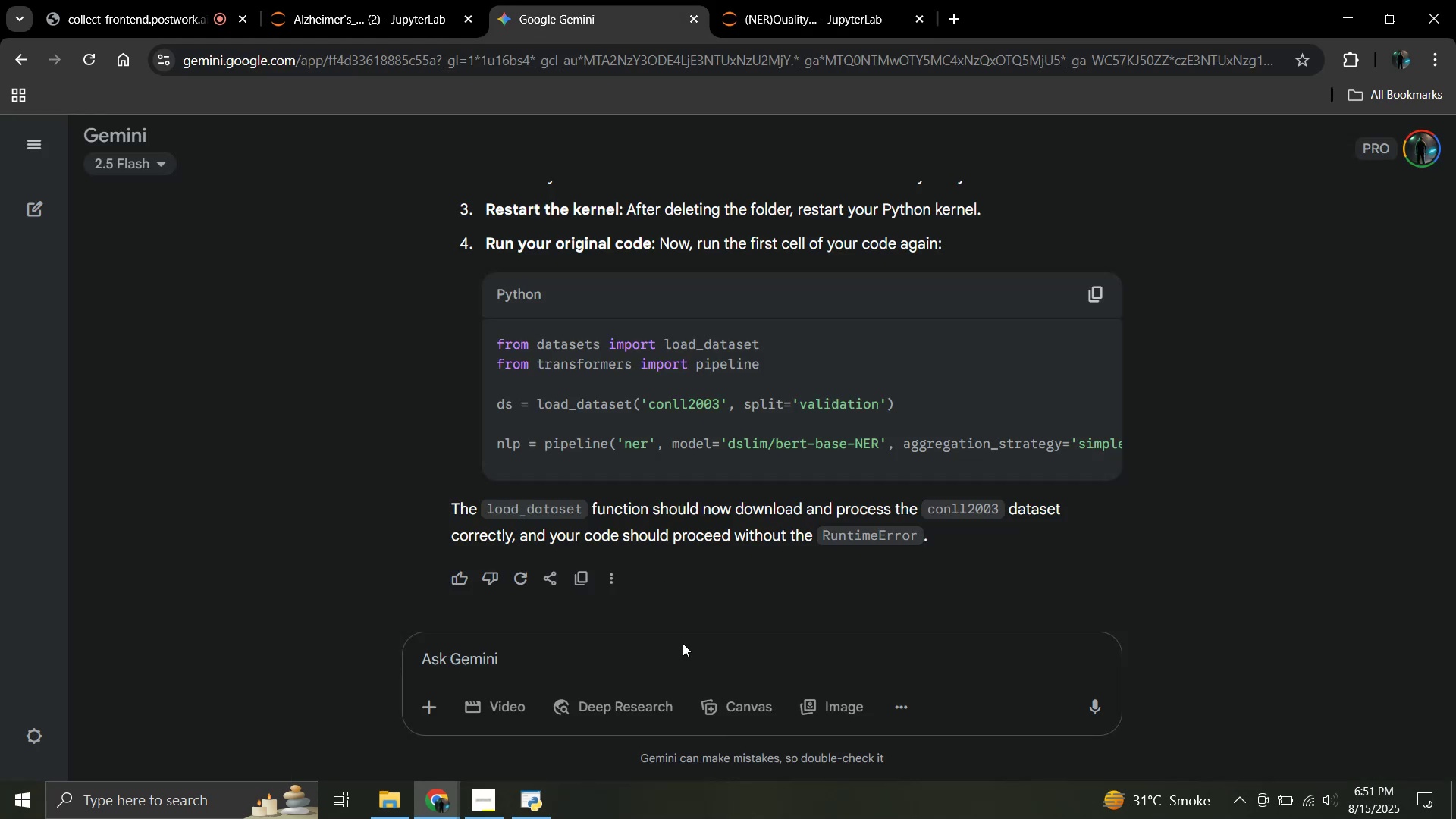 
left_click([683, 645])
 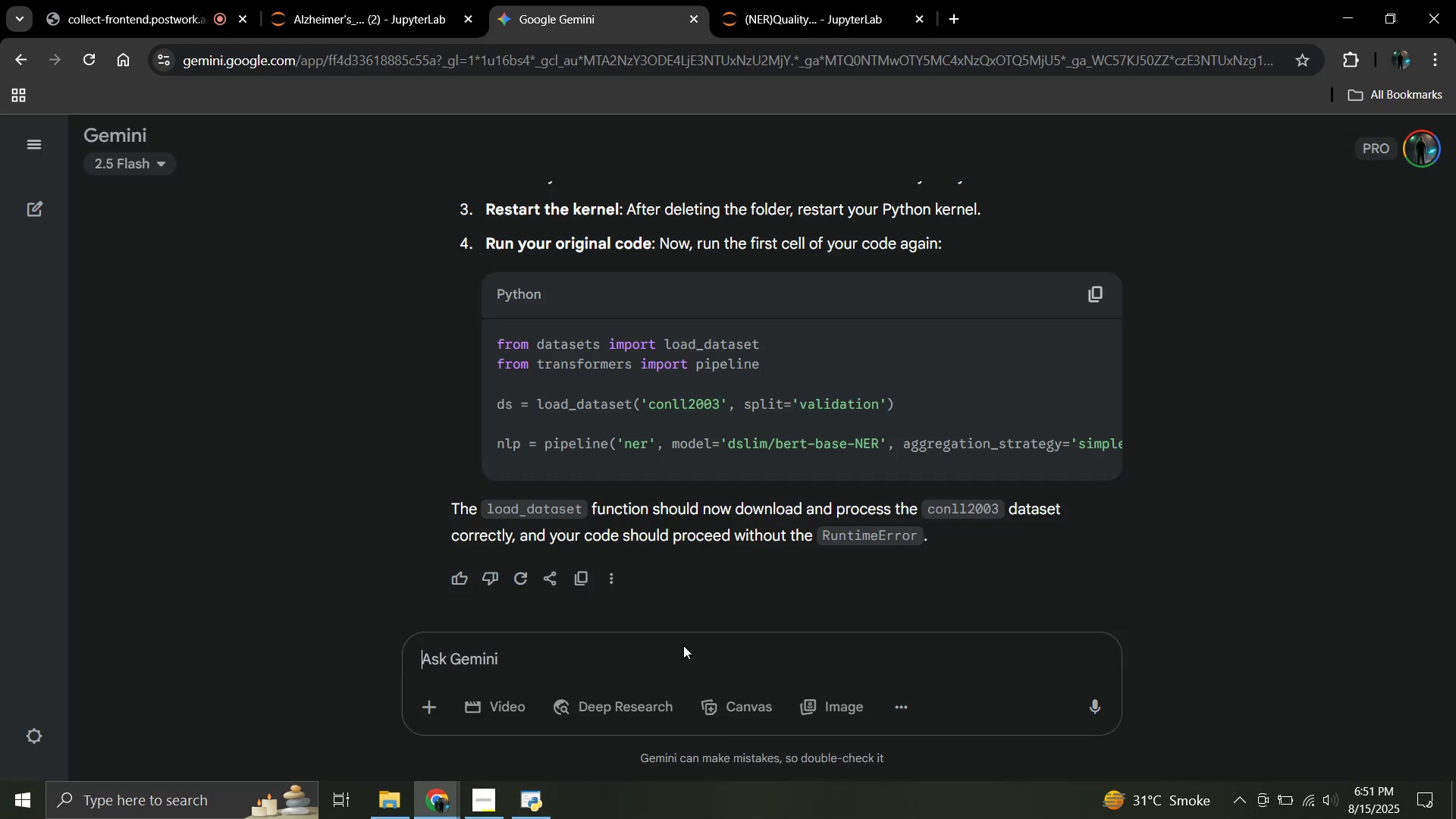 
key(Control+ControlLeft)
 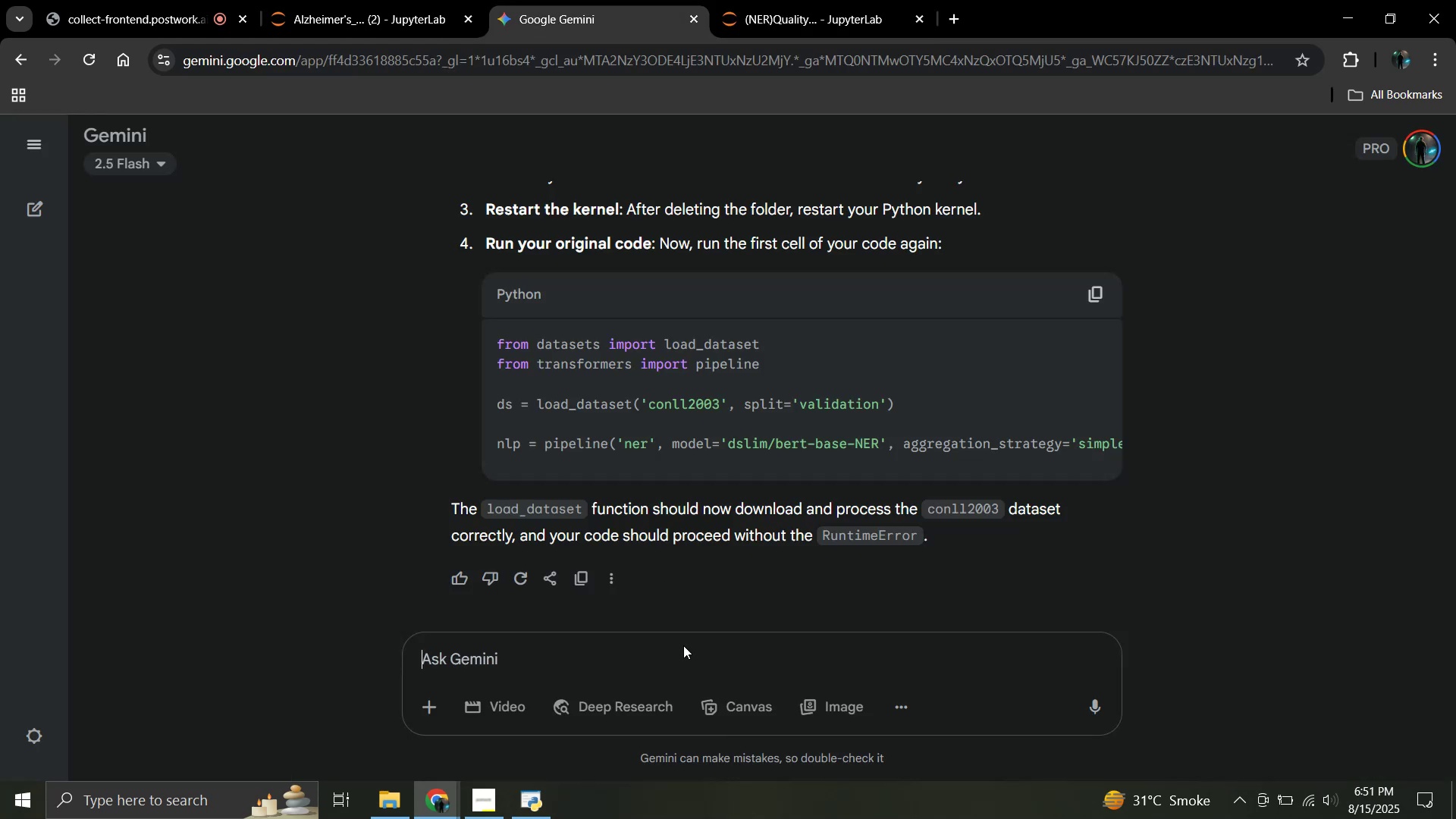 
key(Control+V)
 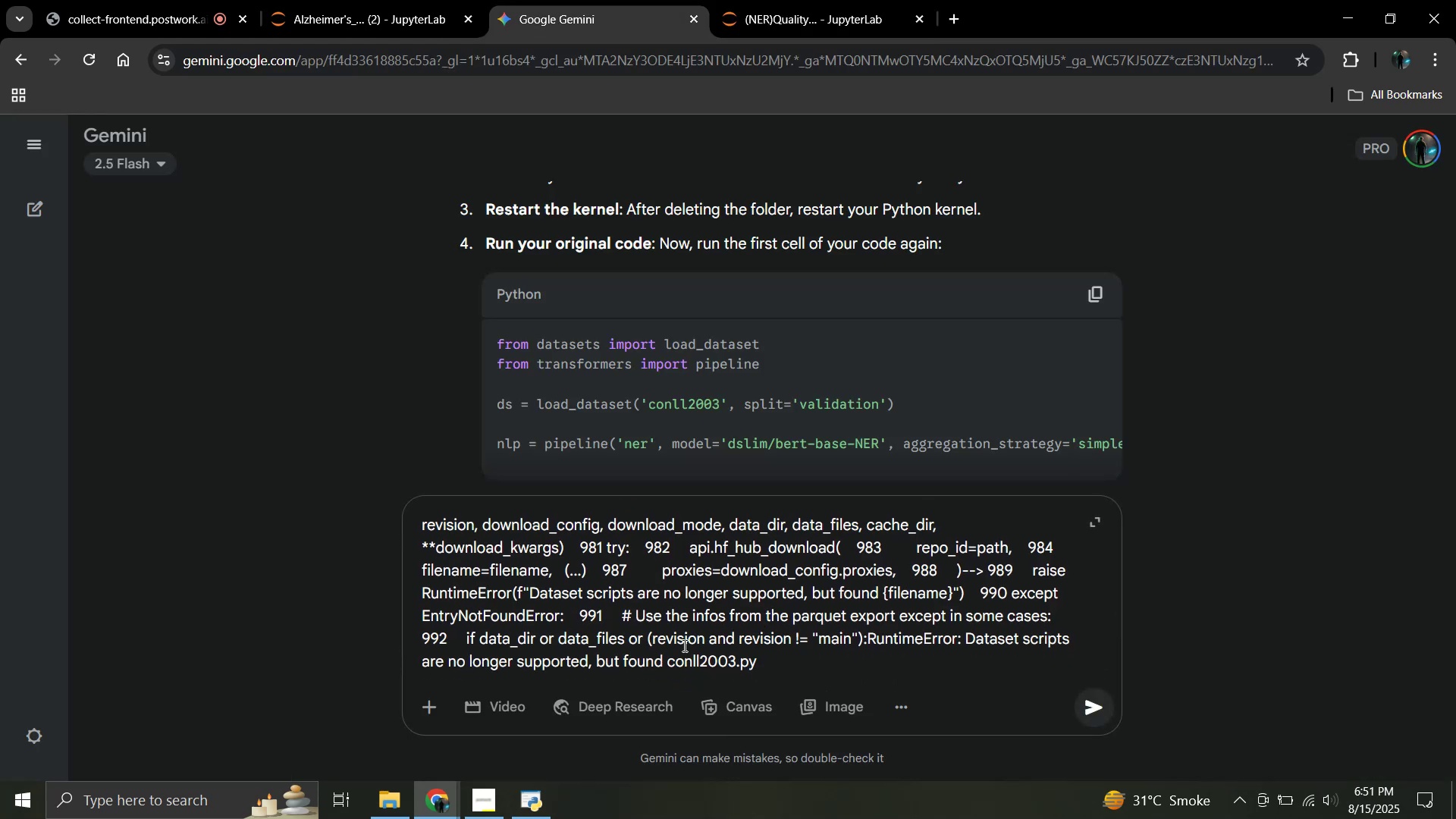 
key(Enter)
 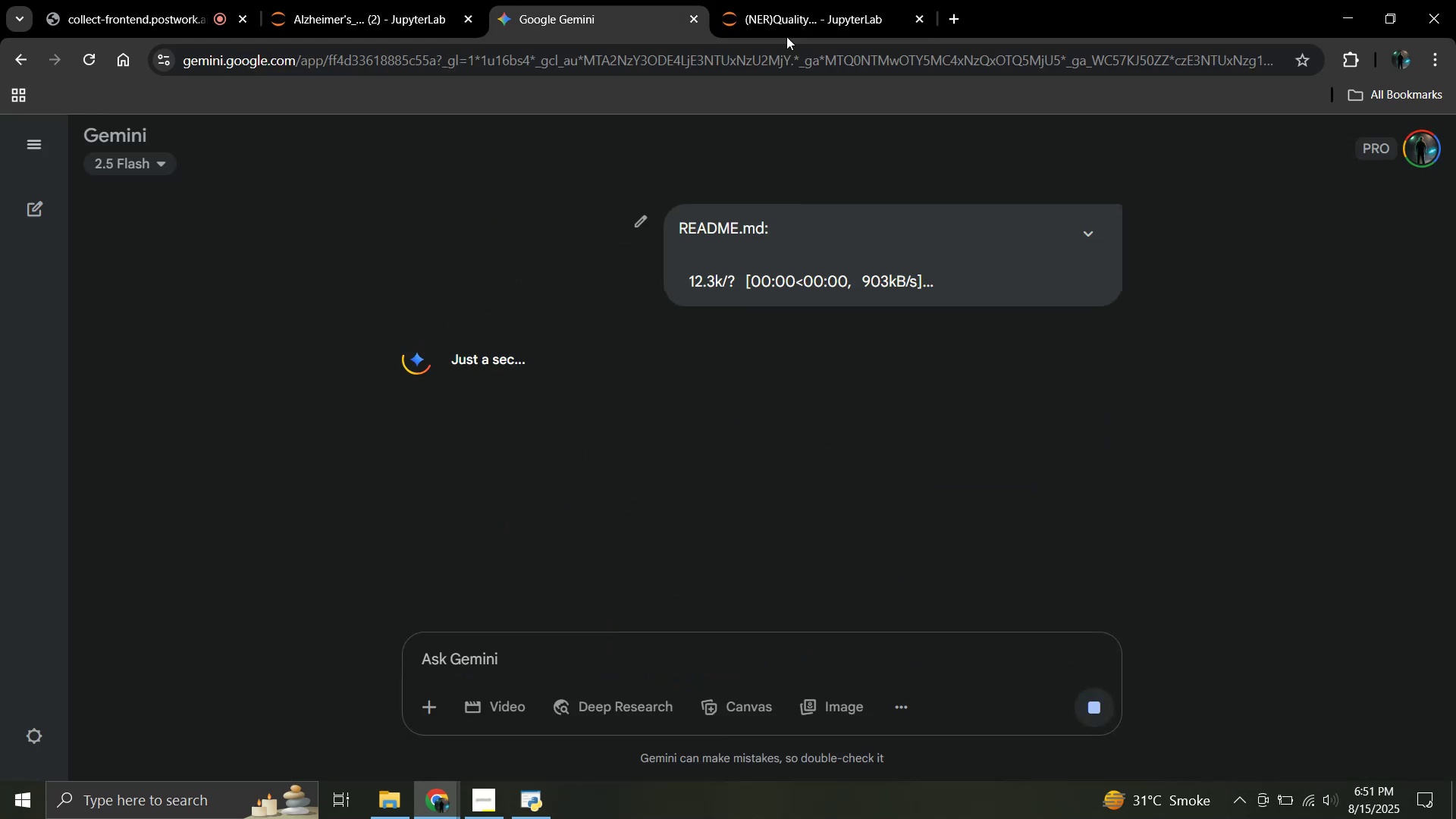 
left_click([812, 0])
 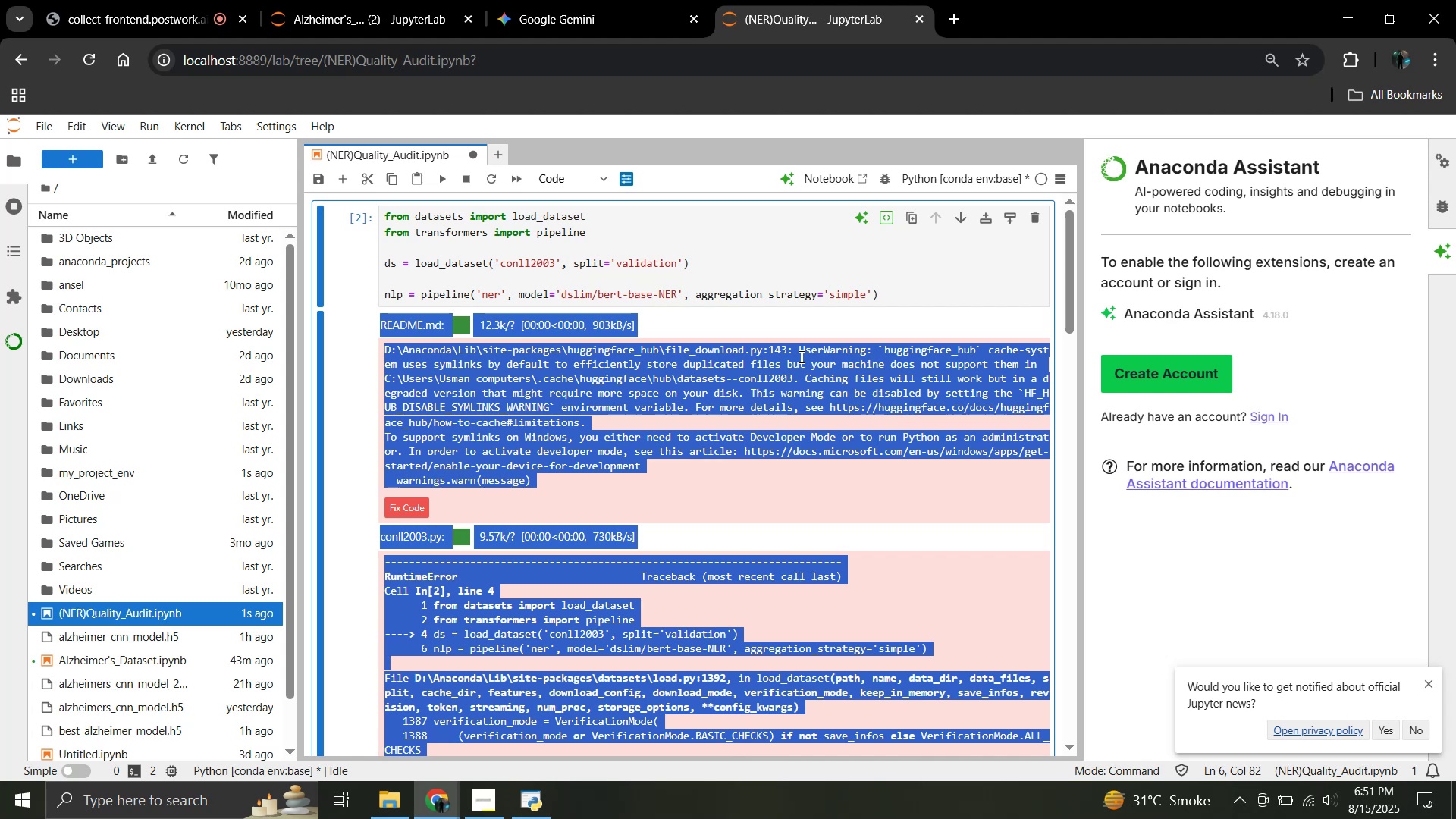 
wait(24.95)
 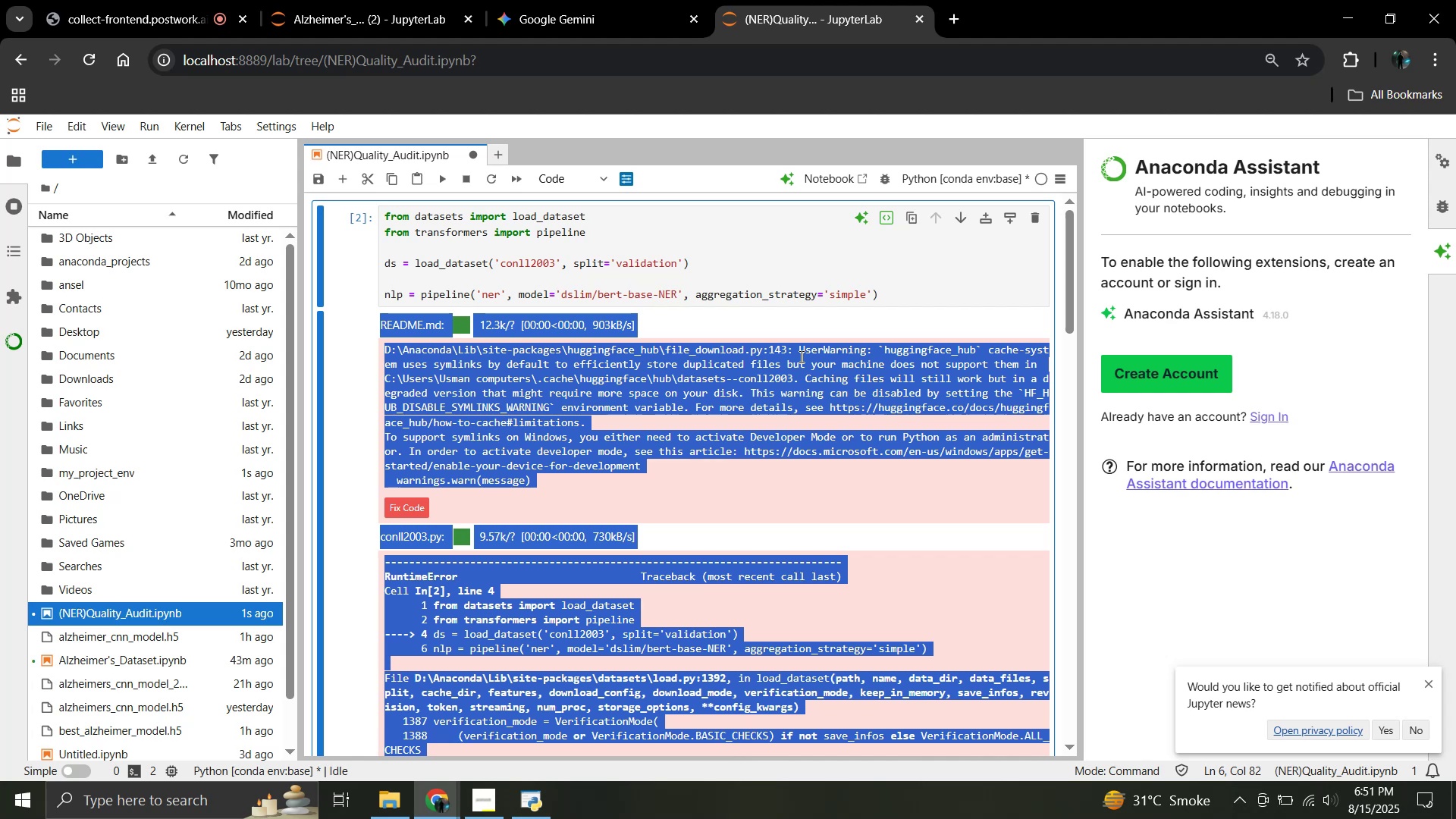 
left_click([695, 399])
 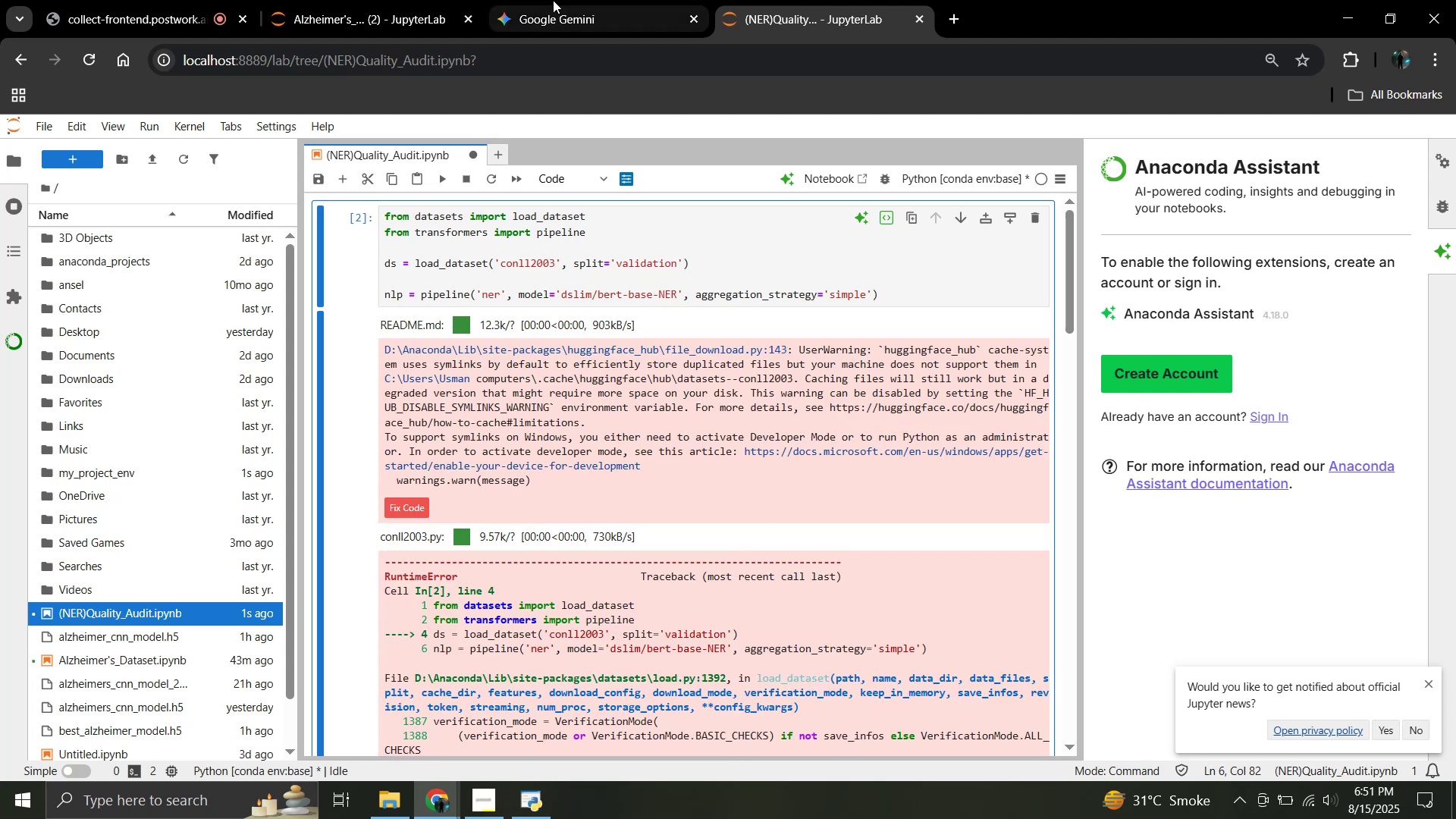 
left_click([553, 0])
 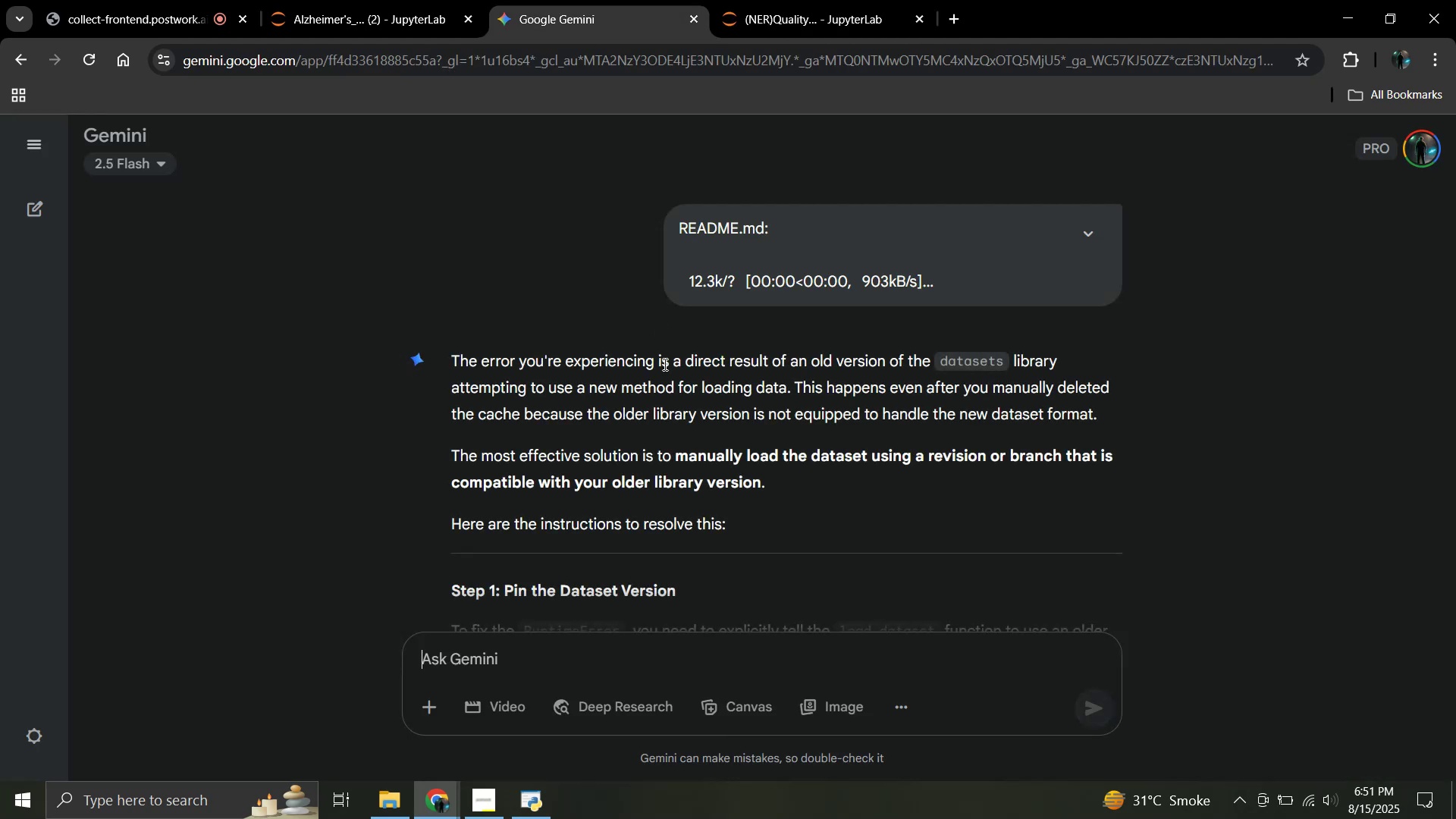 
scroll: coordinate [664, 364], scroll_direction: down, amount: 2.0
 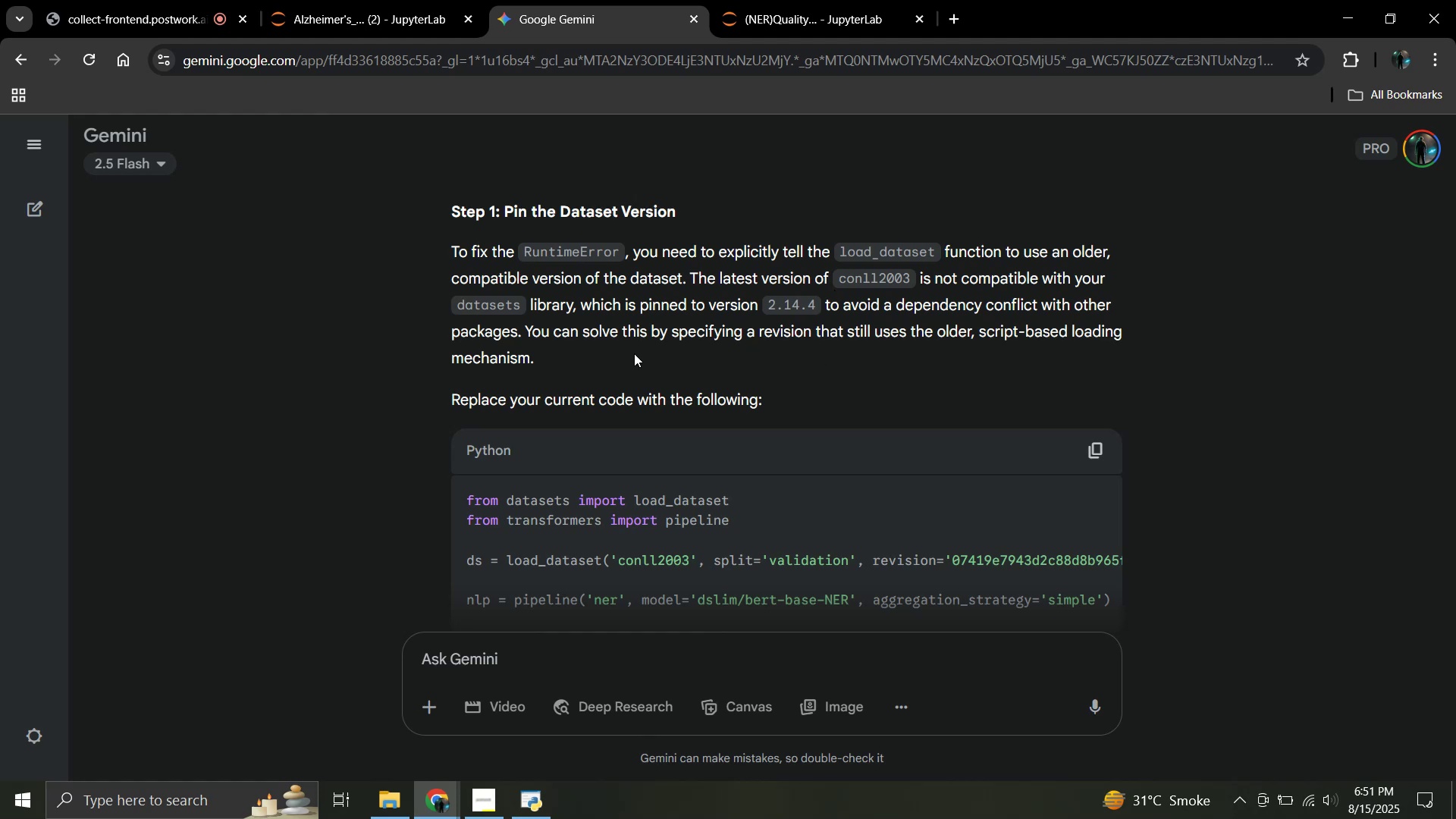 
wait(18.56)
 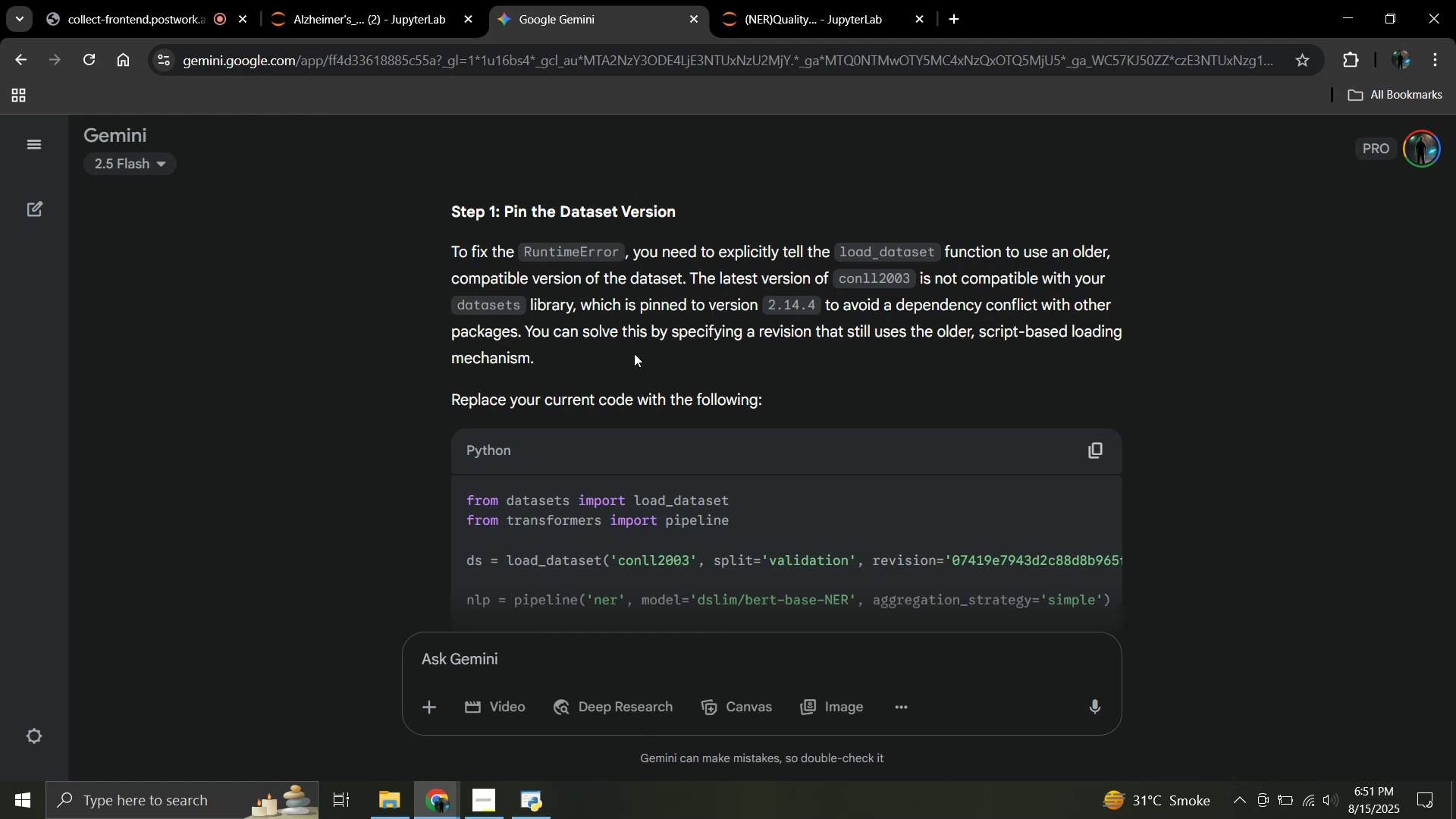 
scroll: coordinate [813, 348], scroll_direction: down, amount: 1.0
 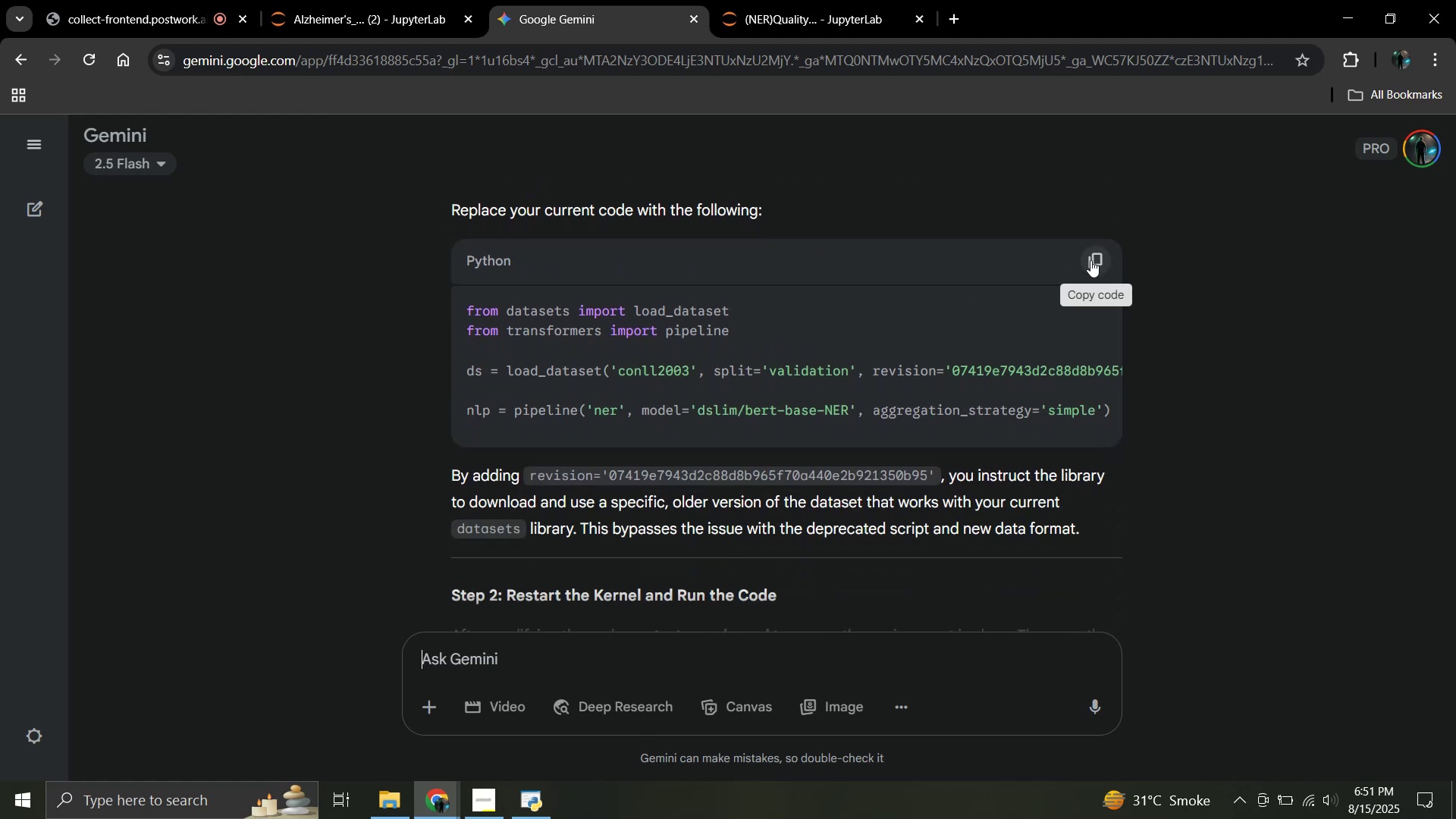 
left_click([1090, 260])
 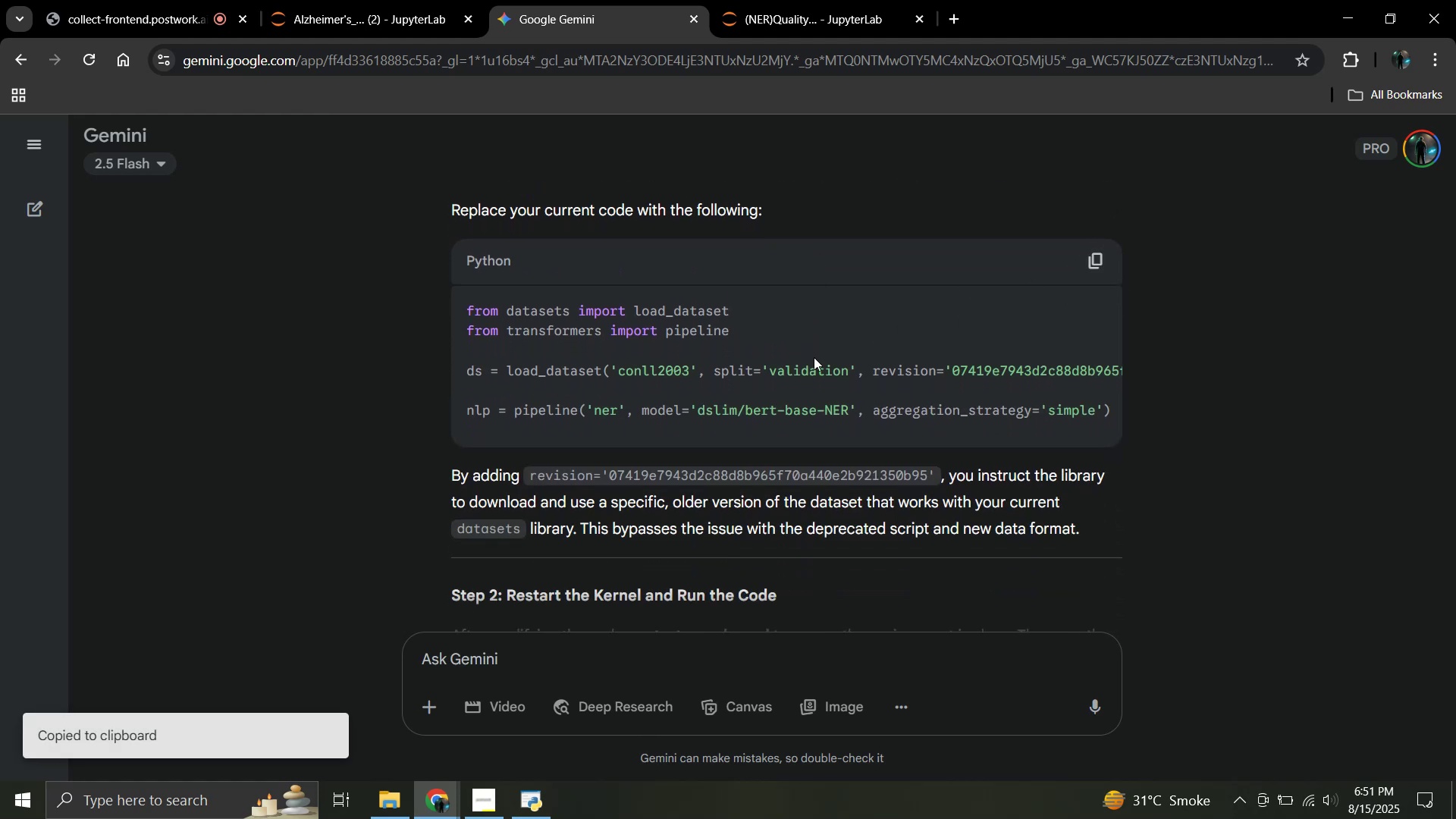 
scroll: coordinate [803, 359], scroll_direction: down, amount: 5.0
 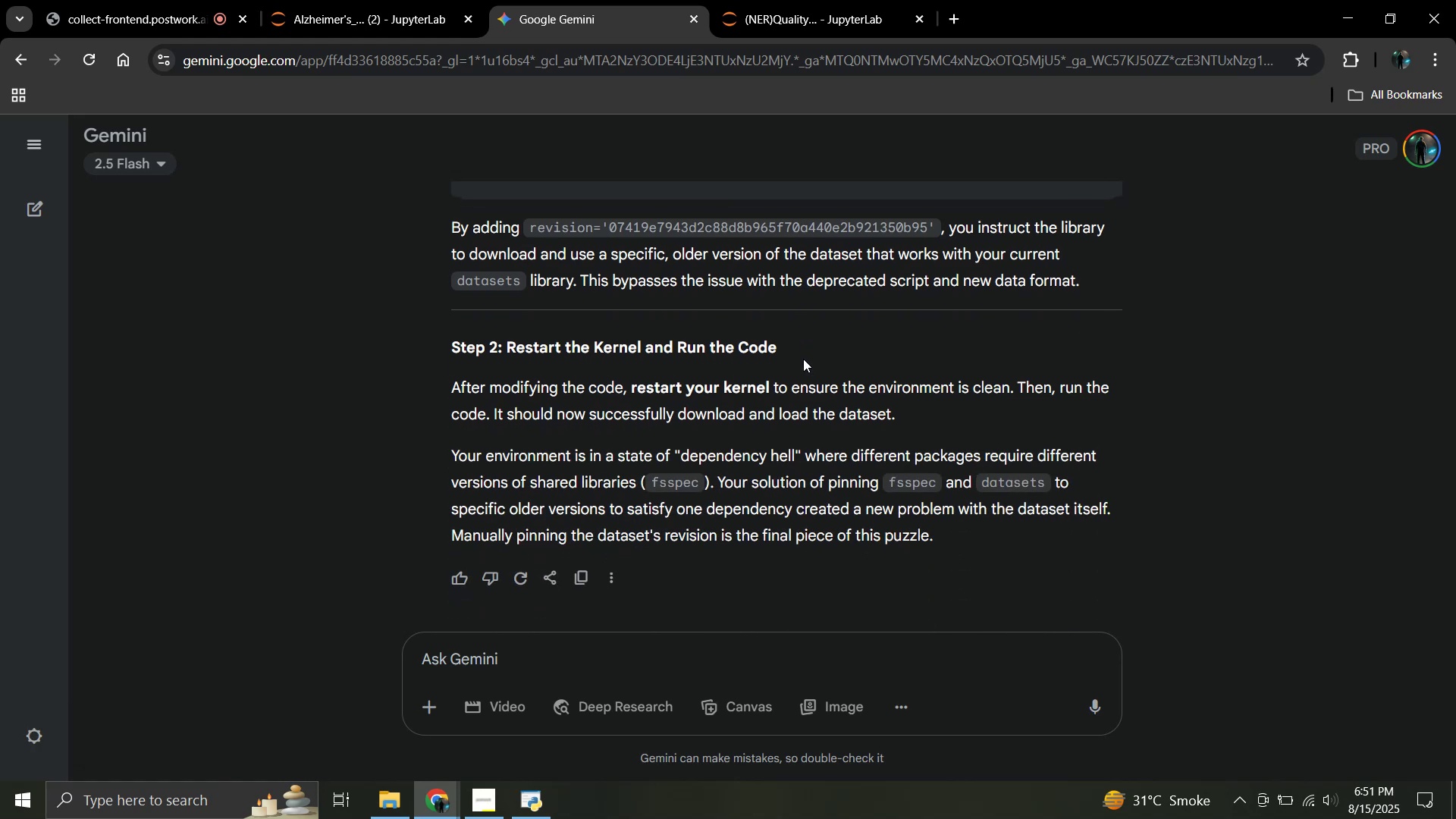 
scroll: coordinate [803, 359], scroll_direction: up, amount: 3.0
 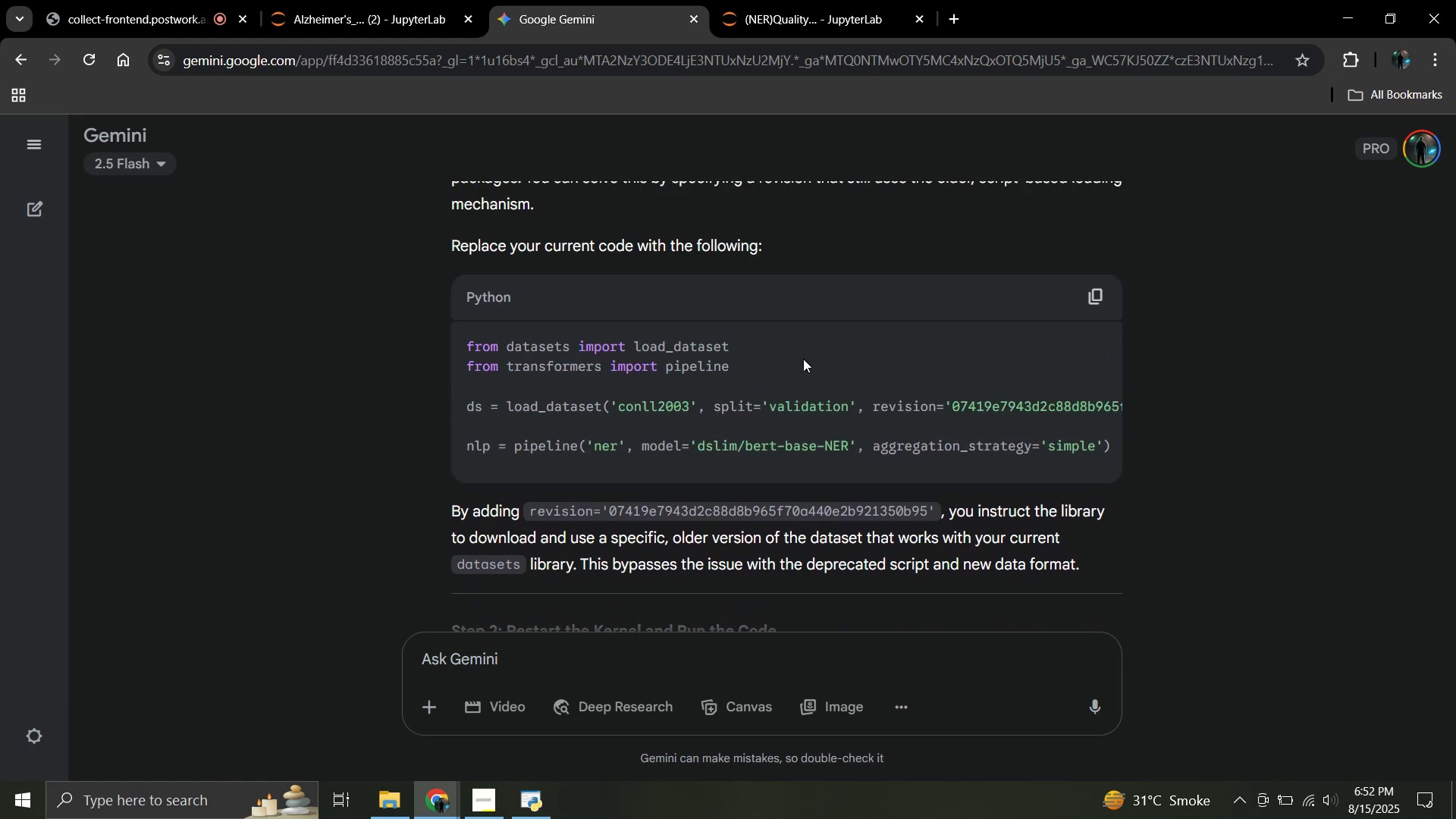 
scroll: coordinate [803, 359], scroll_direction: down, amount: 2.0
 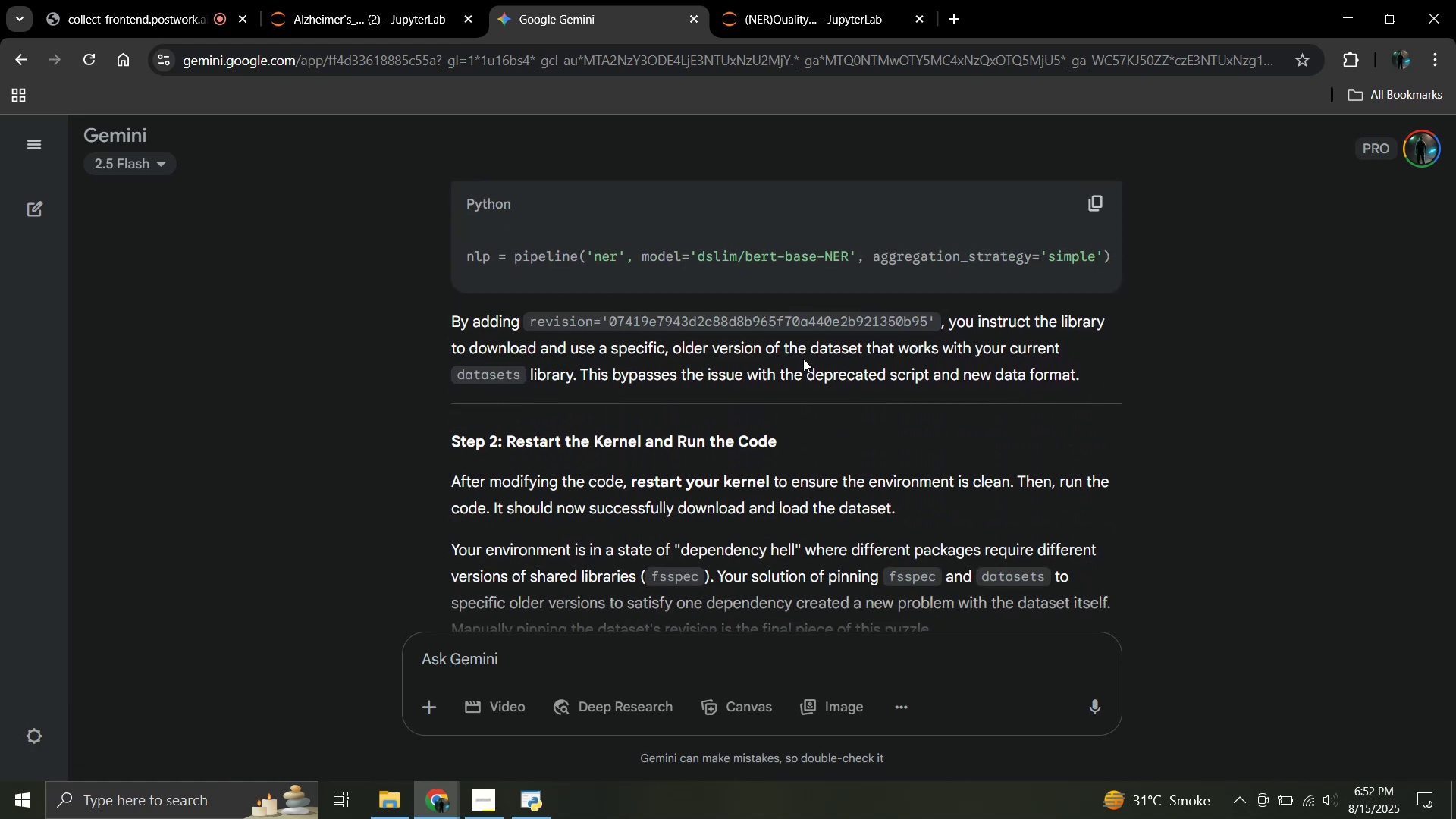 
scroll: coordinate [803, 359], scroll_direction: up, amount: 2.0
 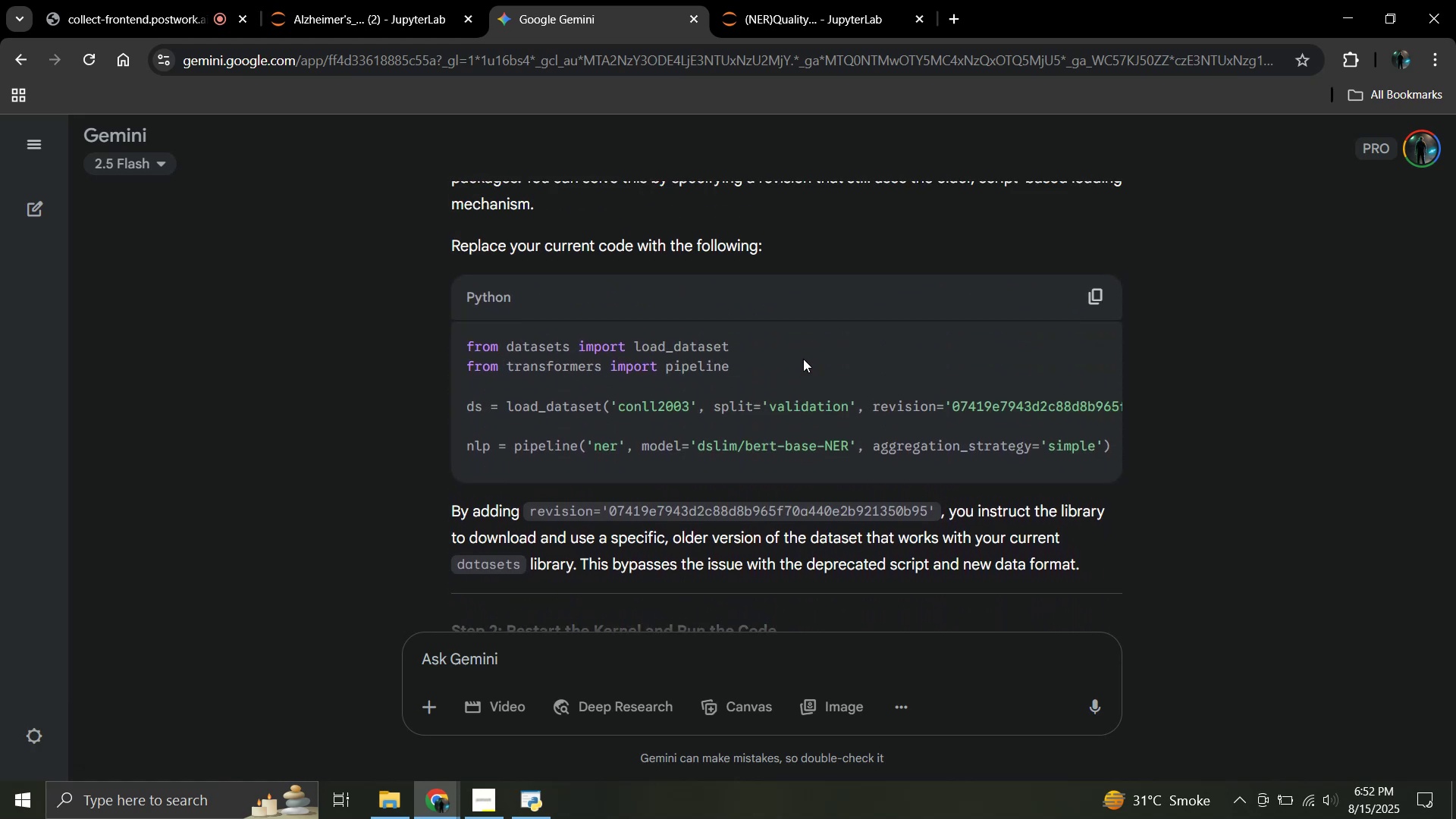 
scroll: coordinate [803, 359], scroll_direction: down, amount: 2.0
 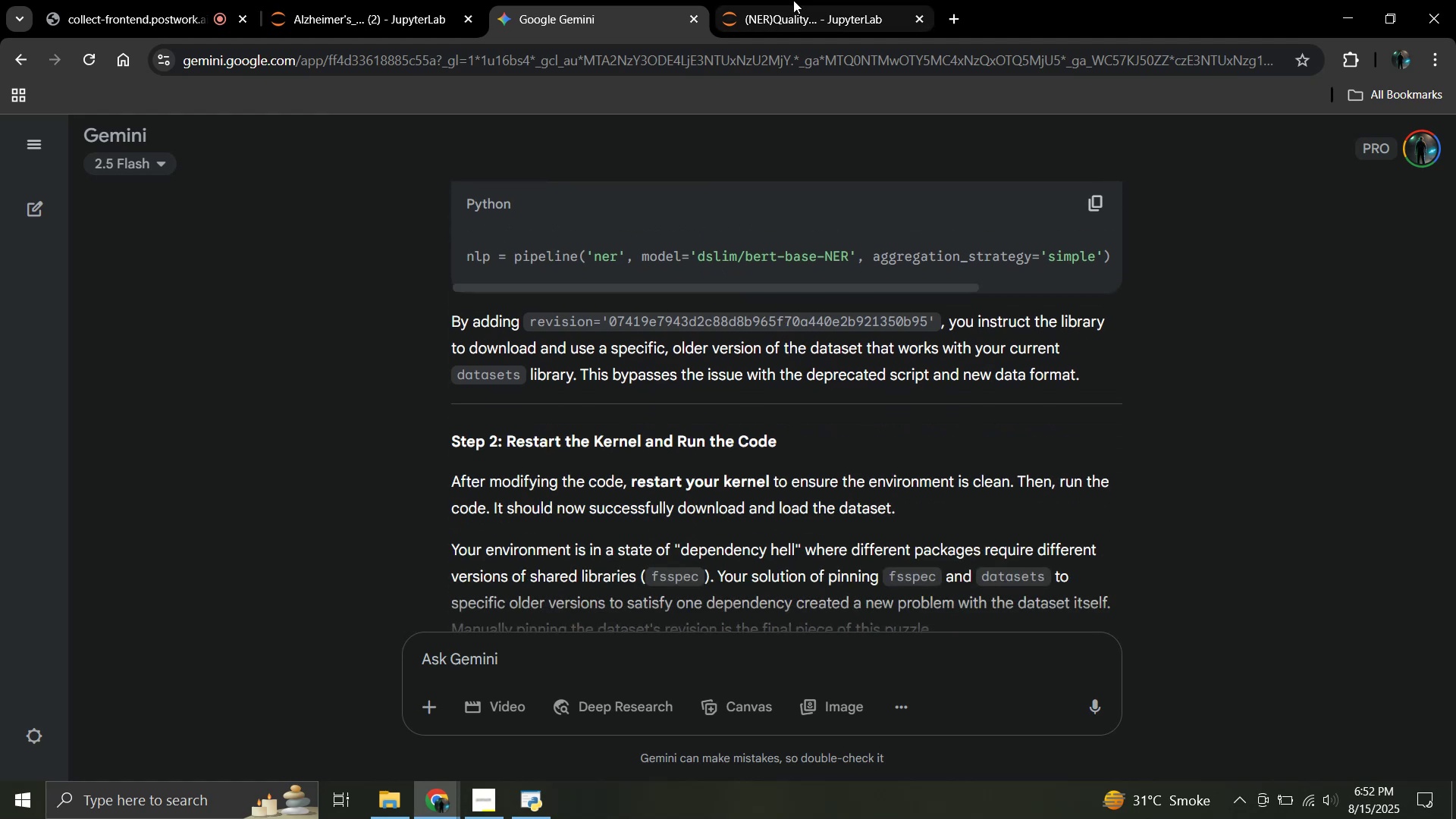 
left_click([793, 0])
 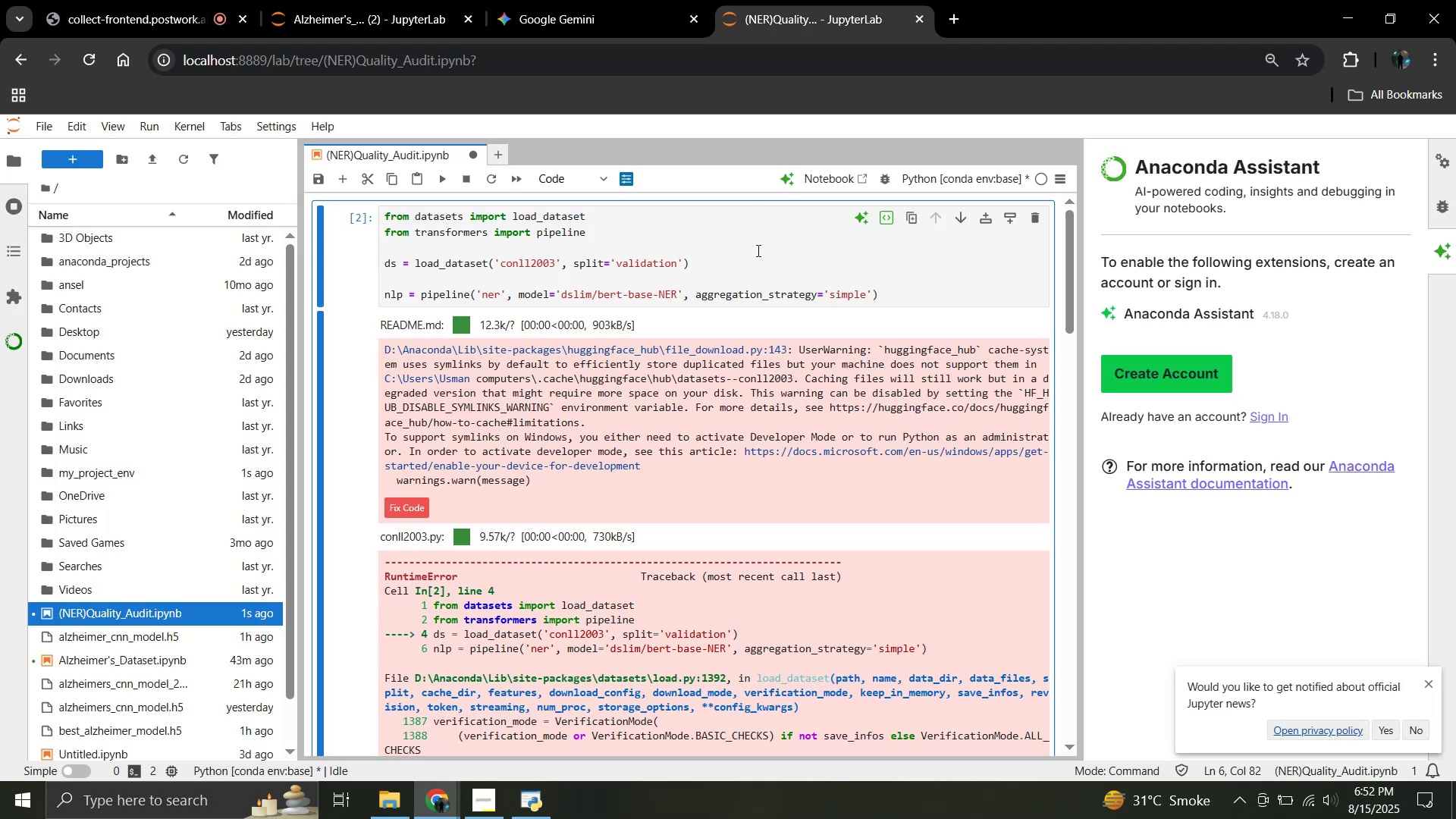 
scroll: coordinate [748, 256], scroll_direction: up, amount: 1.0
 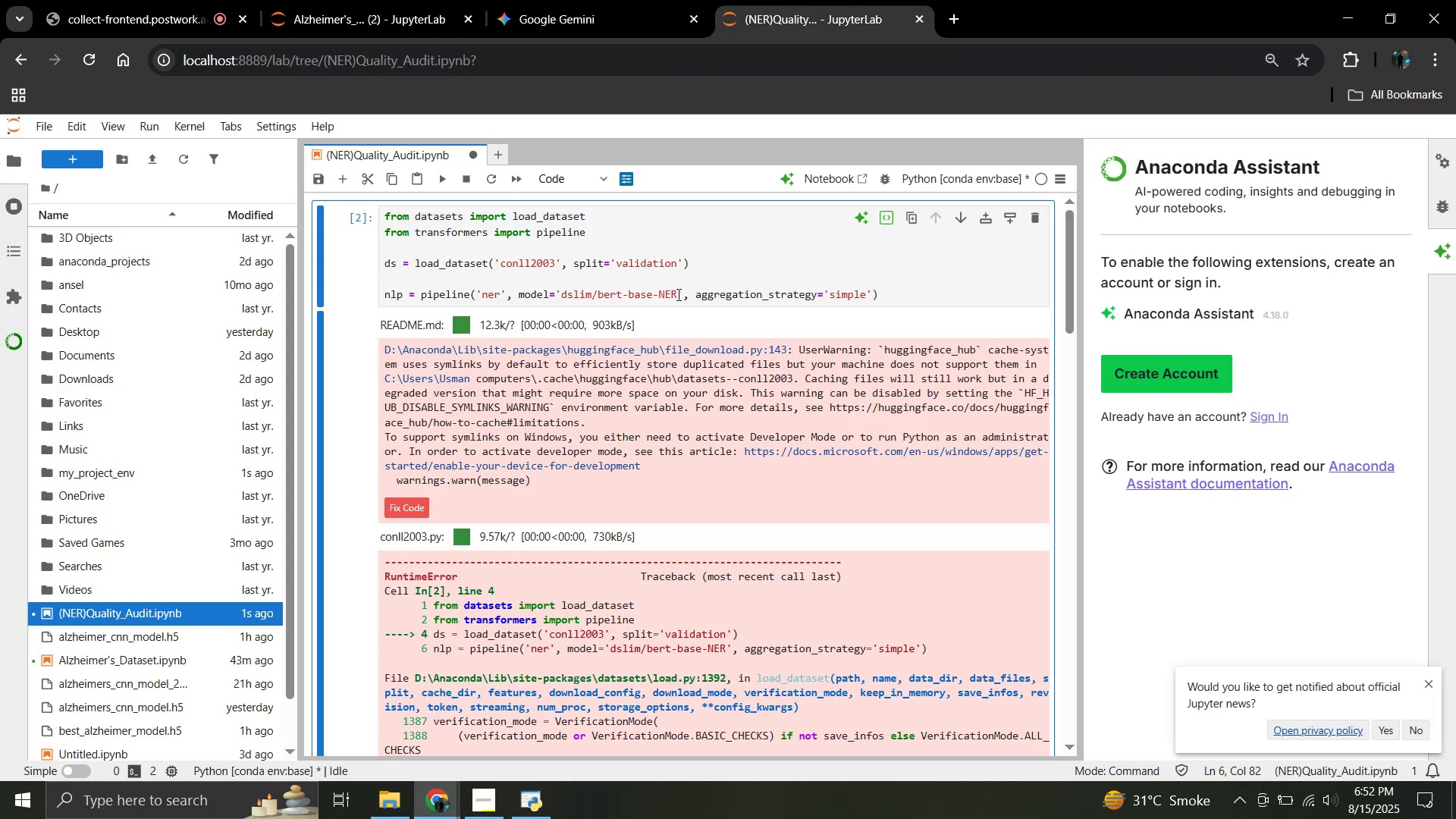 
left_click([677, 294])
 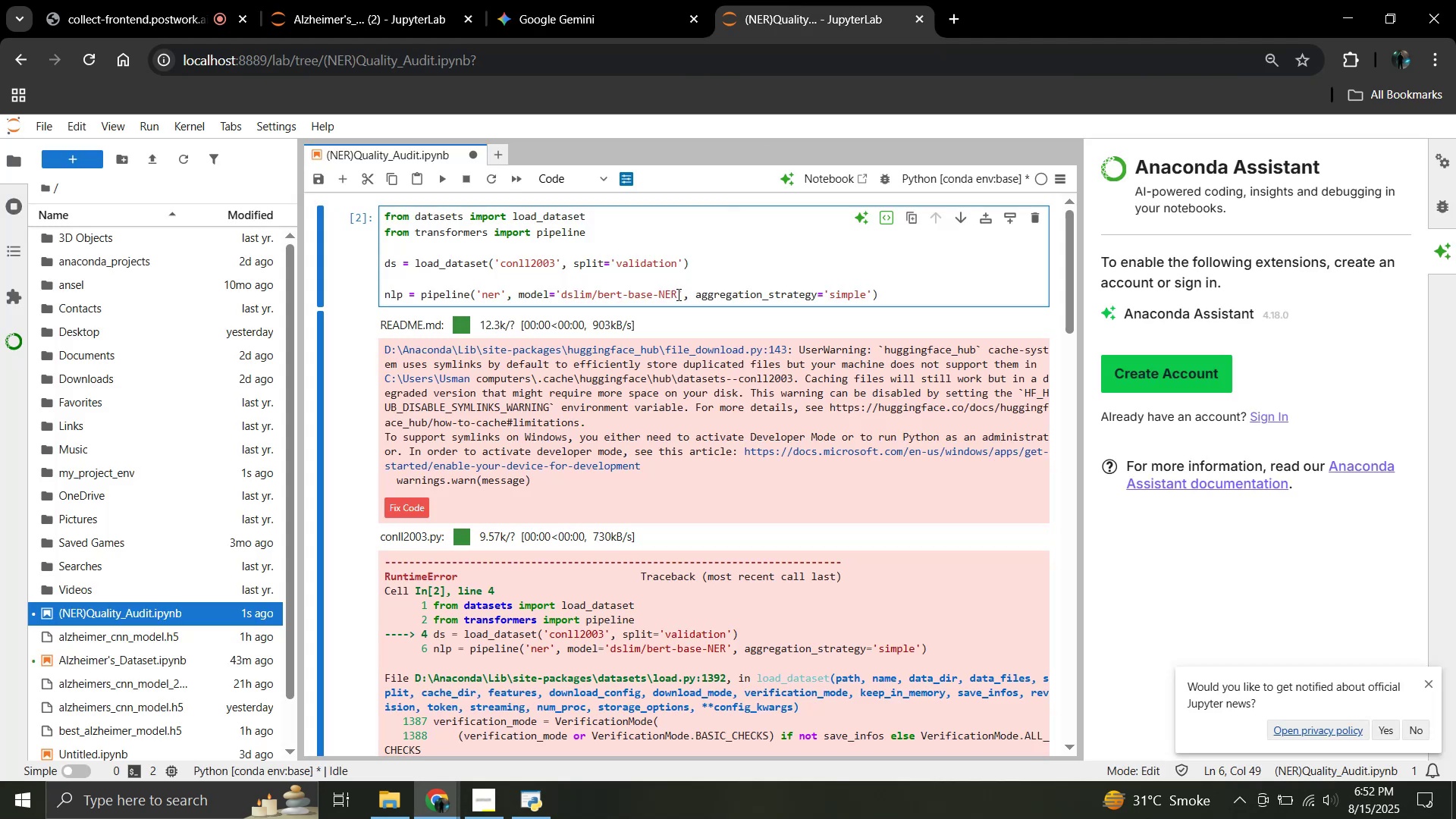 
key(Control+A)
 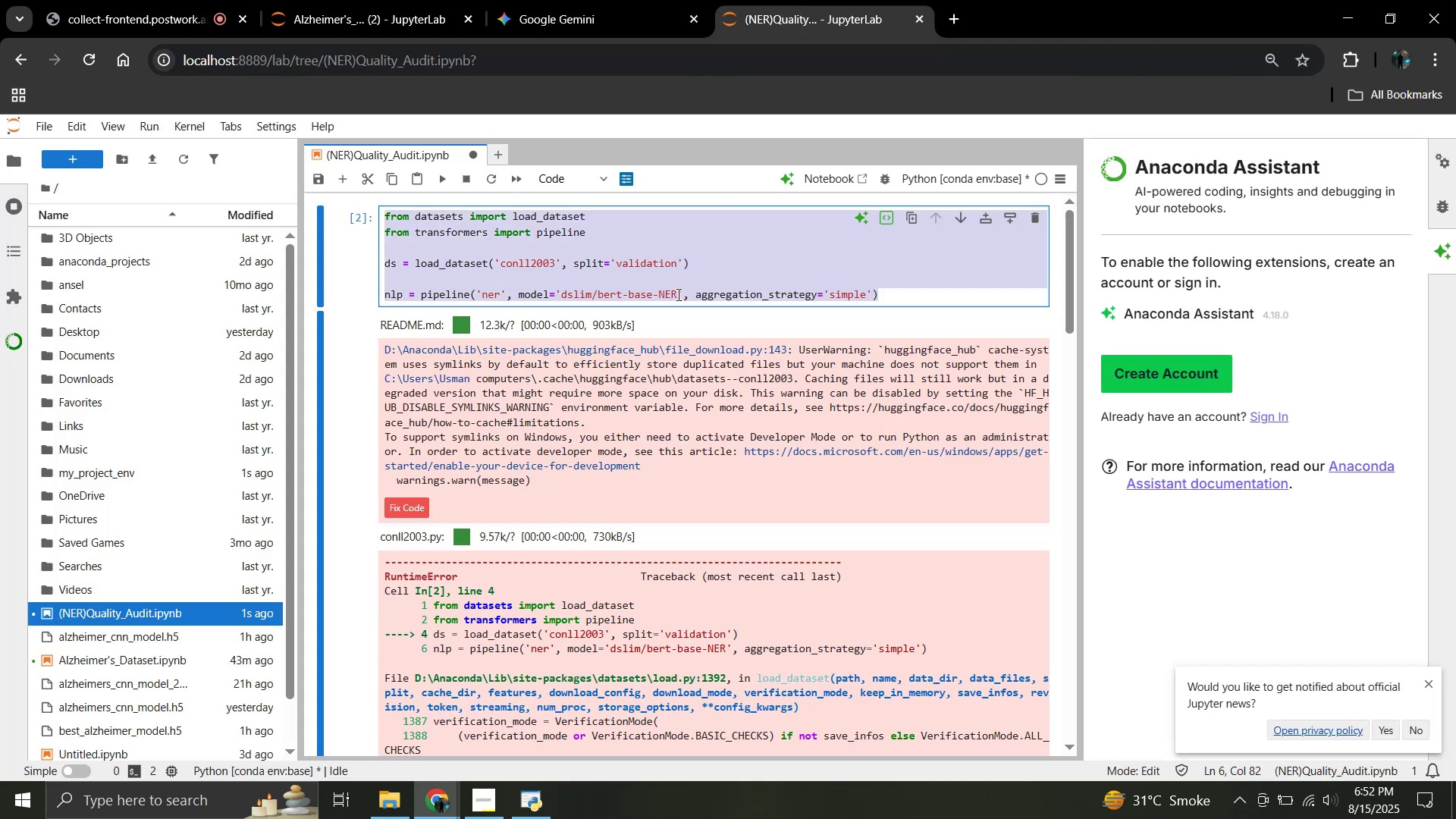 
key(Control+V)
 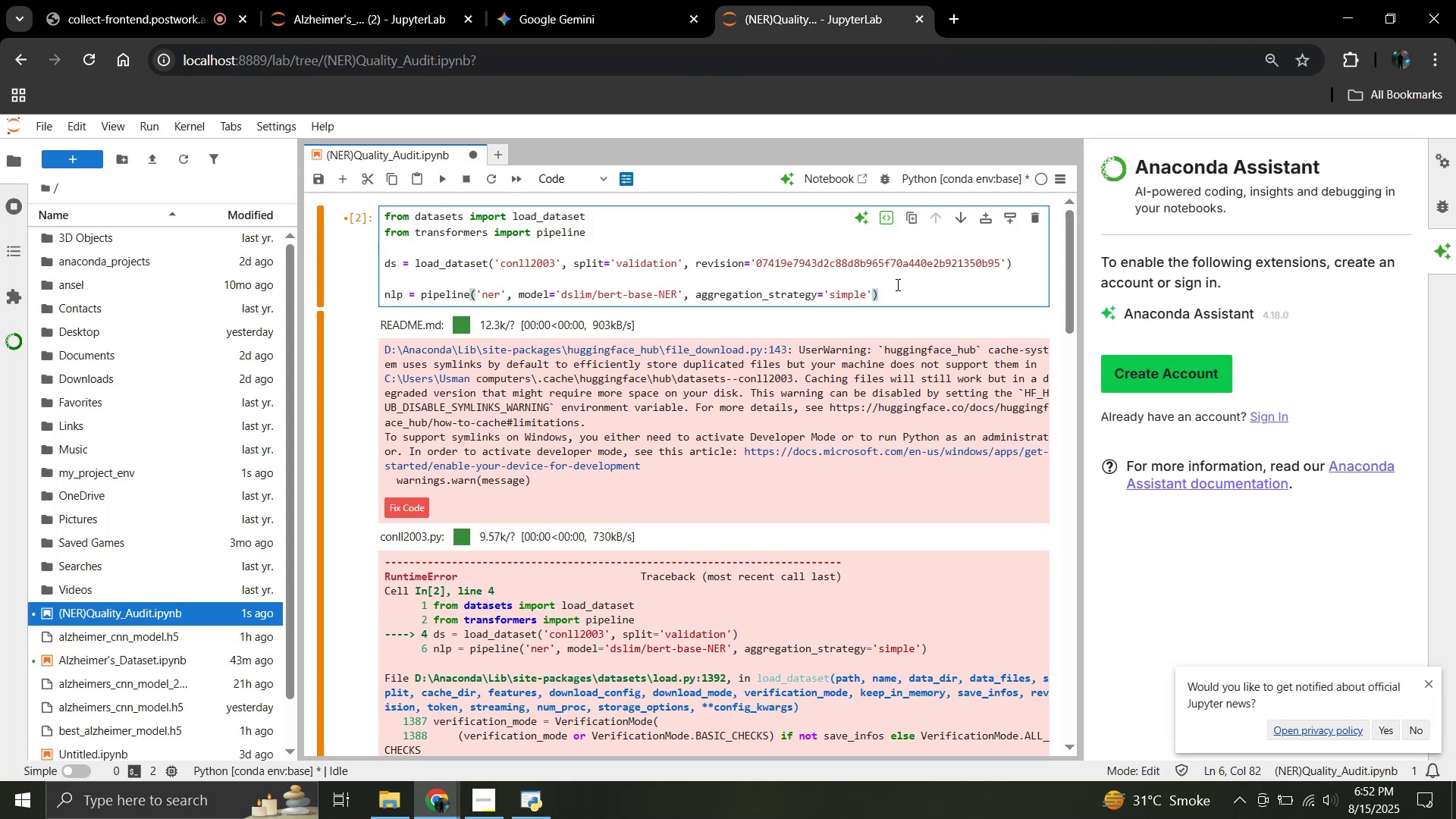 
key(Shift+Enter)
 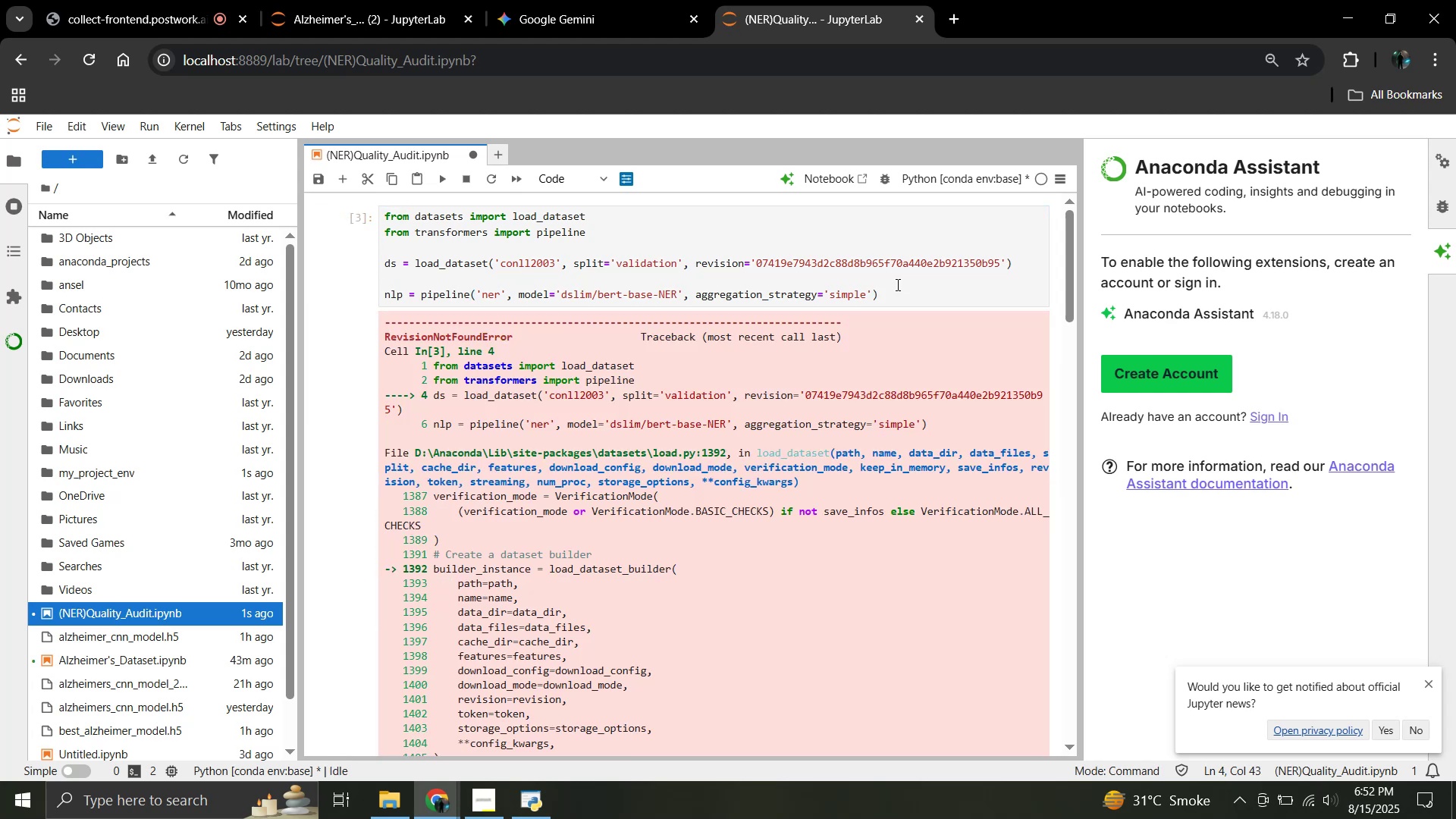 
wait(9.52)
 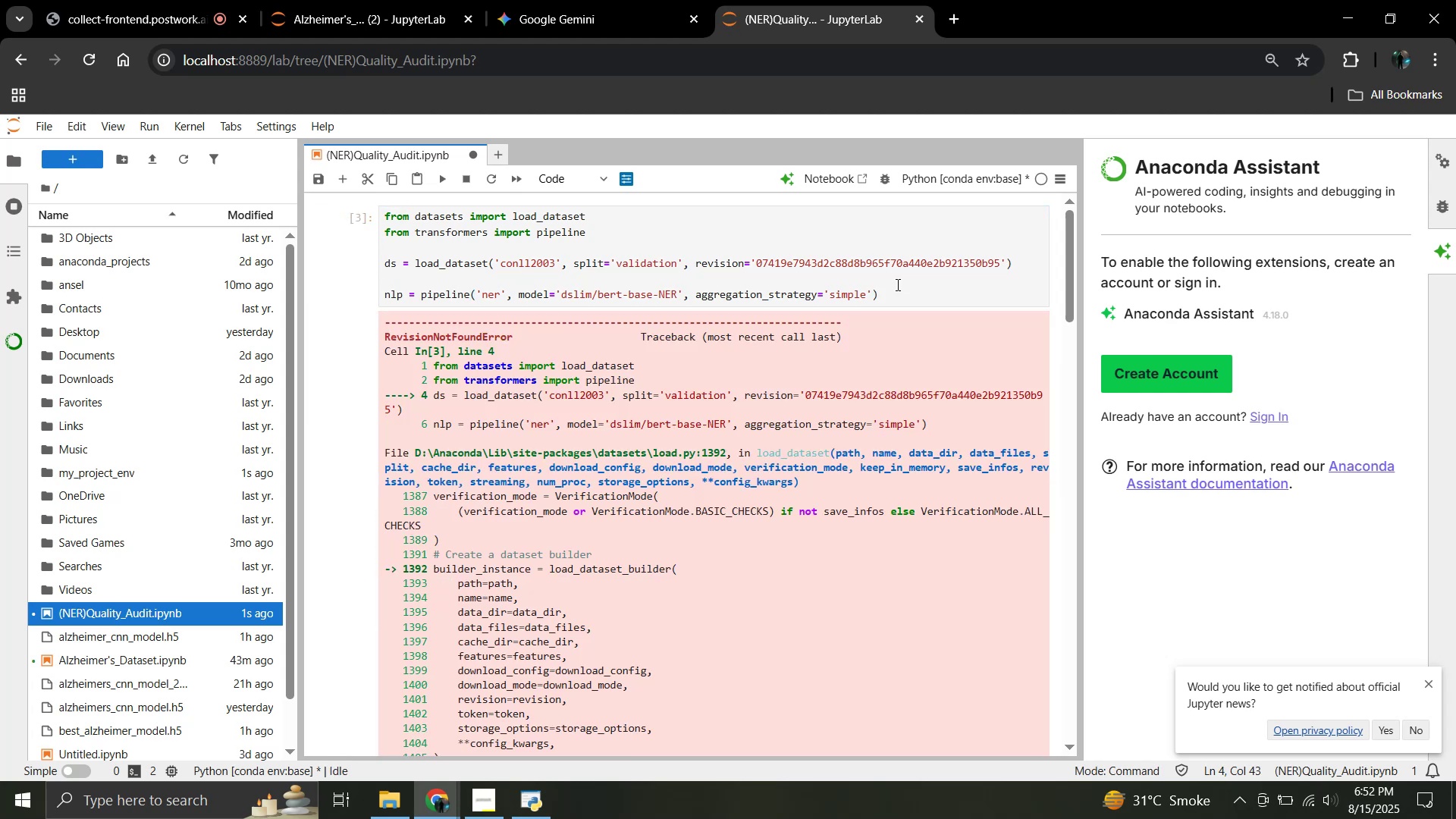 
left_click([141, 124])
 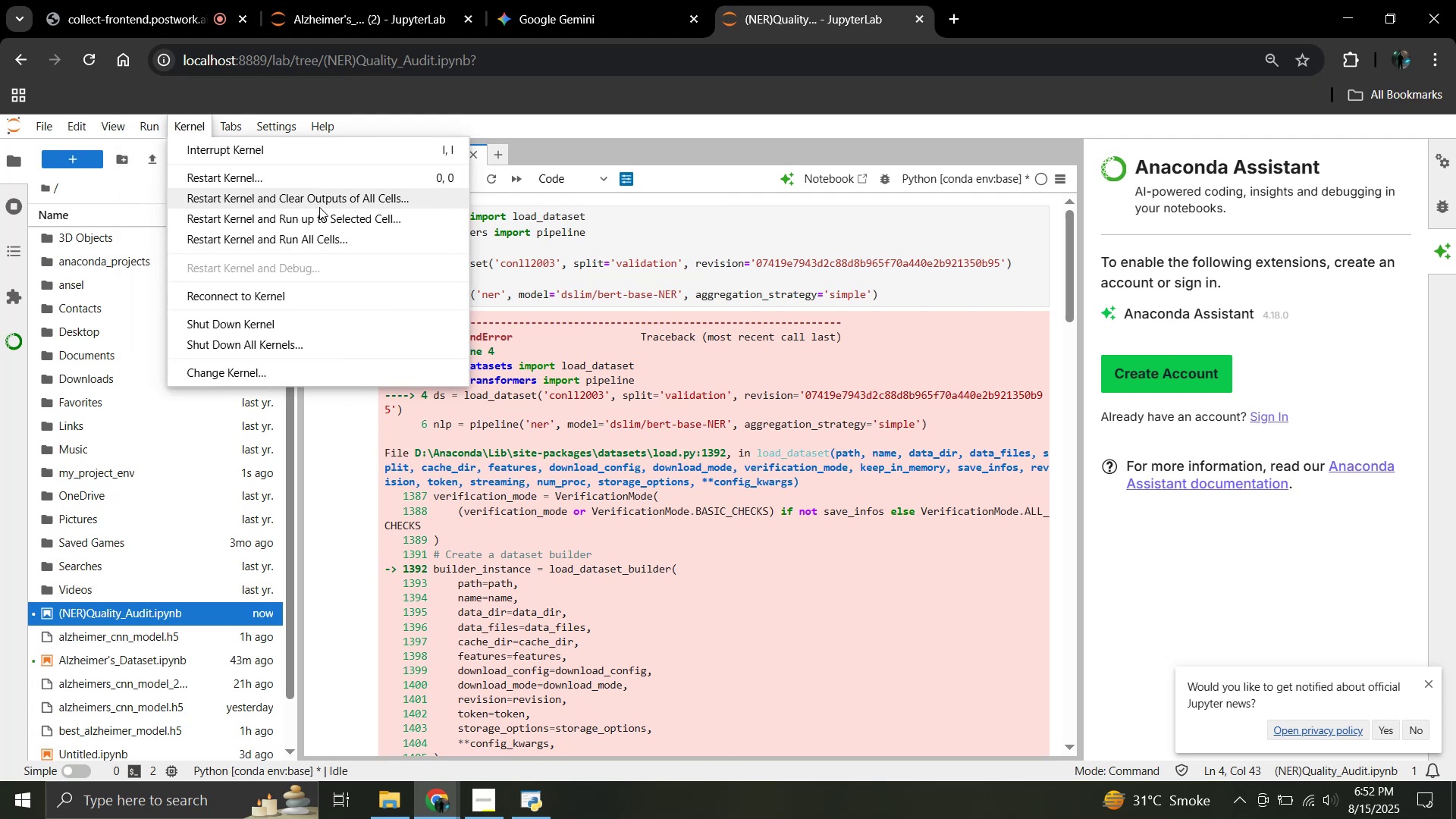 
wait(5.44)
 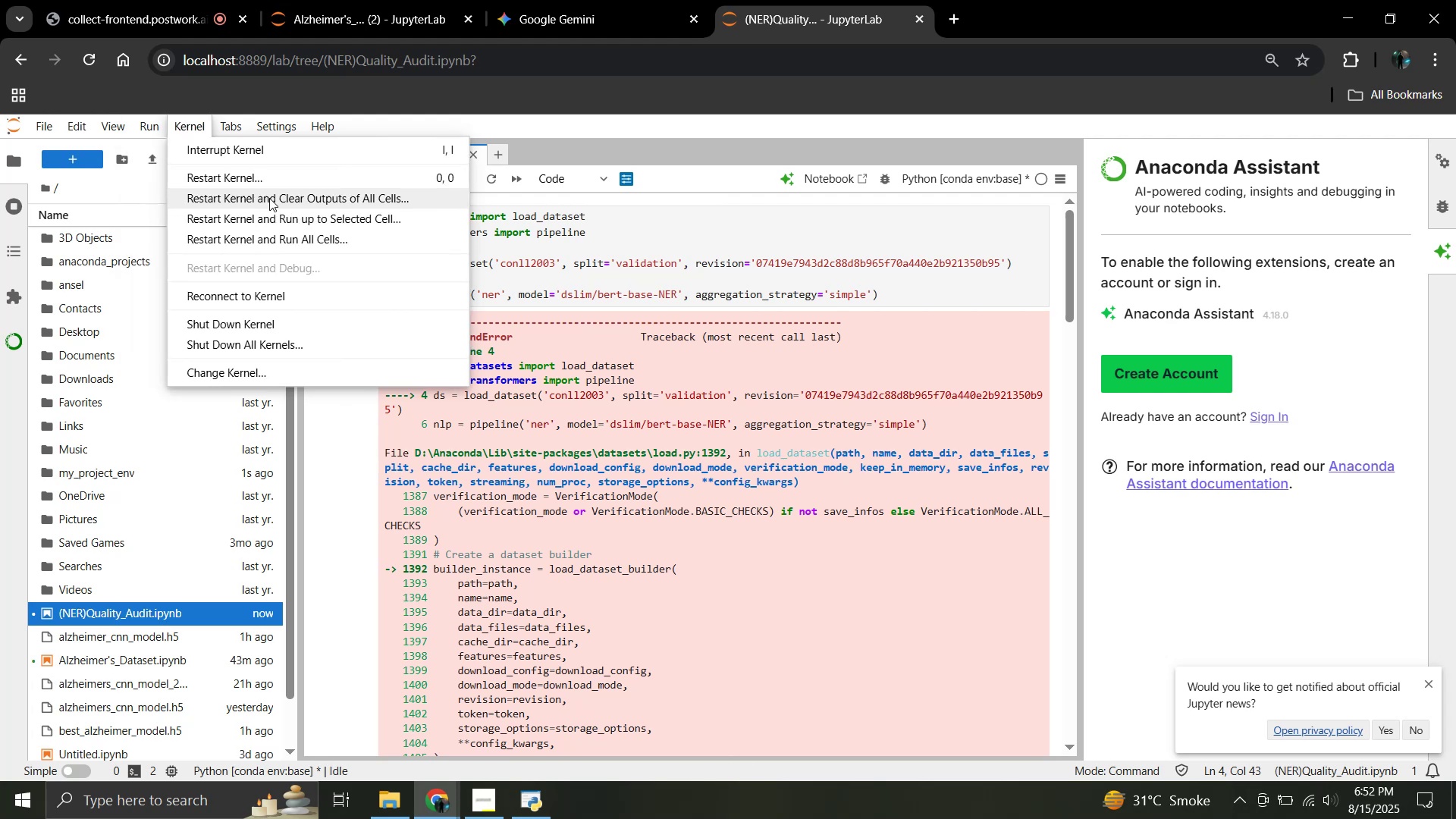 
left_click([313, 196])
 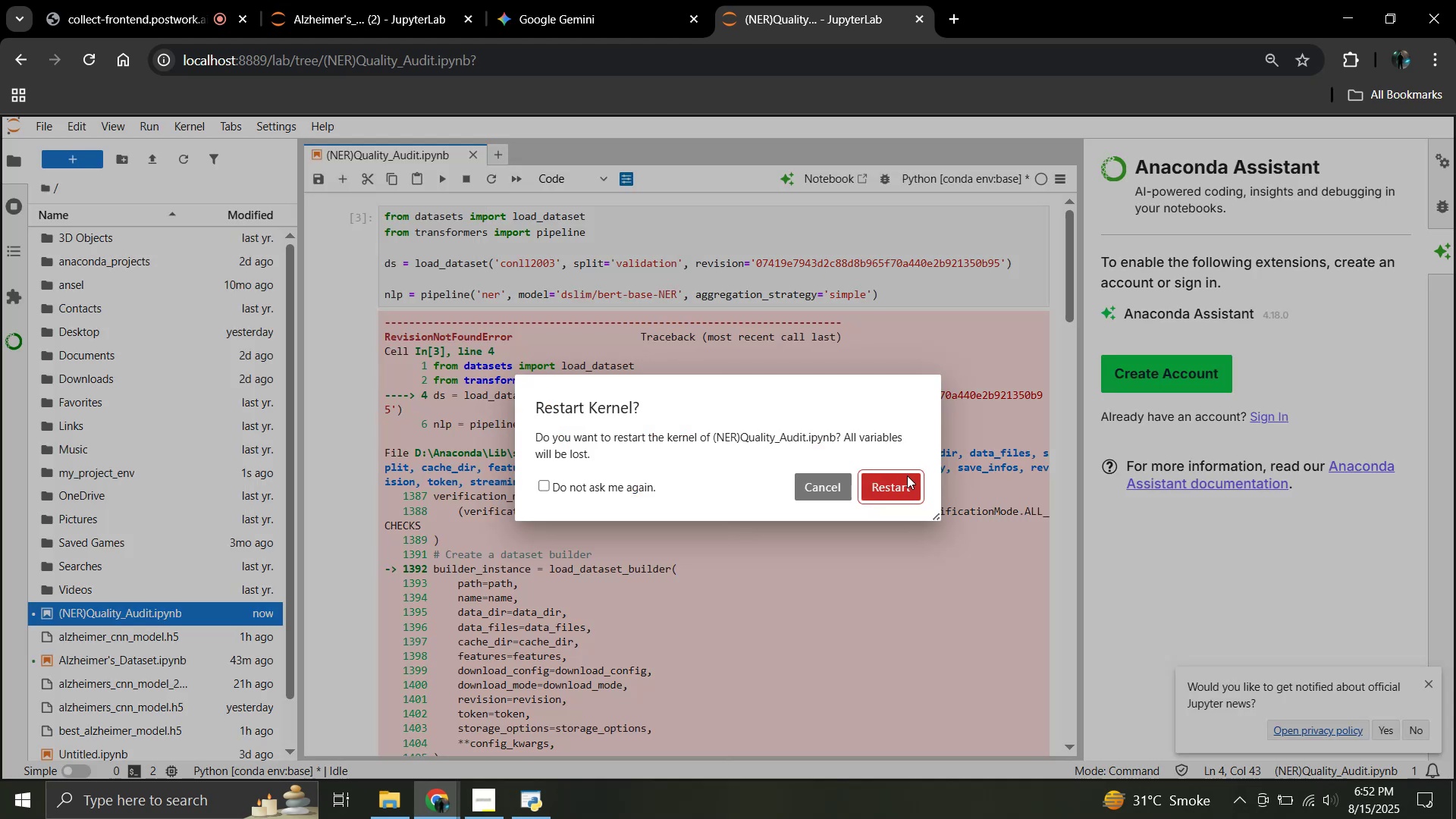 
left_click([905, 479])
 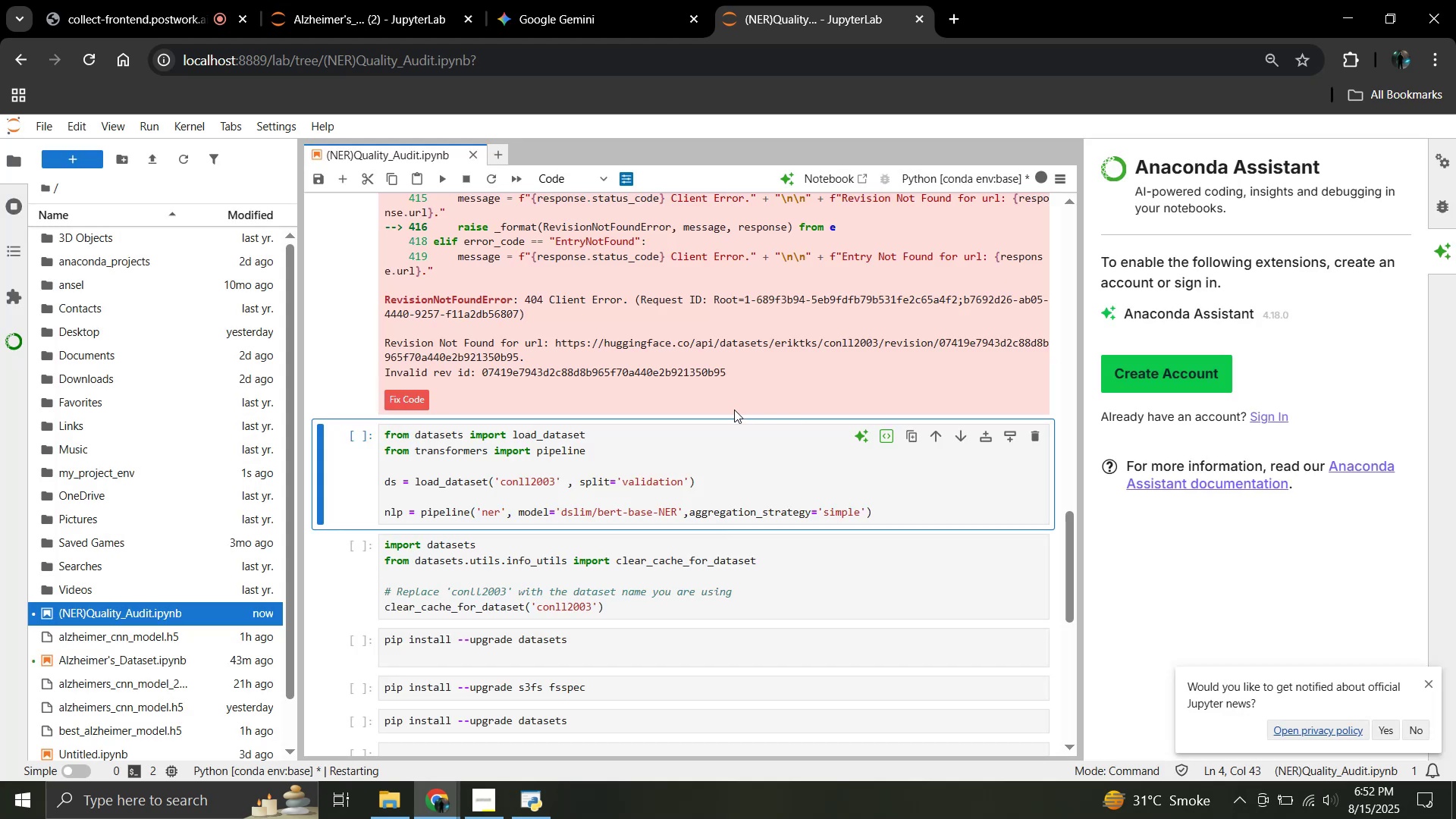 
scroll: coordinate [734, 410], scroll_direction: up, amount: 24.0
 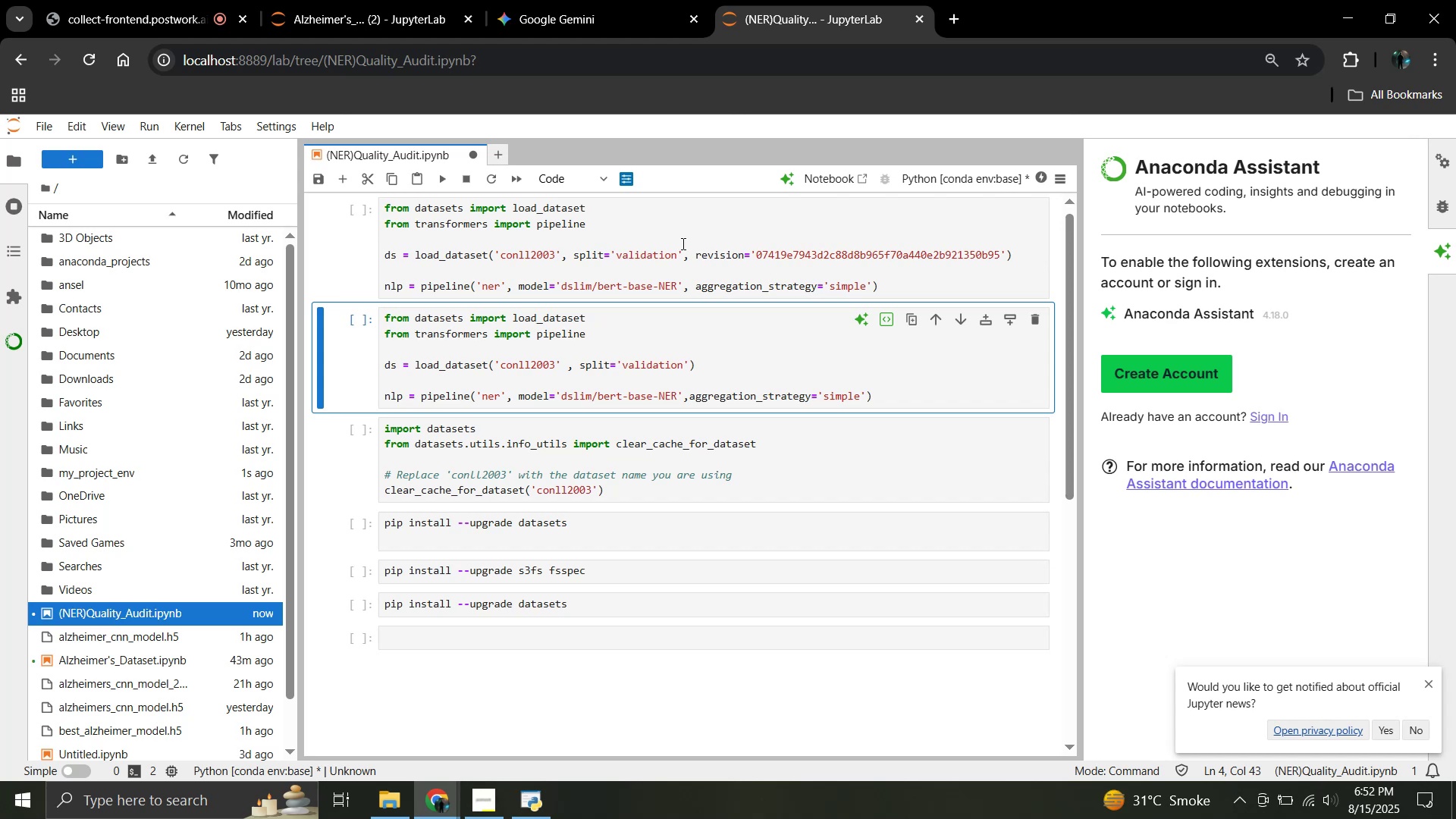 
left_click([680, 243])
 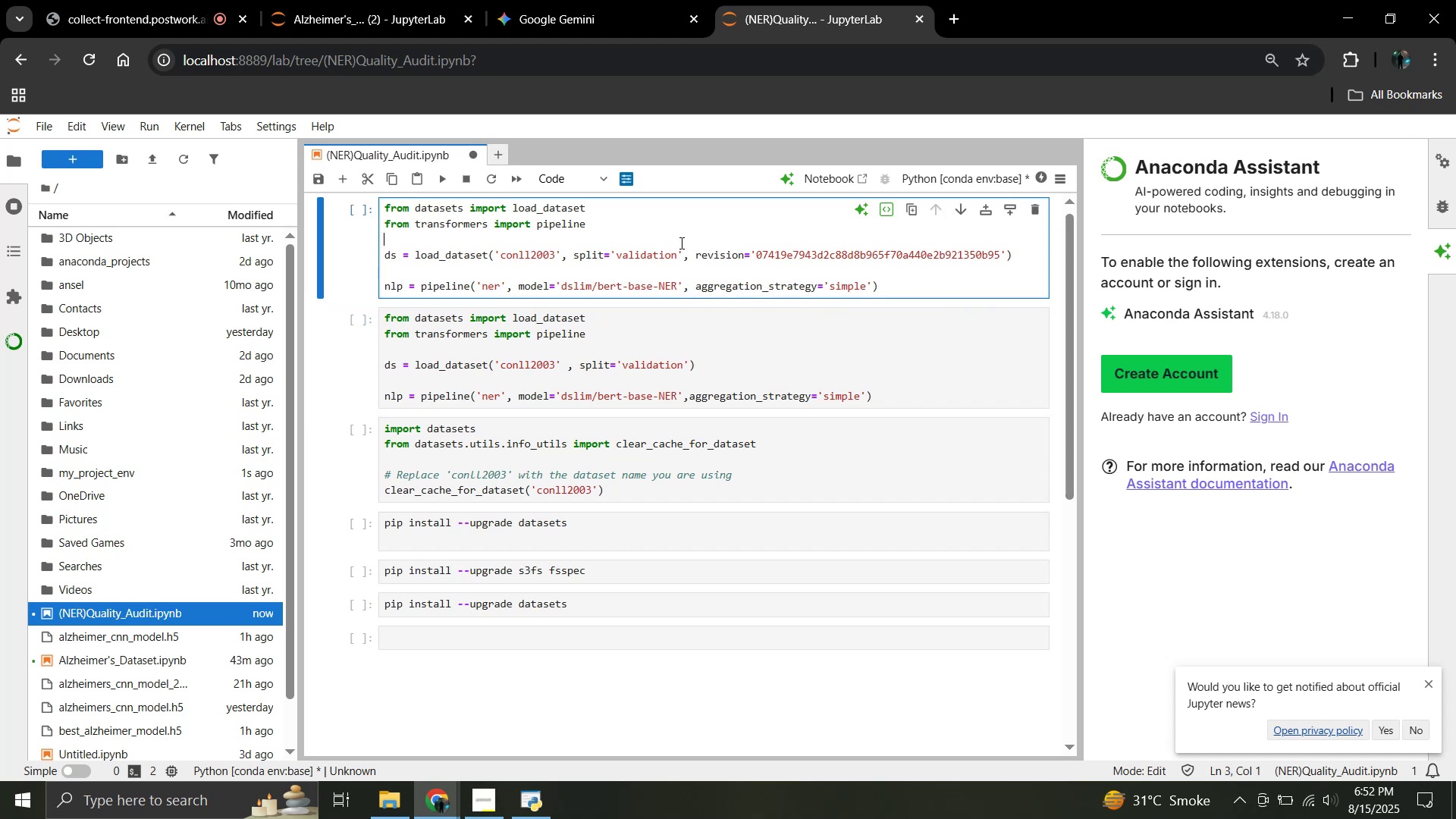 
key(Shift+Enter)
 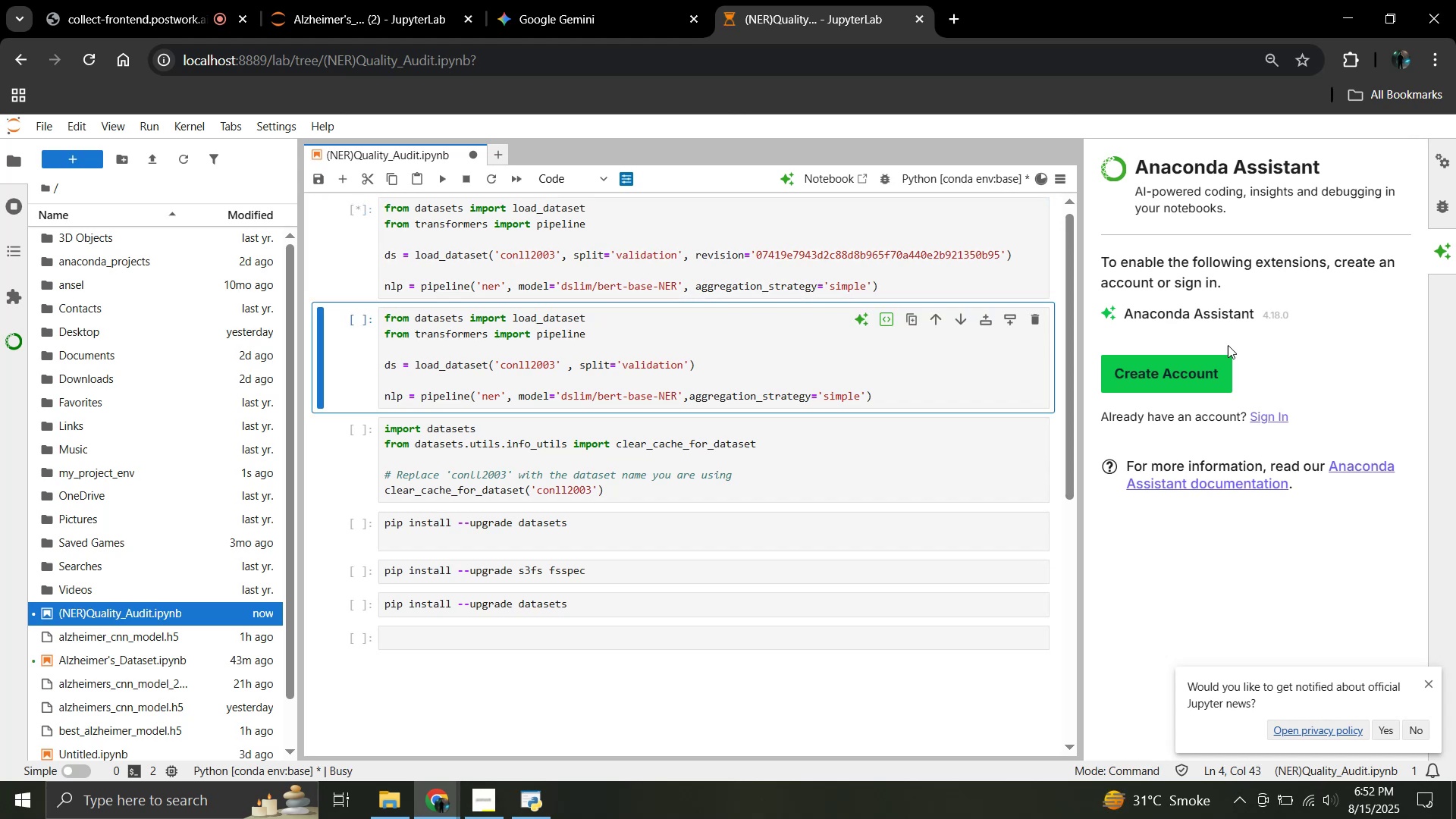 
left_click([1035, 323])
 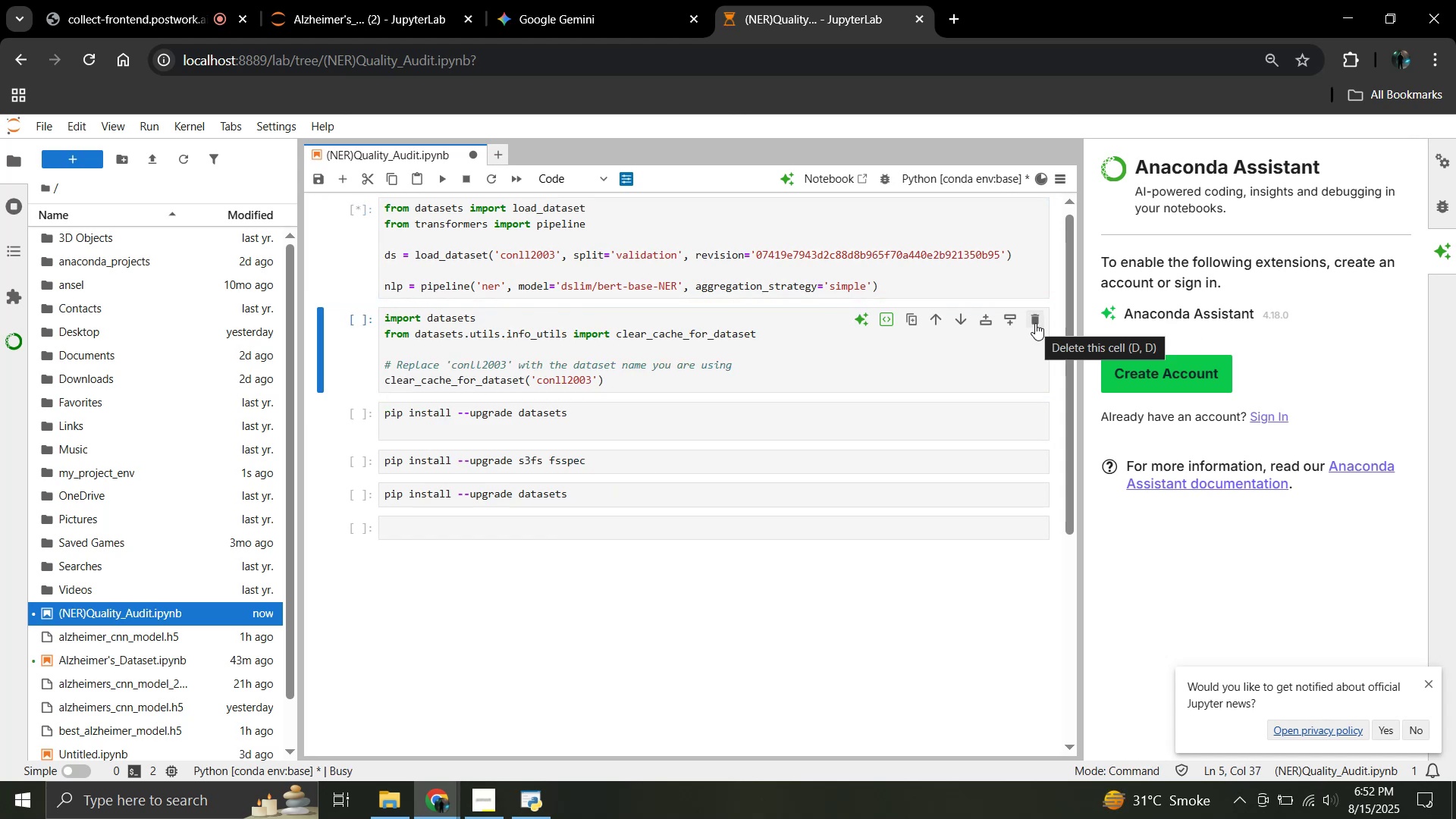 
mouse_move([1034, 182])
 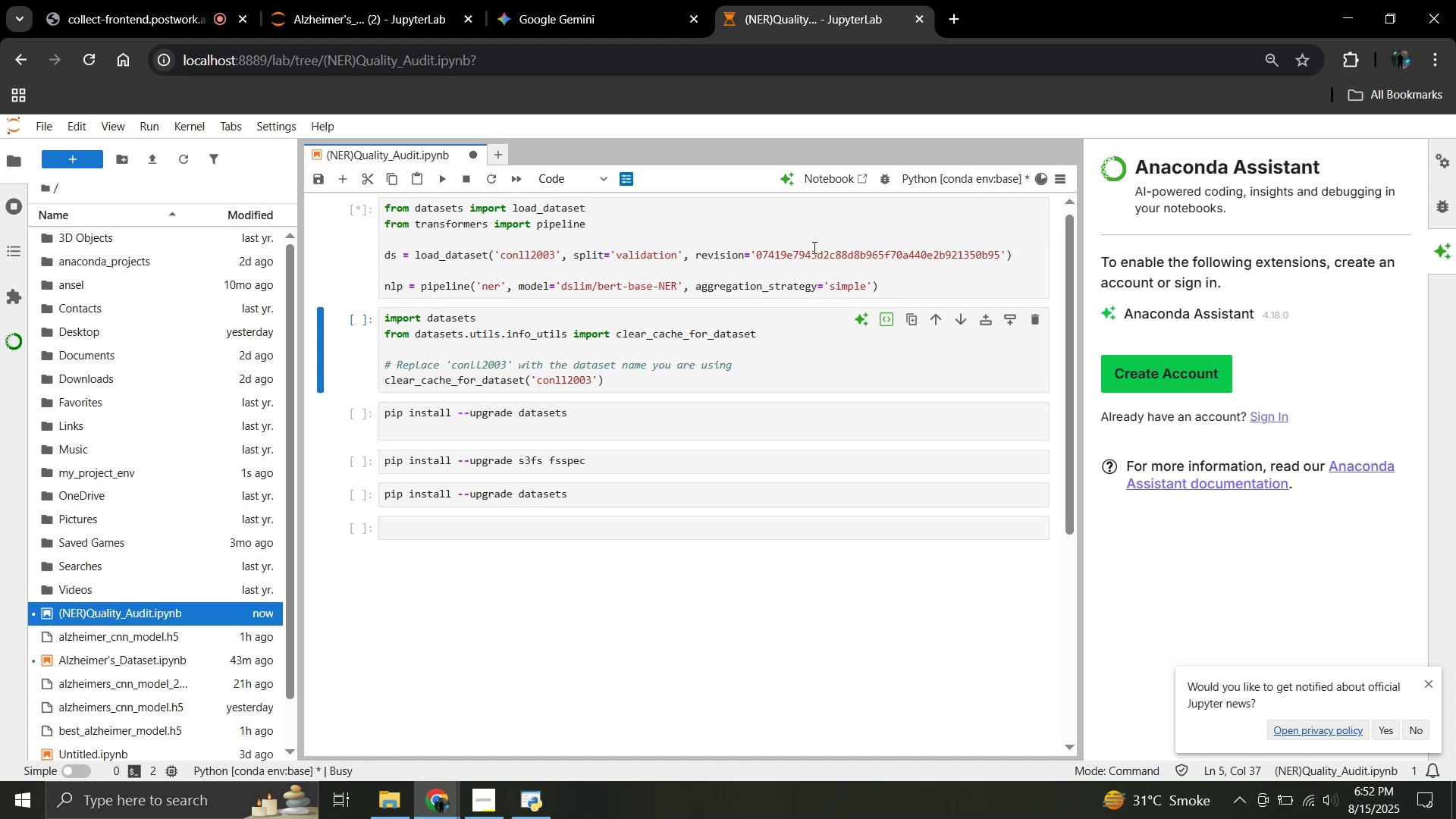 
wait(5.18)
 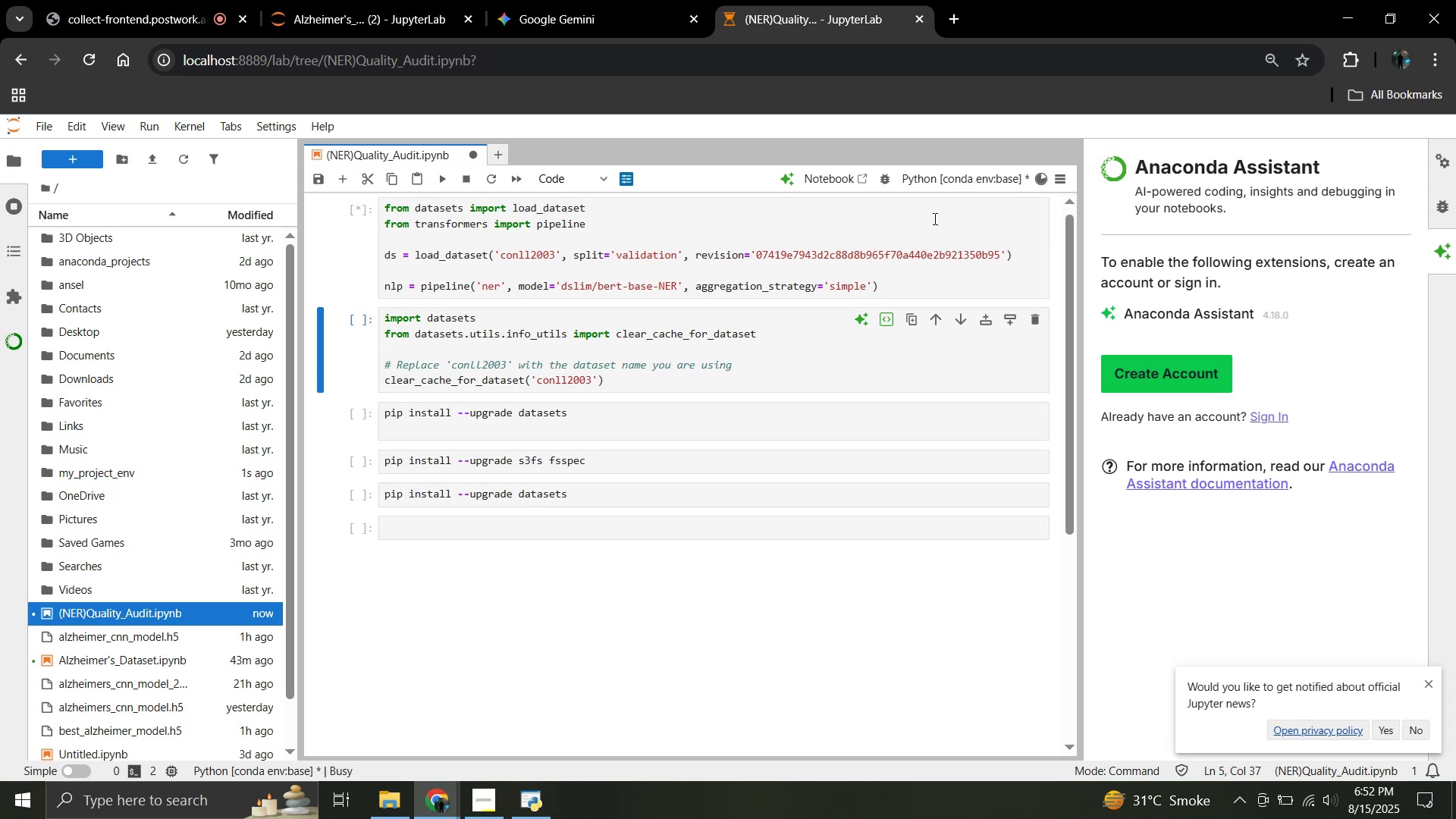 
left_click([900, 291])
 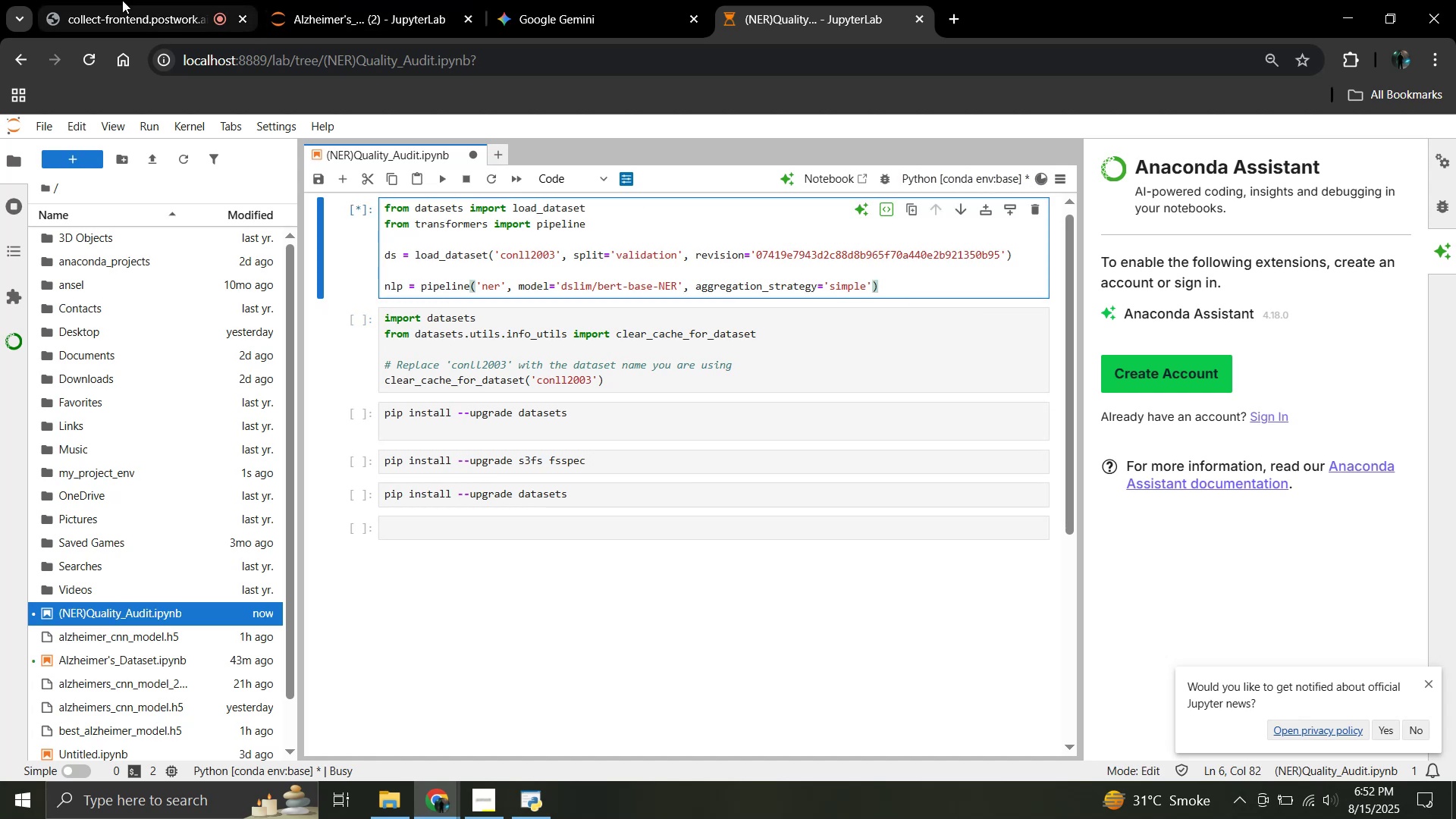 
left_click([122, 0])
 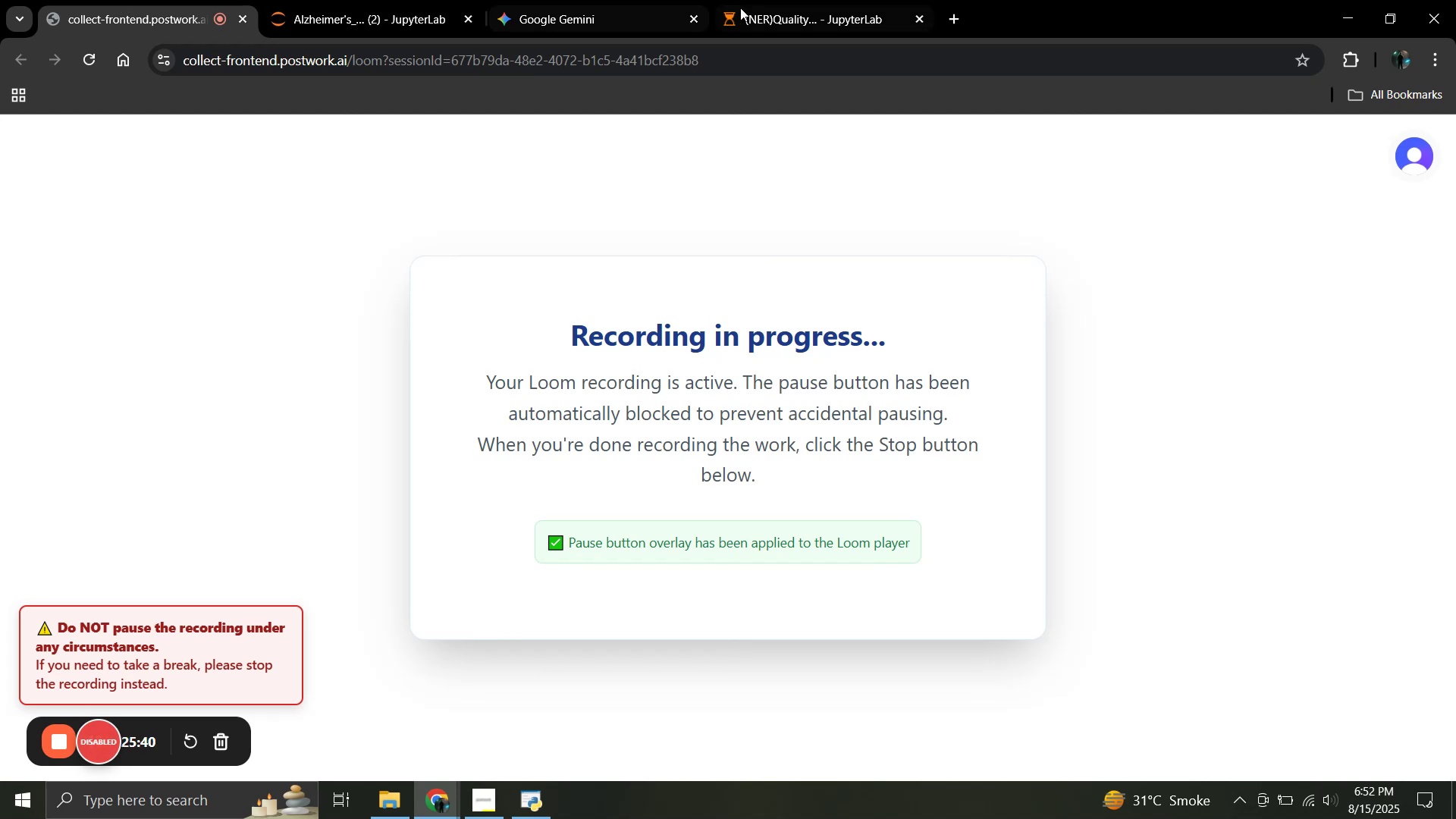 
left_click([823, 18])
 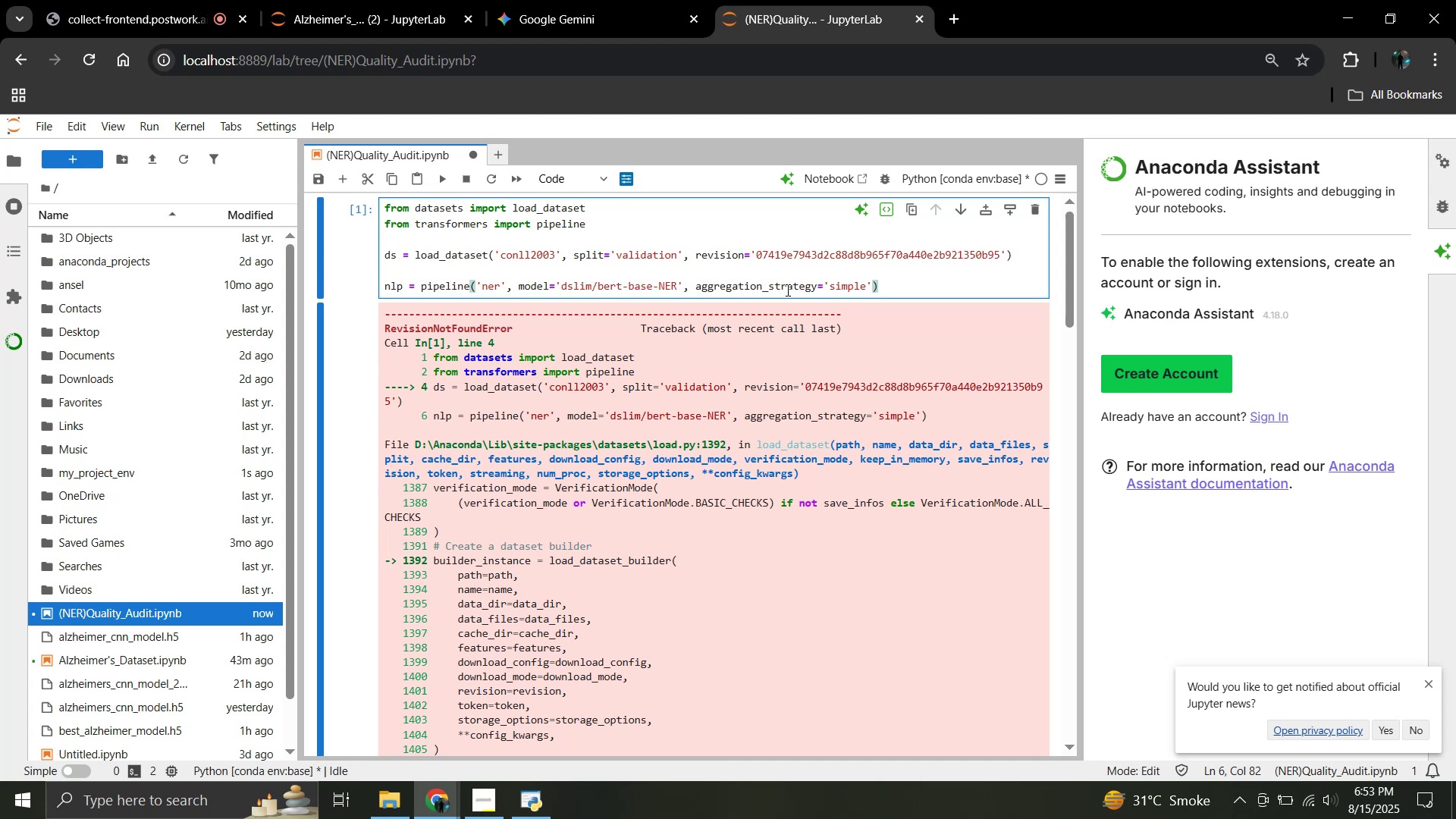 
wait(13.86)
 